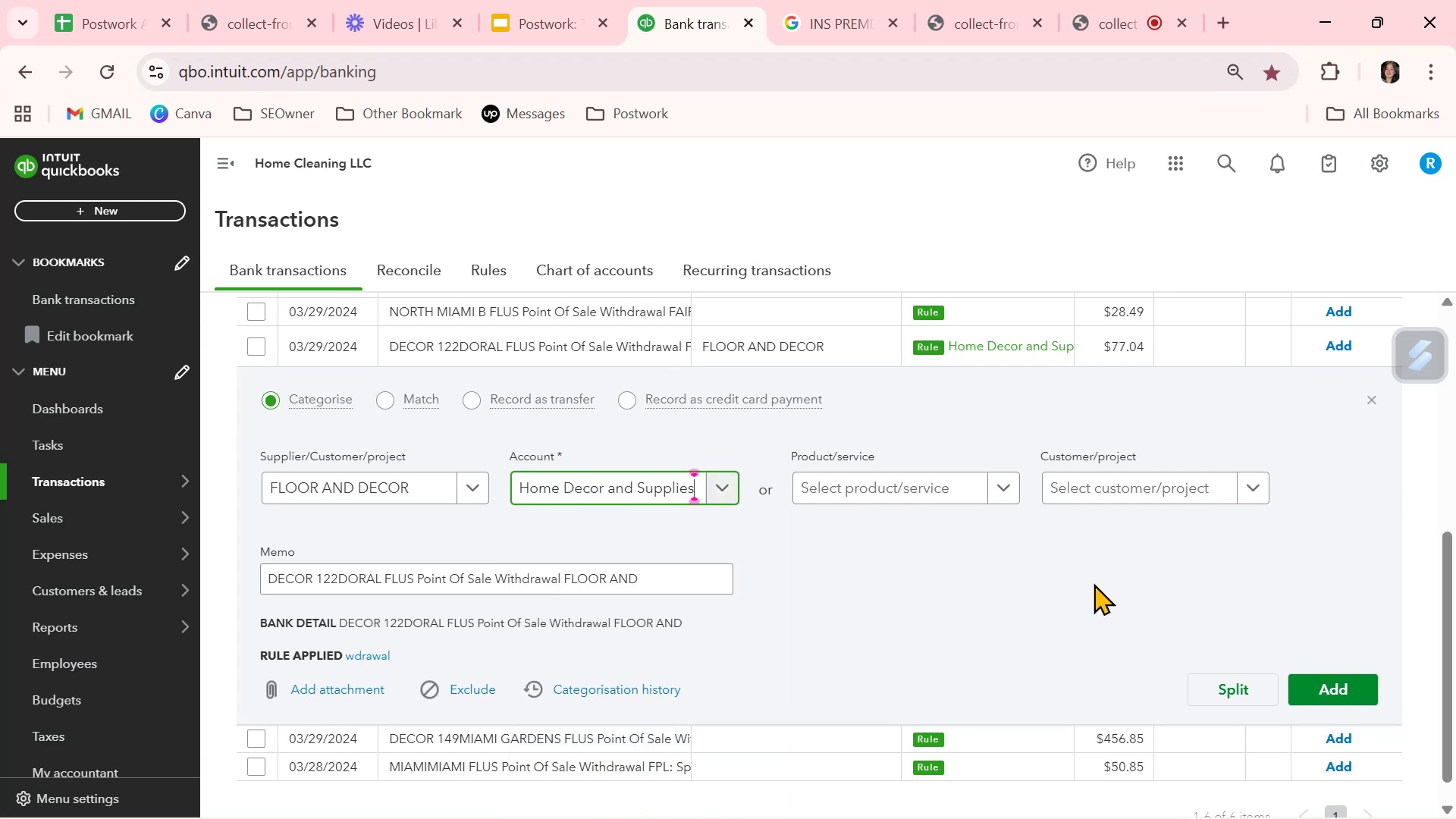 
left_click([1094, 583])
 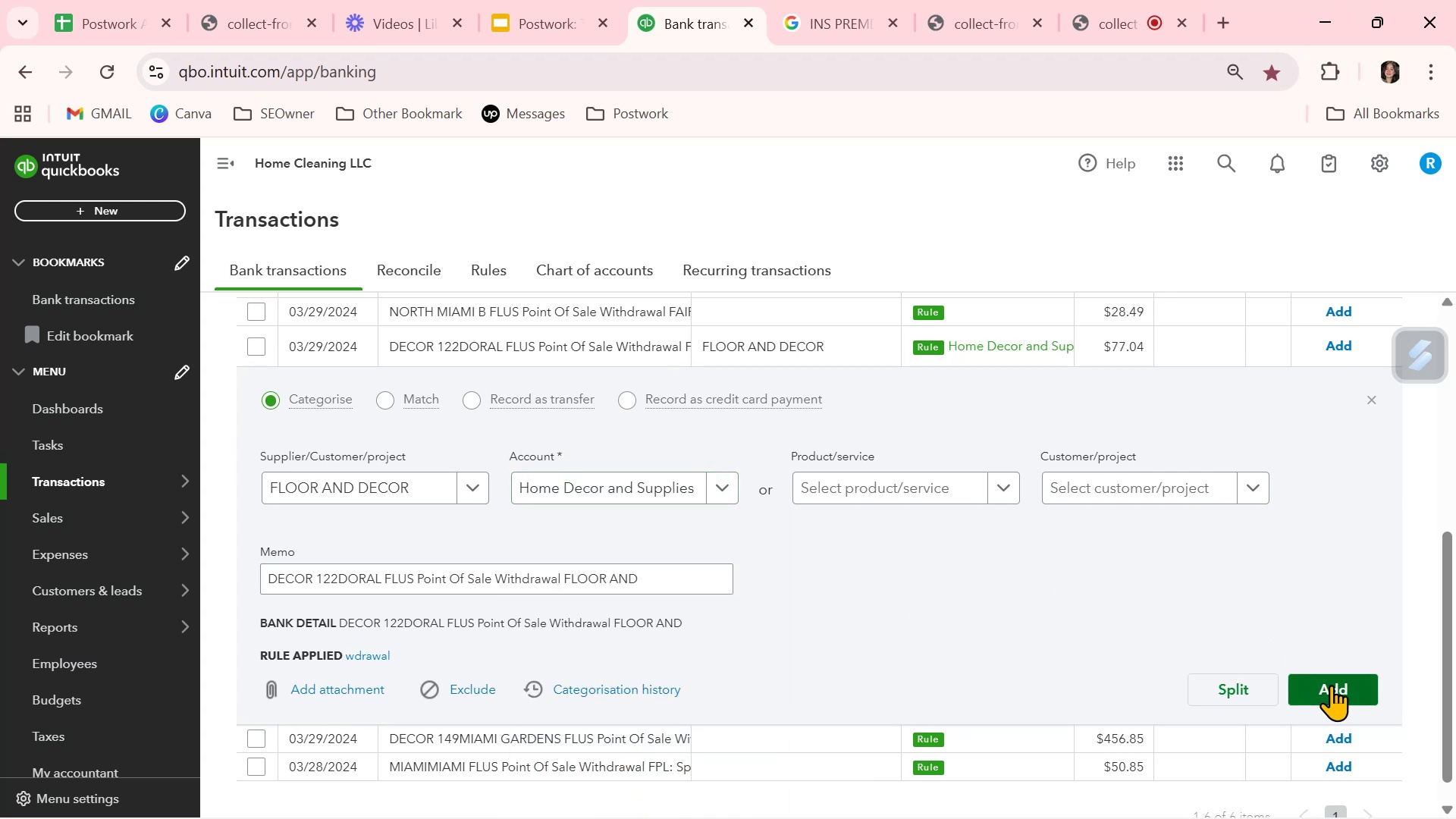 
left_click([1331, 685])
 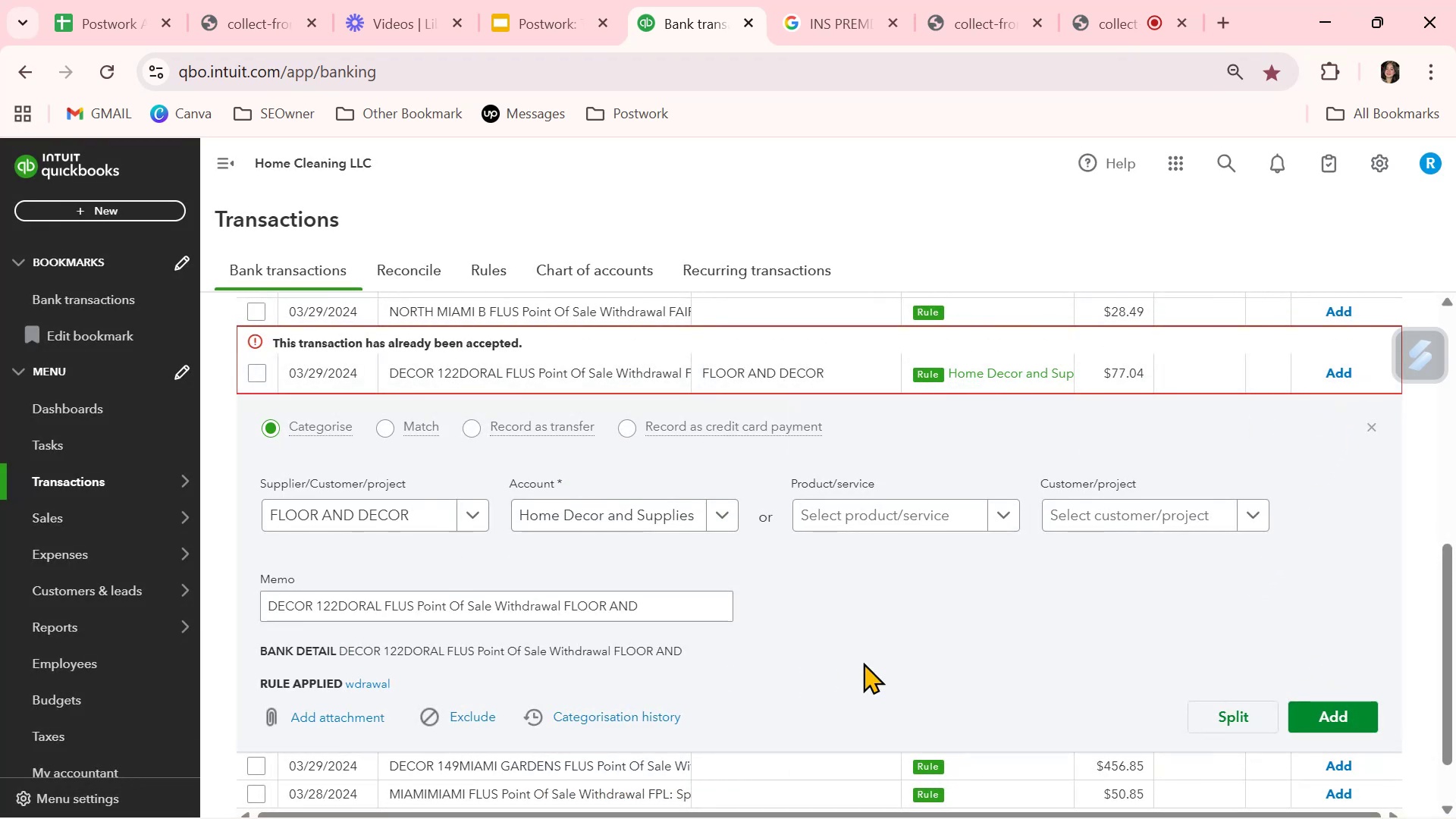 
wait(5.76)
 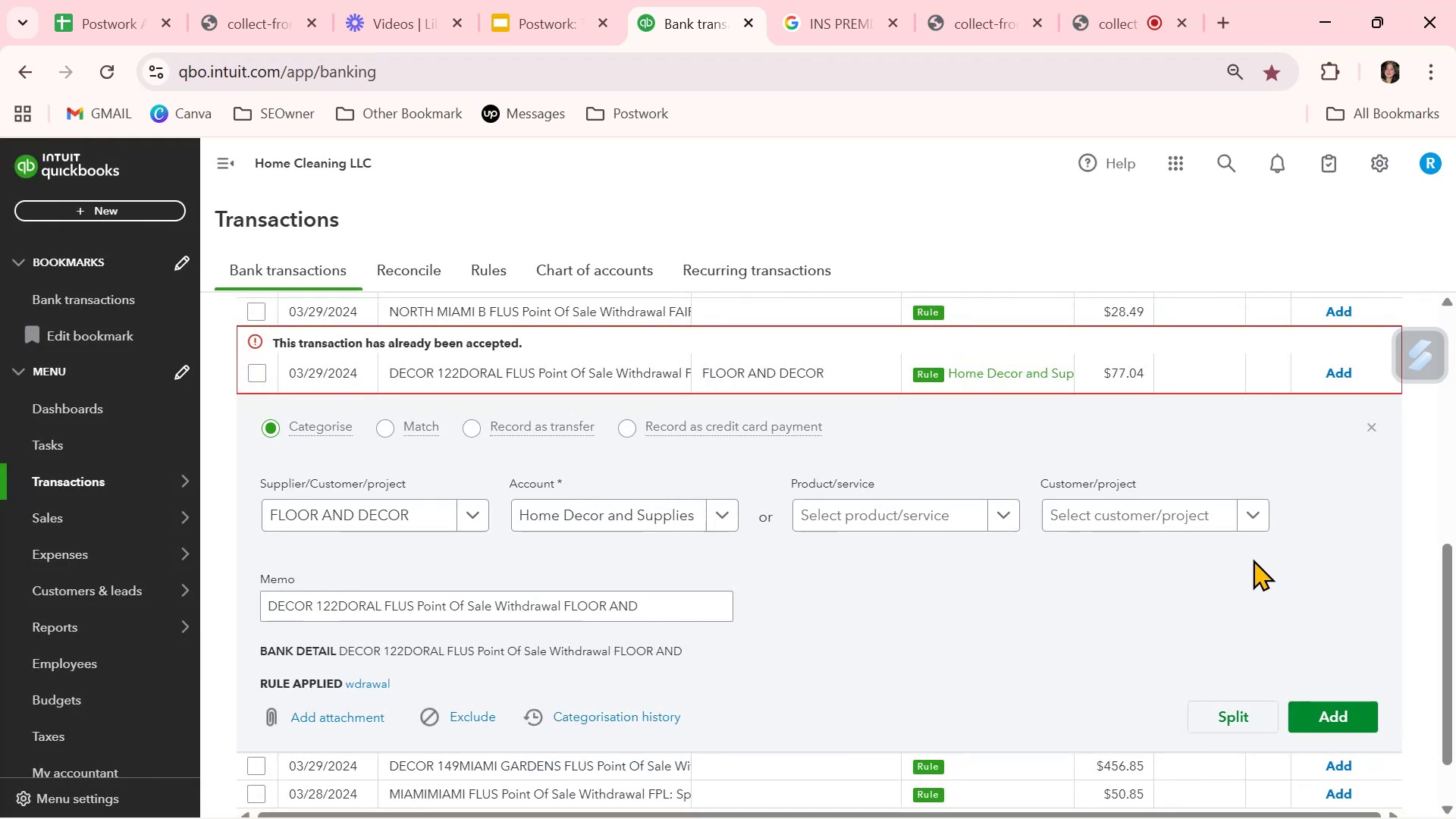 
left_click([108, 64])
 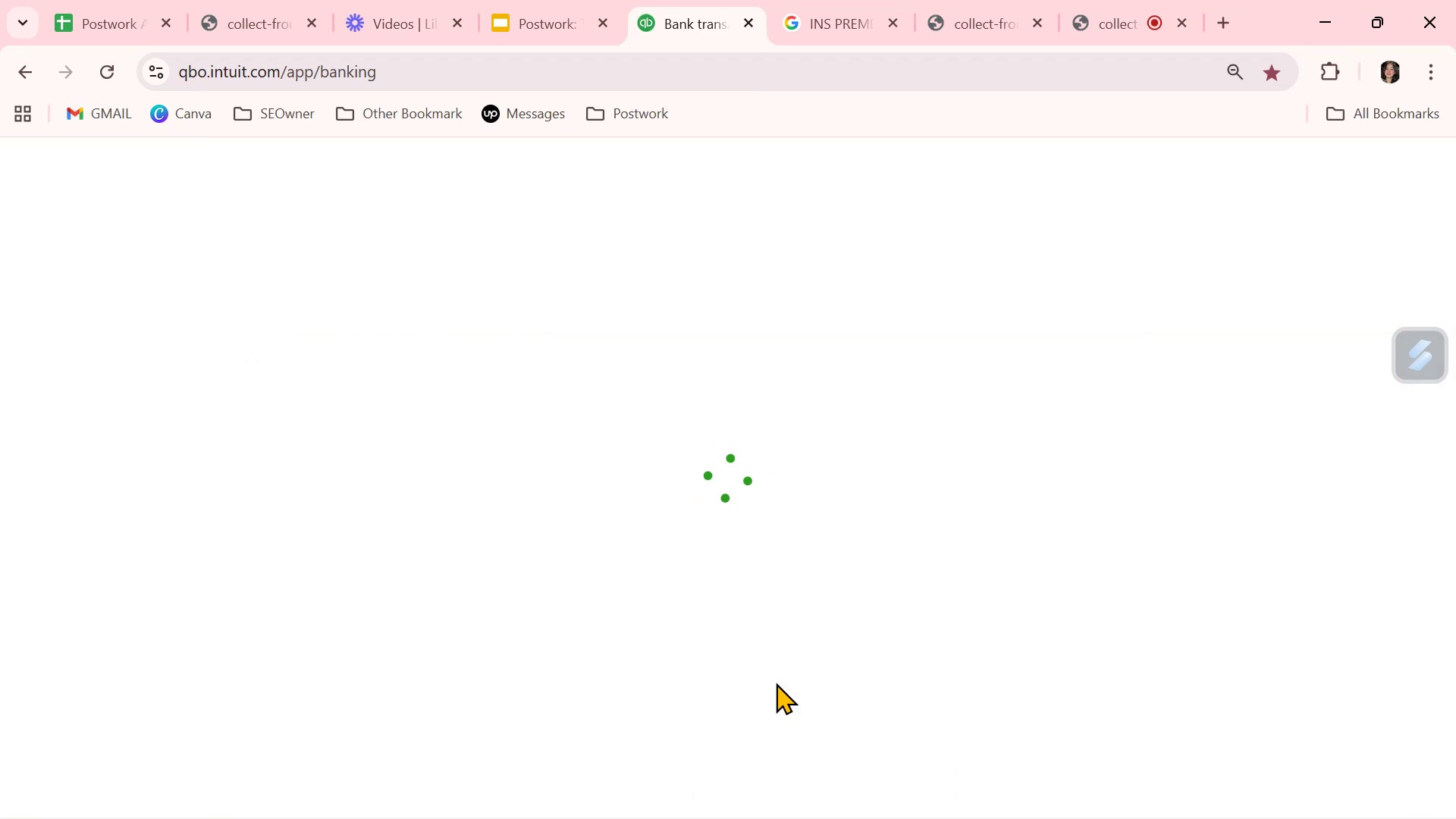 
wait(5.78)
 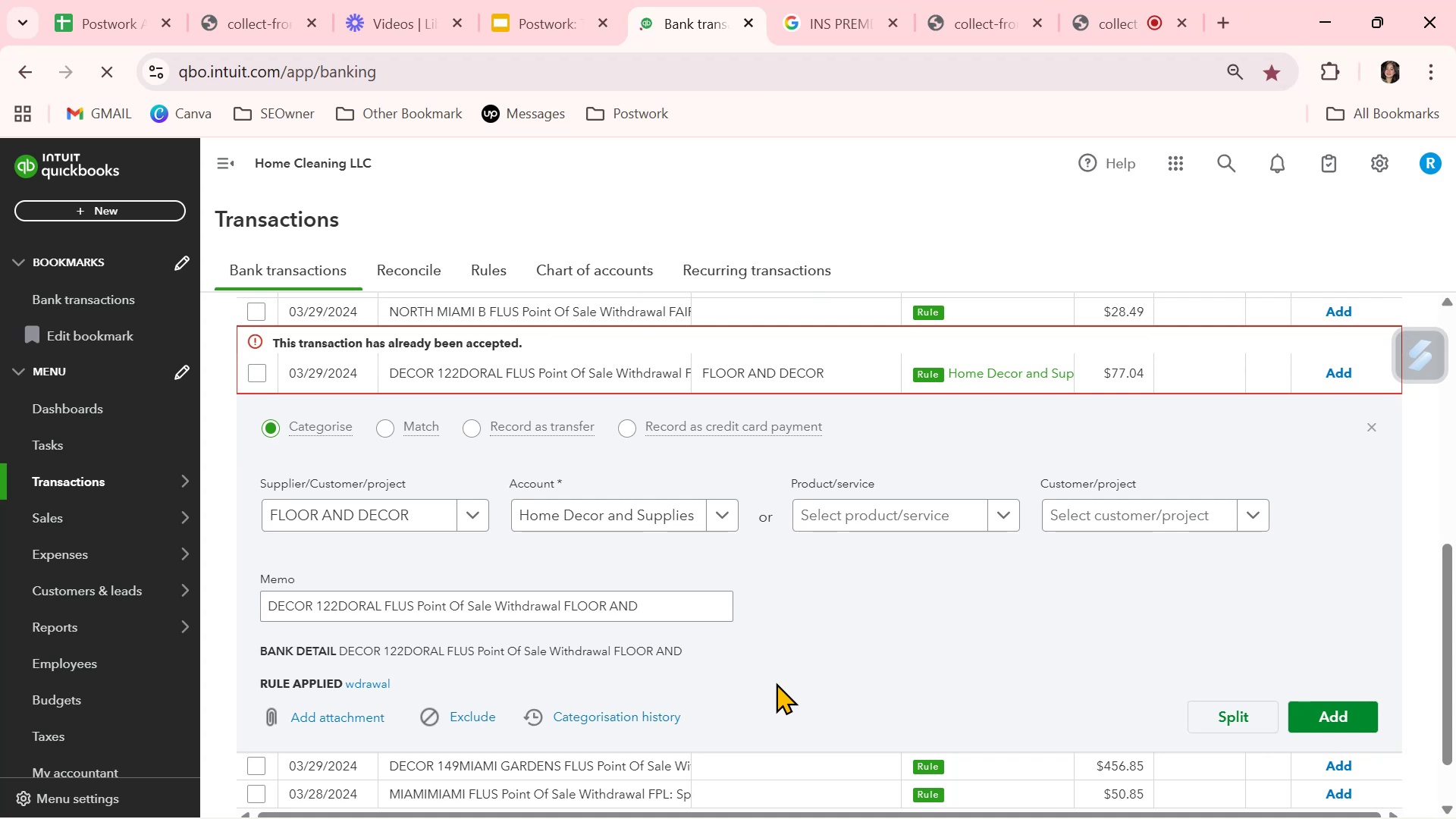 
scroll: coordinate [776, 682], scroll_direction: down, amount: 2.0
 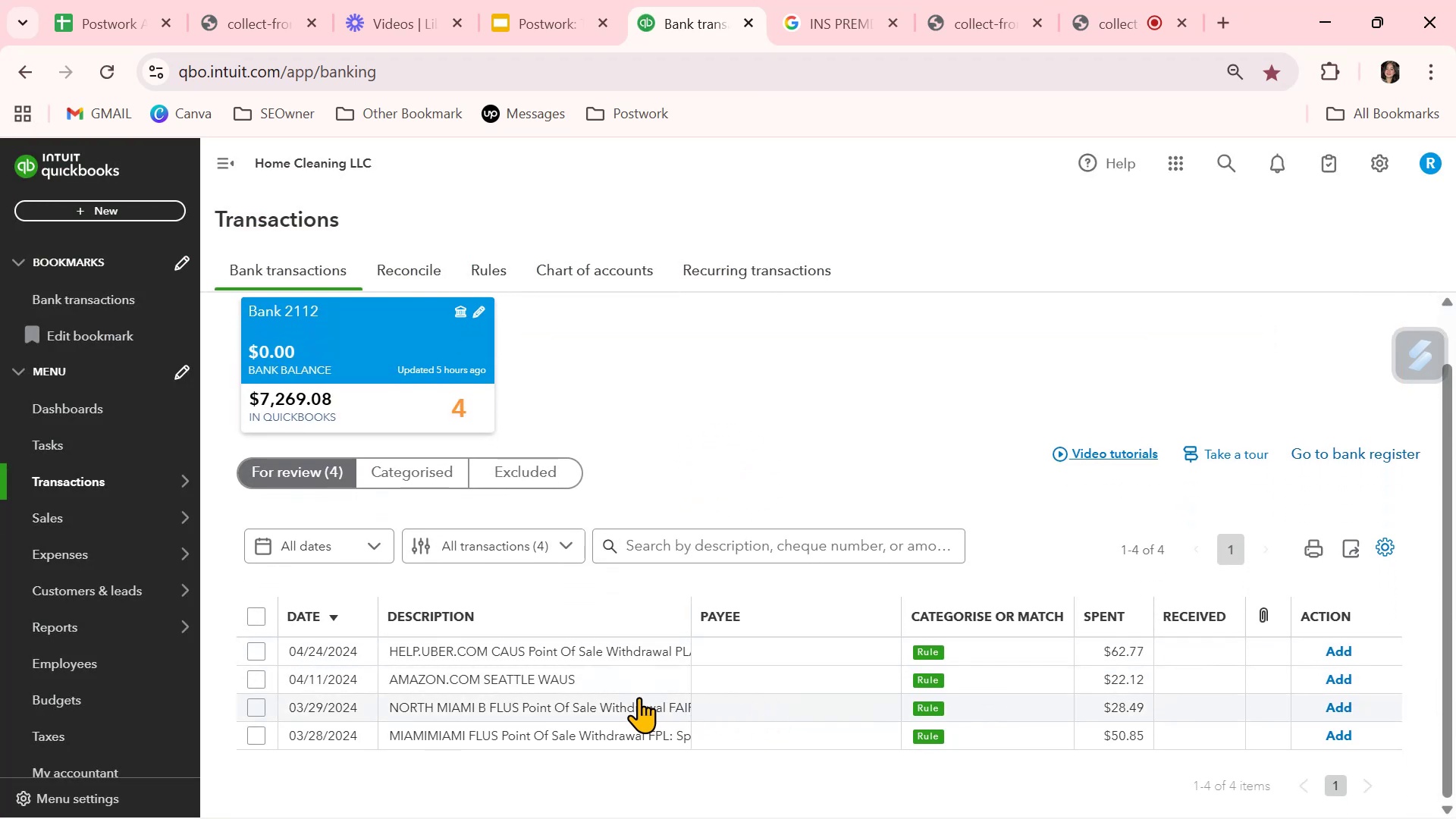 
left_click([636, 706])
 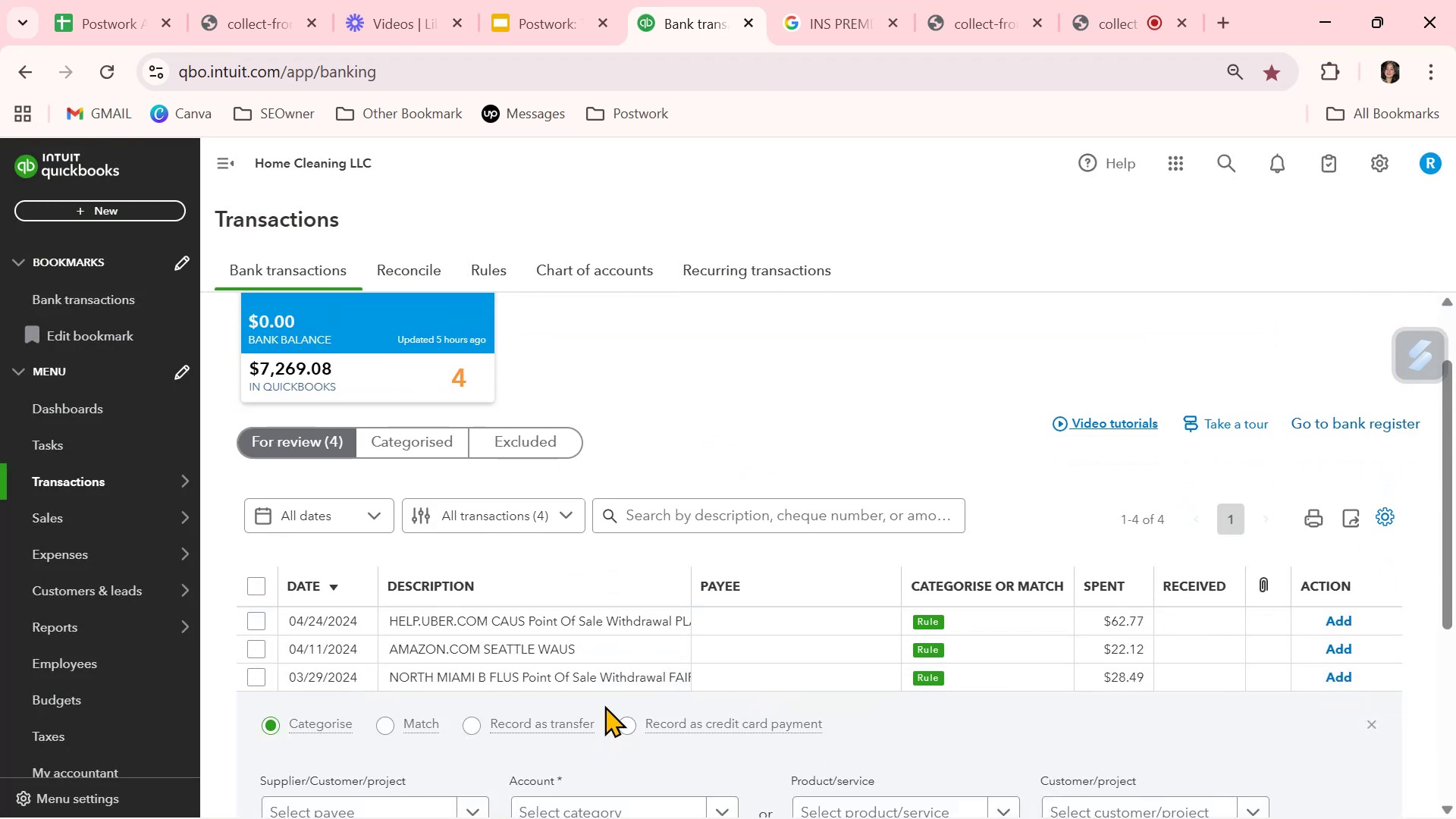 
scroll: coordinate [595, 758], scroll_direction: down, amount: 3.0
 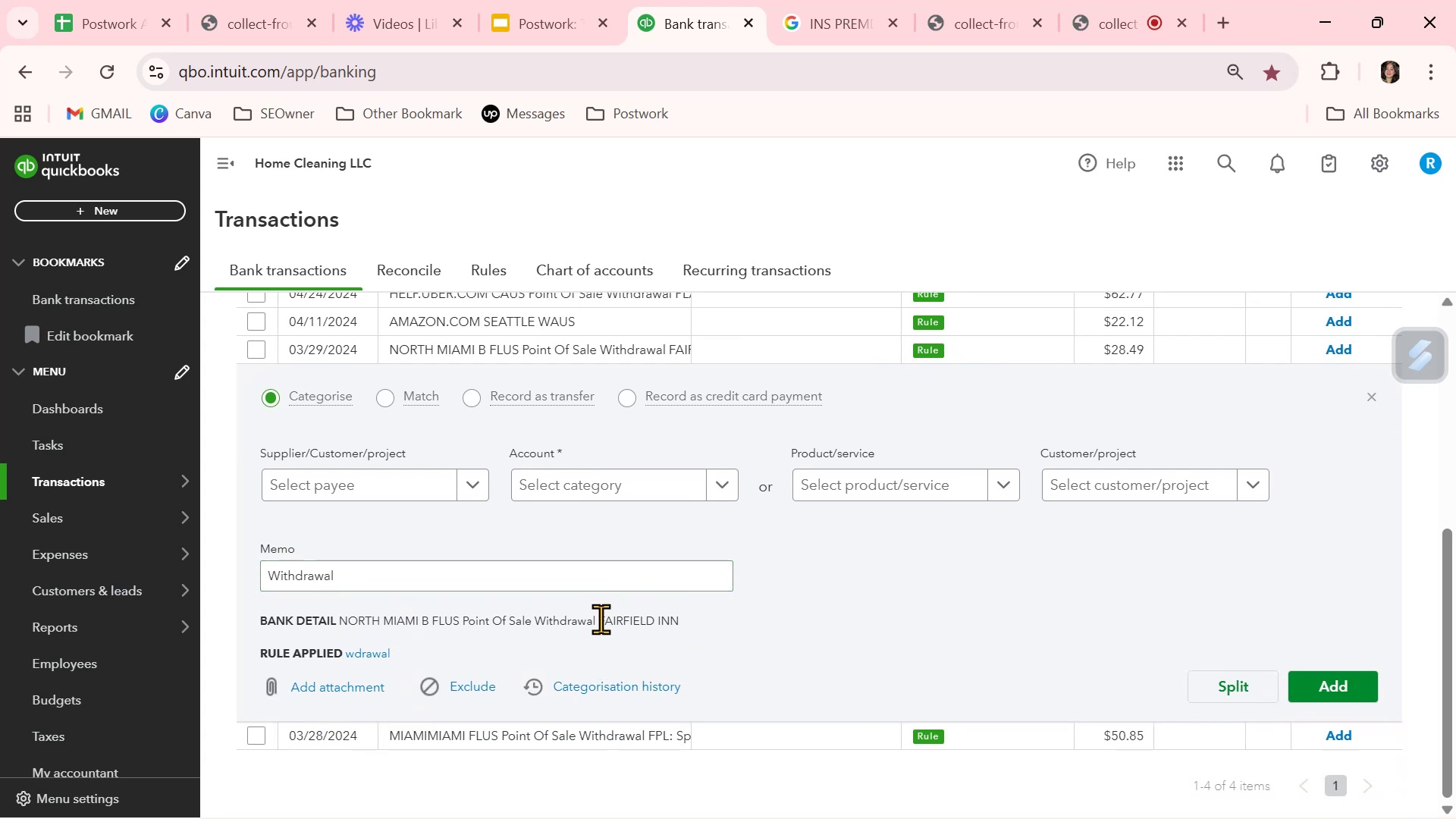 
double_click([601, 619])
 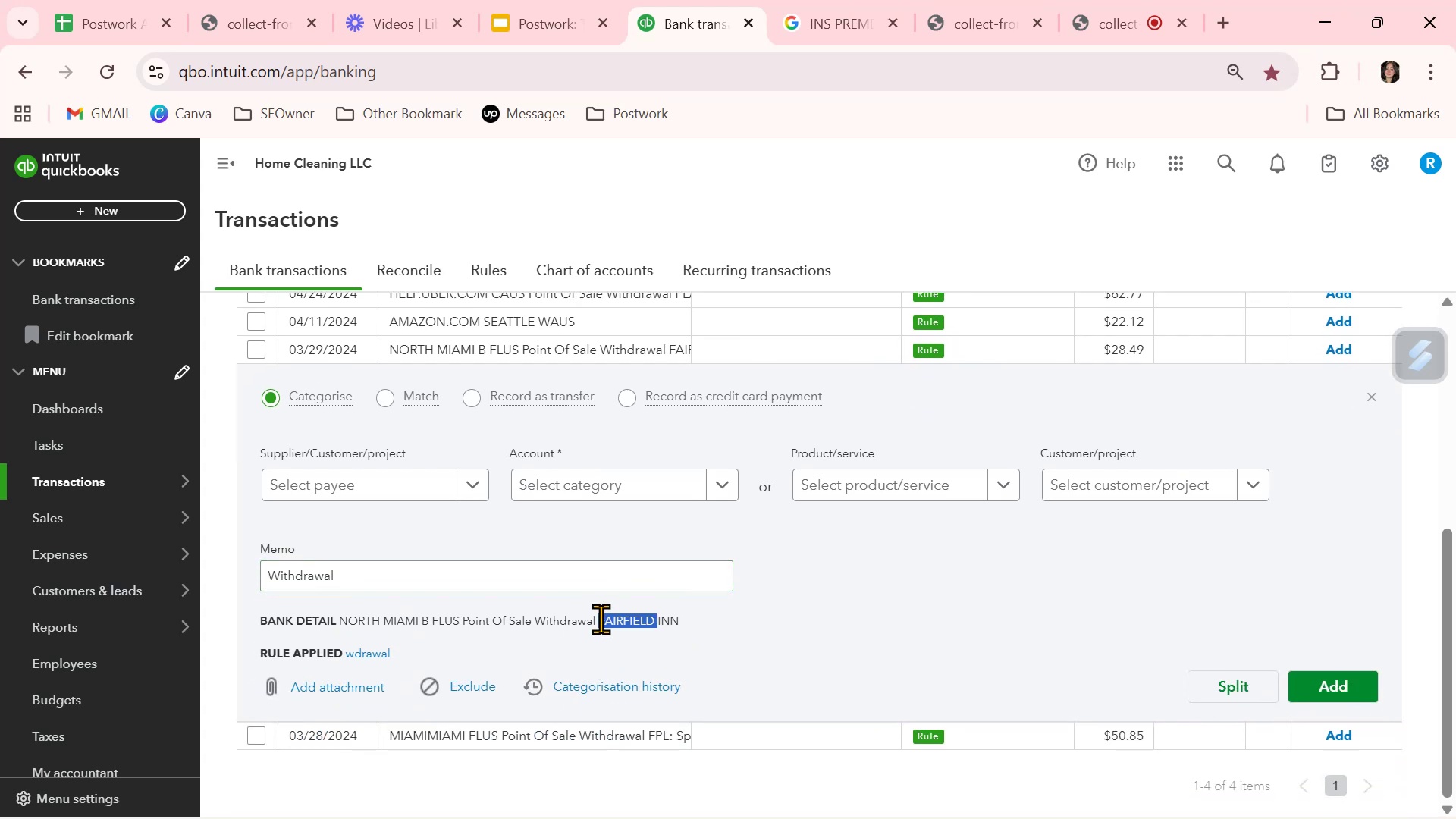 
left_click([601, 619])
 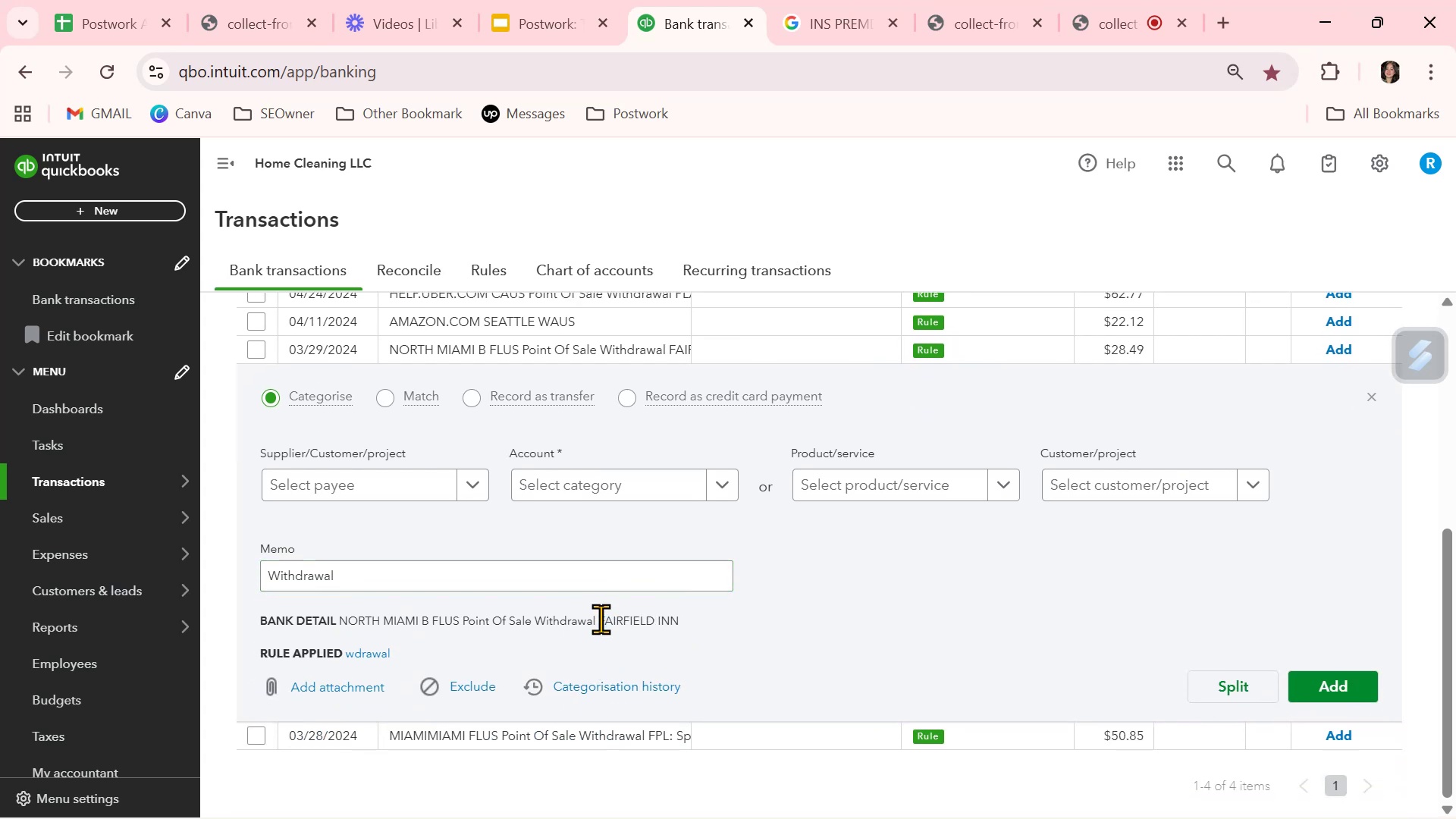 
left_click_drag(start_coordinate=[601, 619], to_coordinate=[696, 618])
 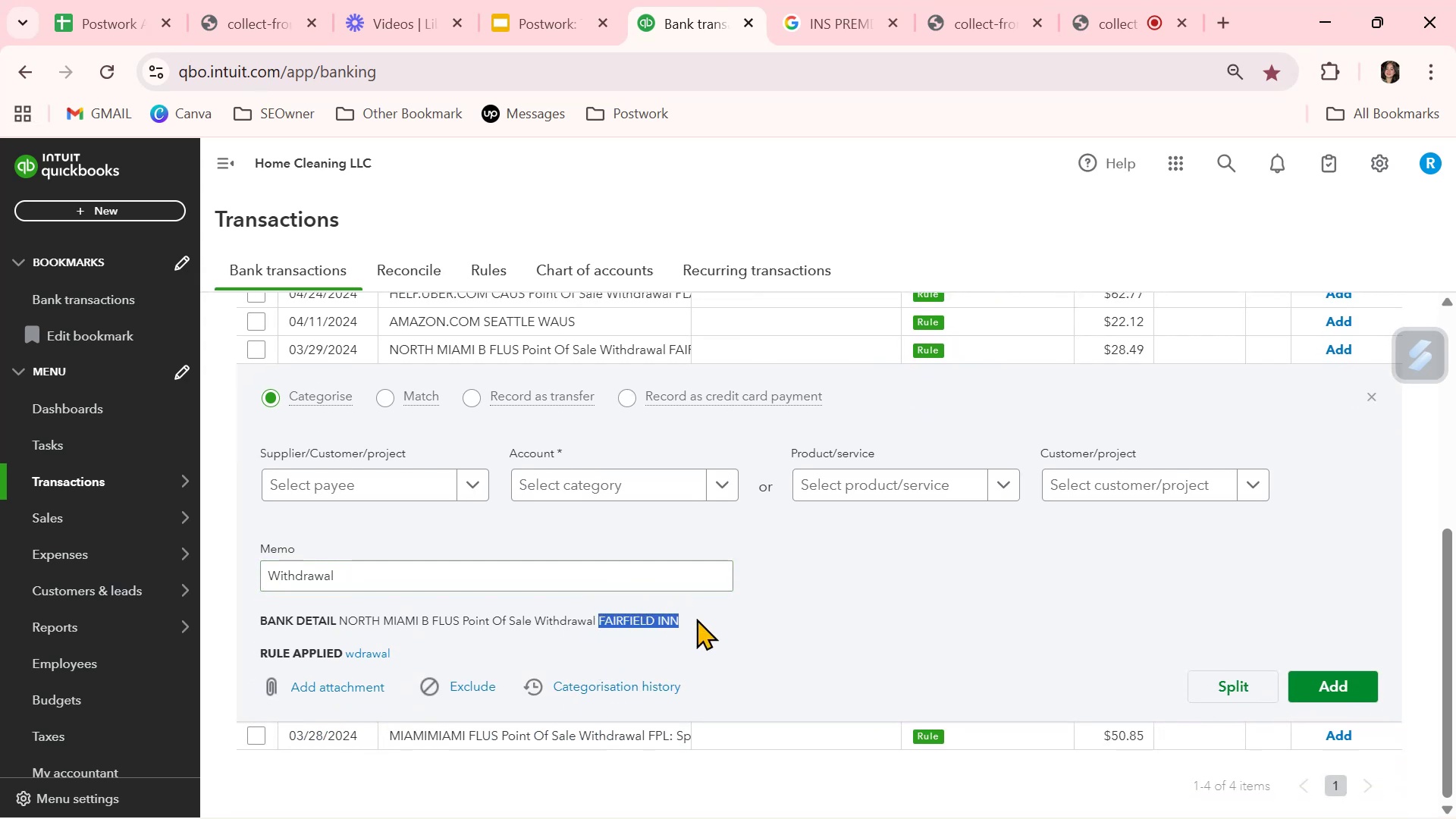 
key(Control+ControlLeft)
 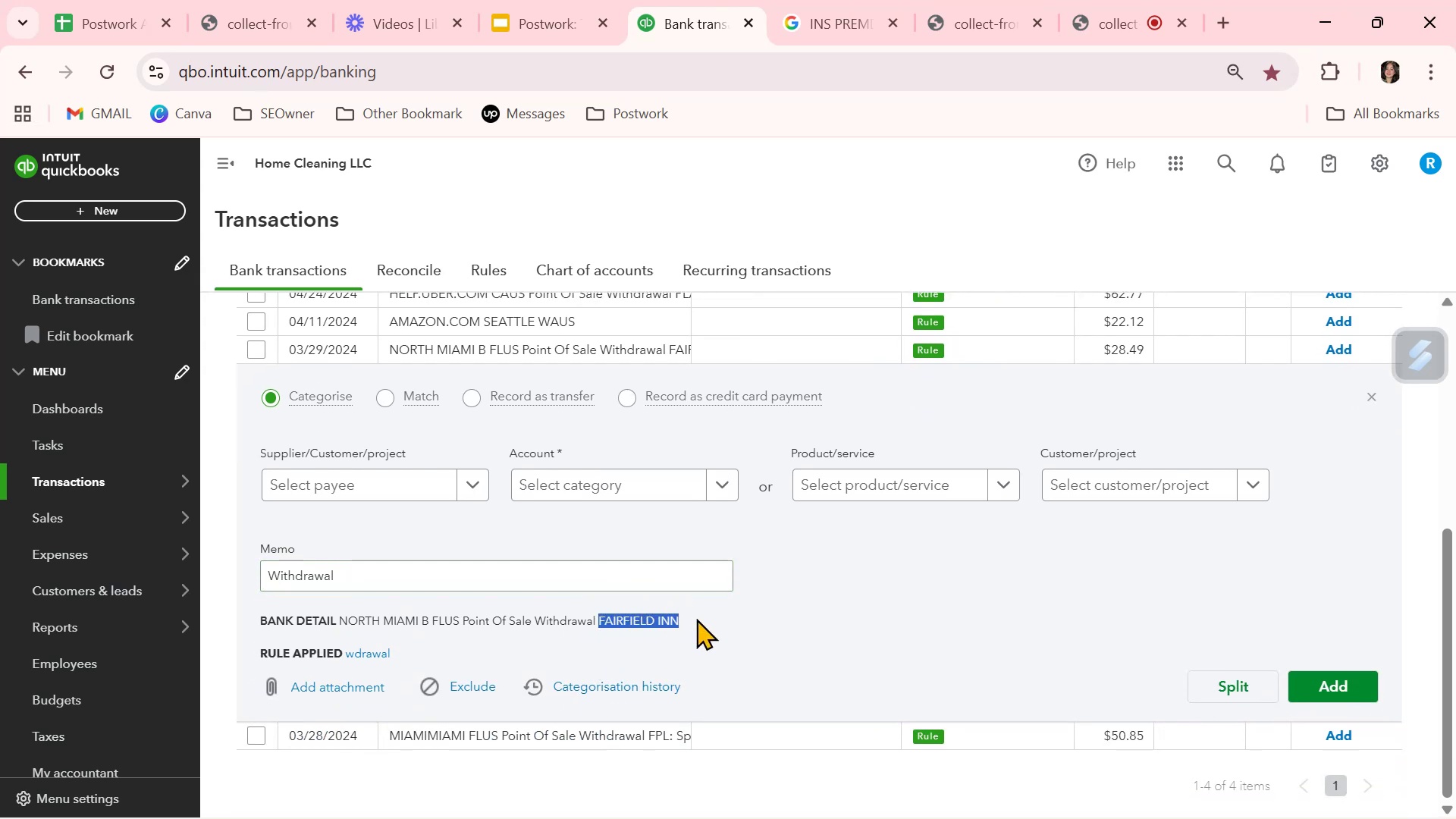 
key(Control+C)
 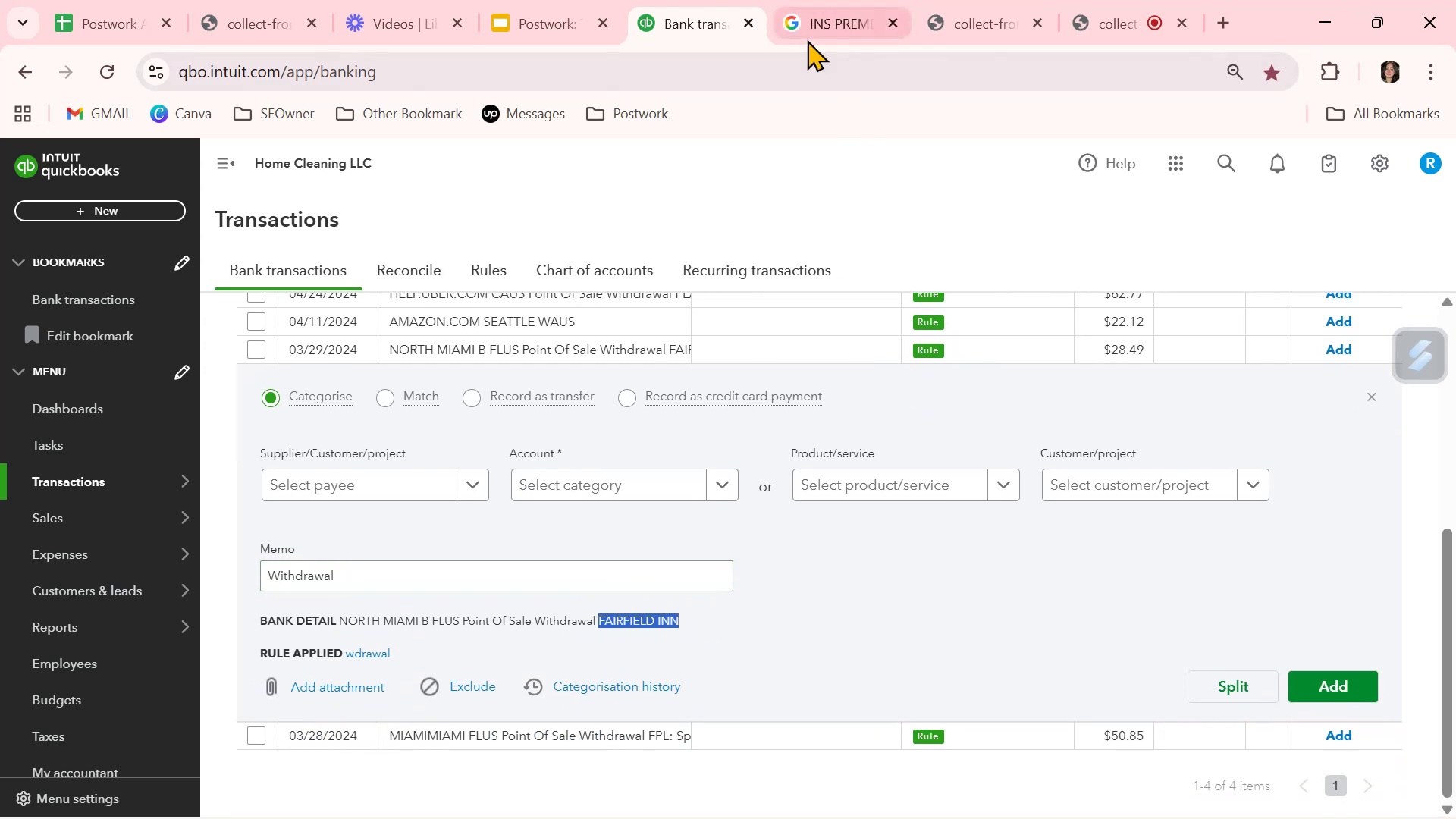 
left_click([832, 18])
 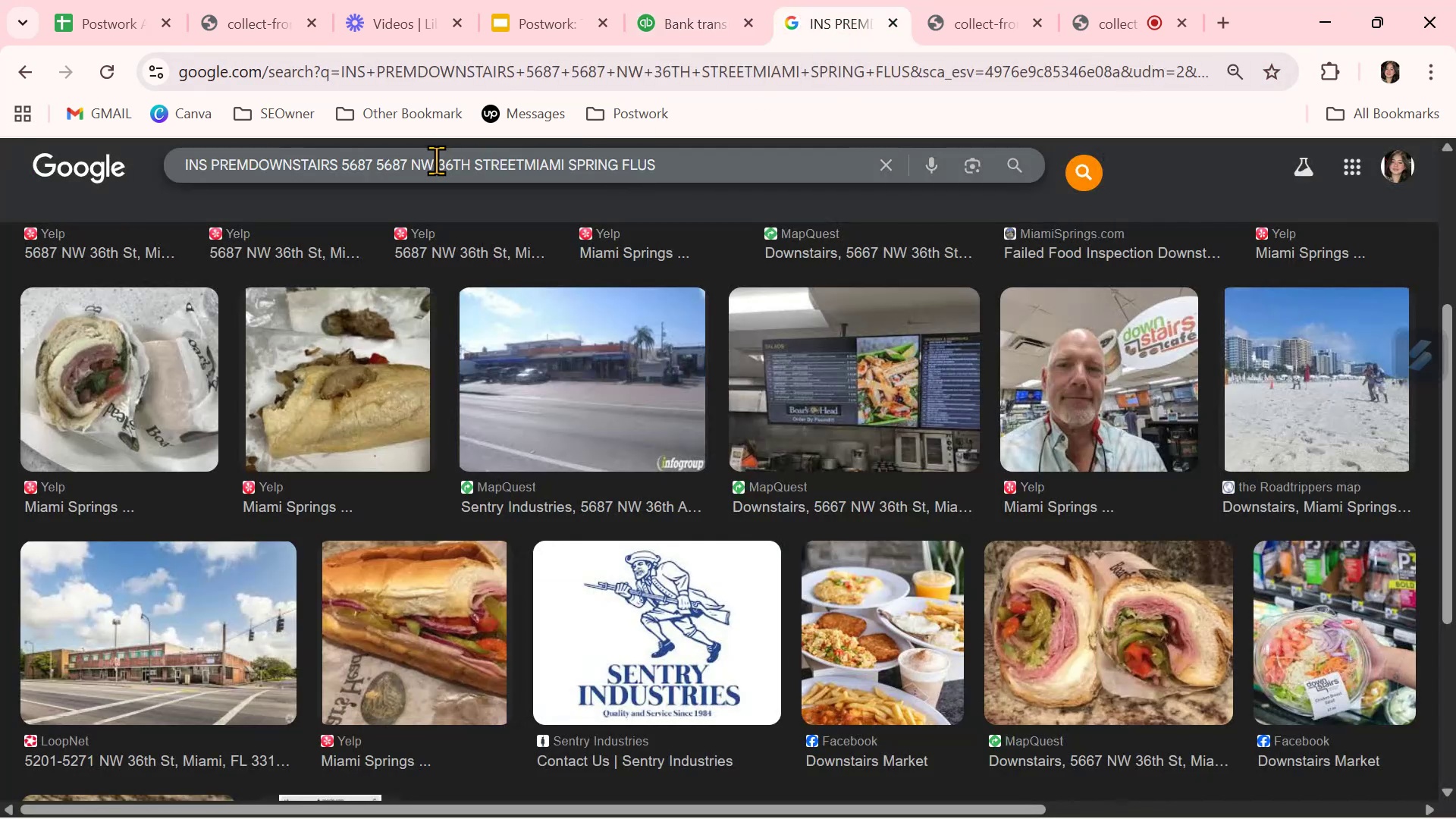 
double_click([436, 160])
 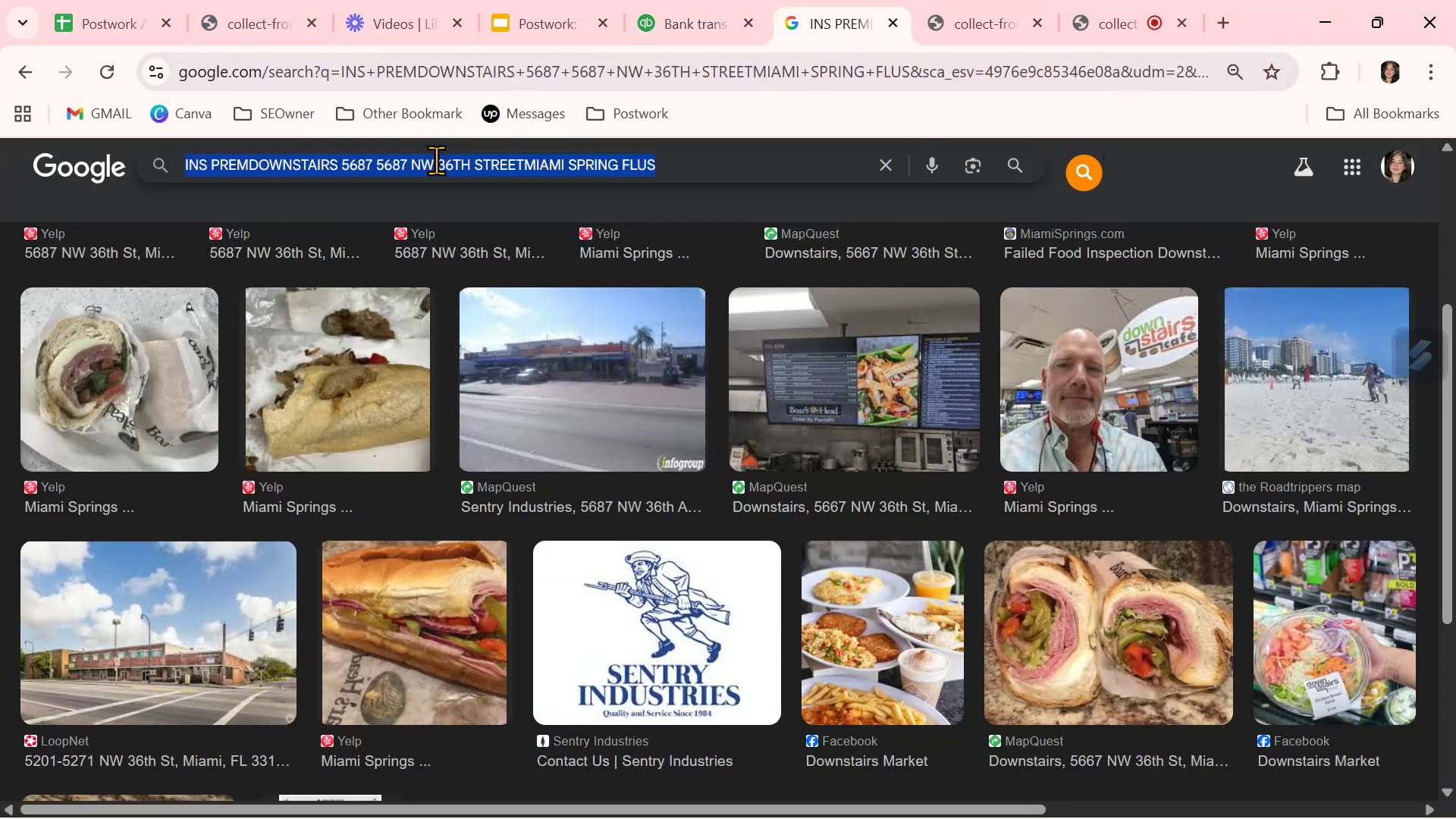 
triple_click([436, 160])
 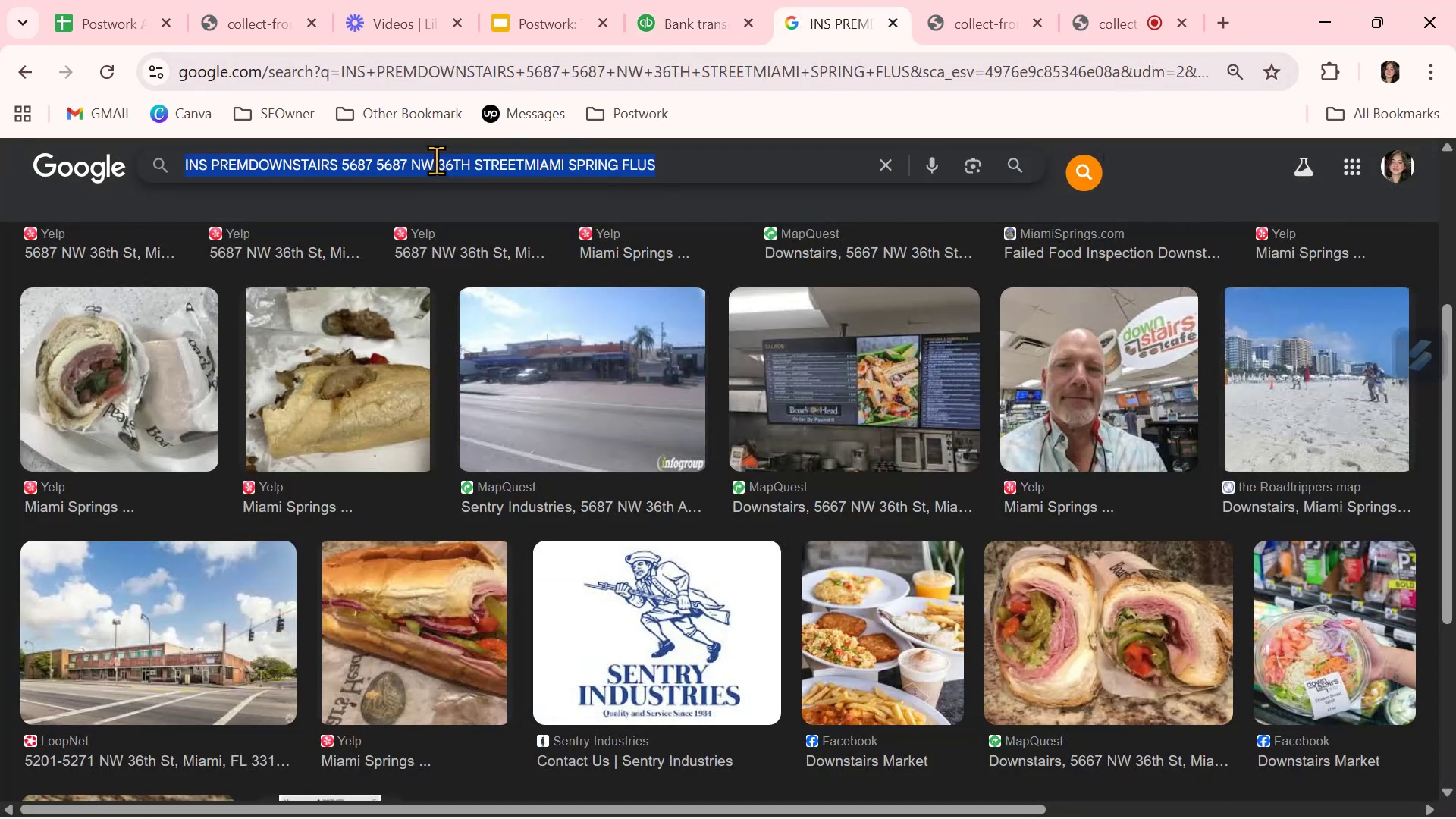 
key(Control+ControlLeft)
 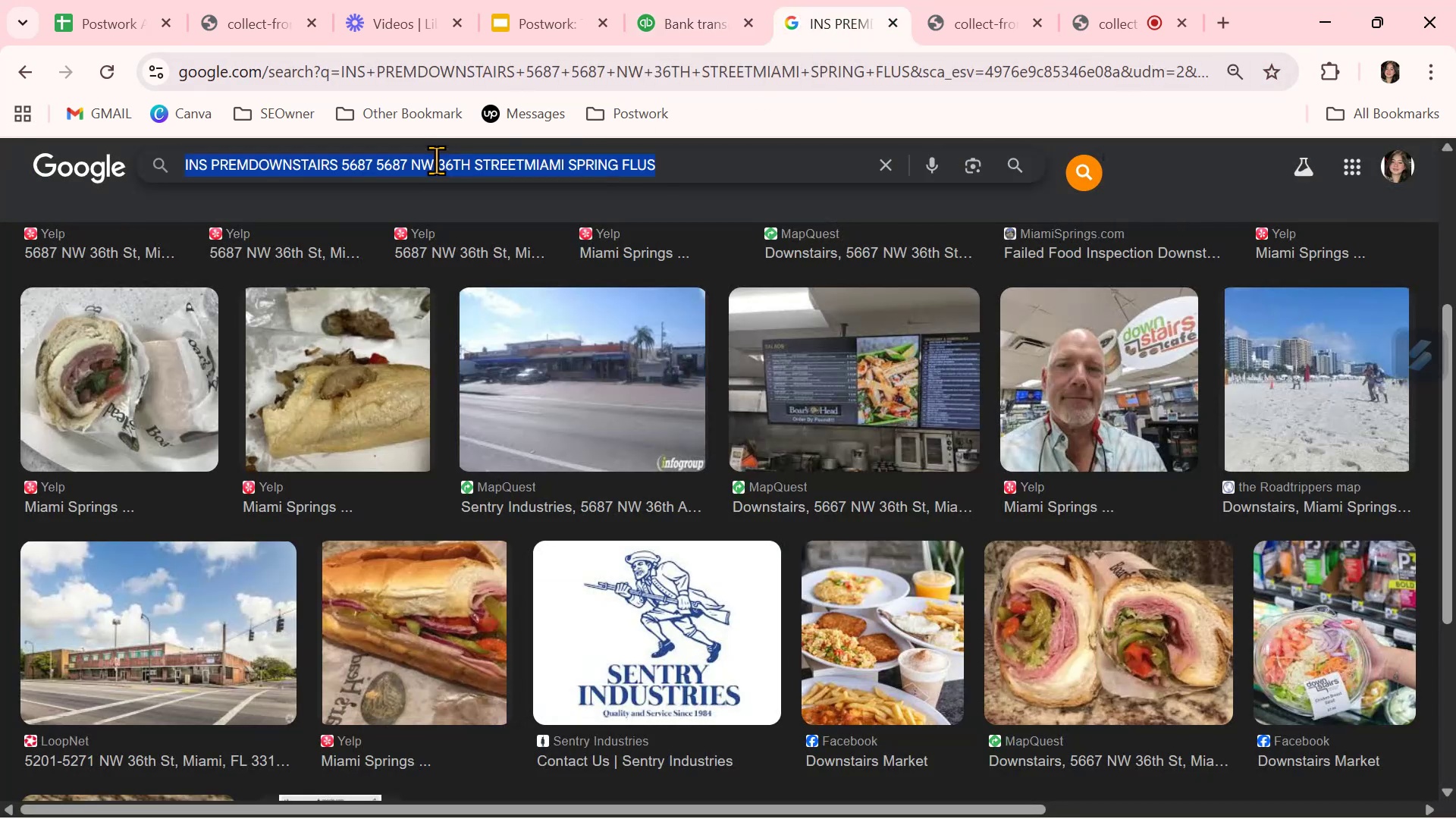 
key(Control+V)
 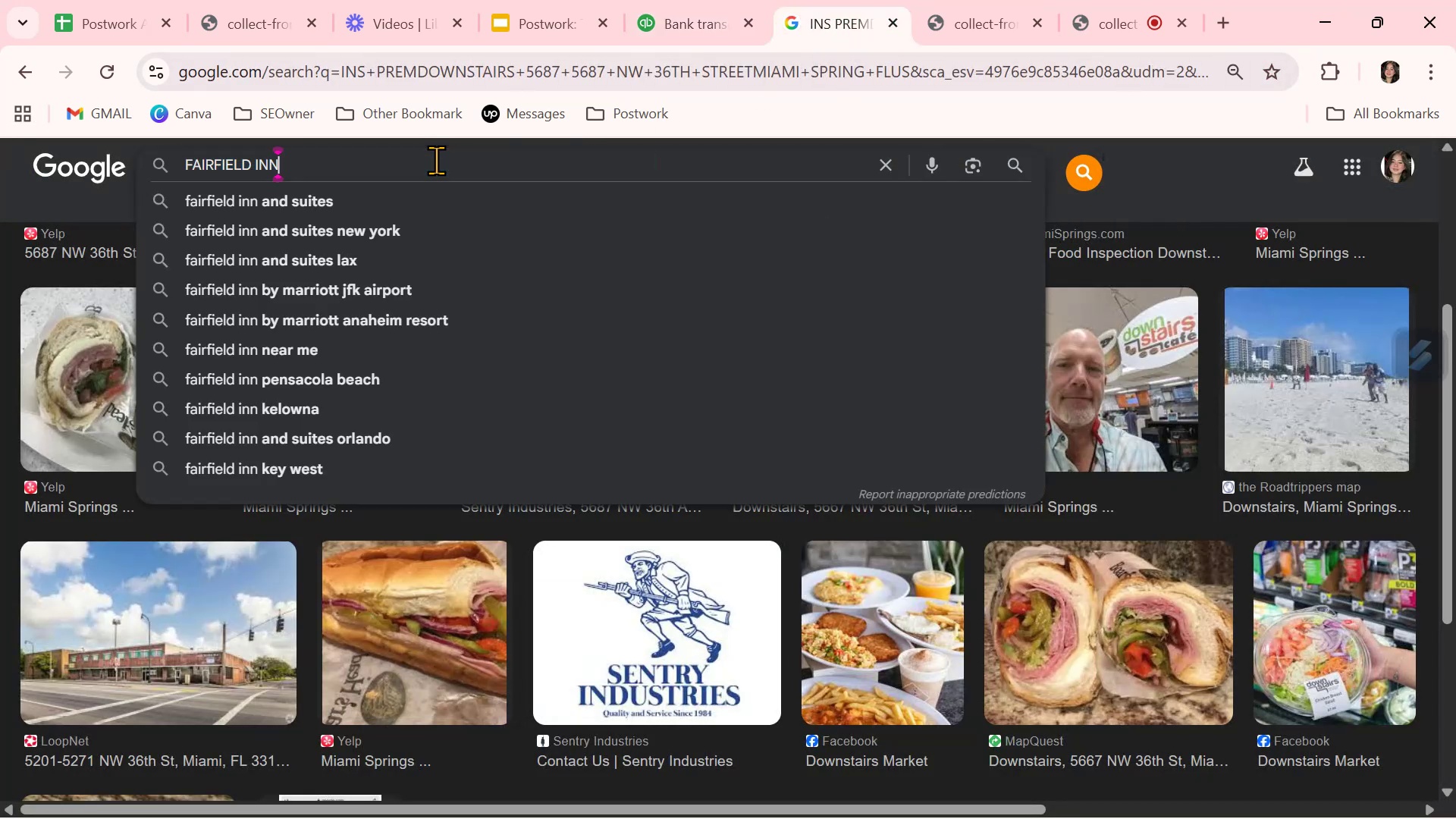 
key(NumpadEnter)
 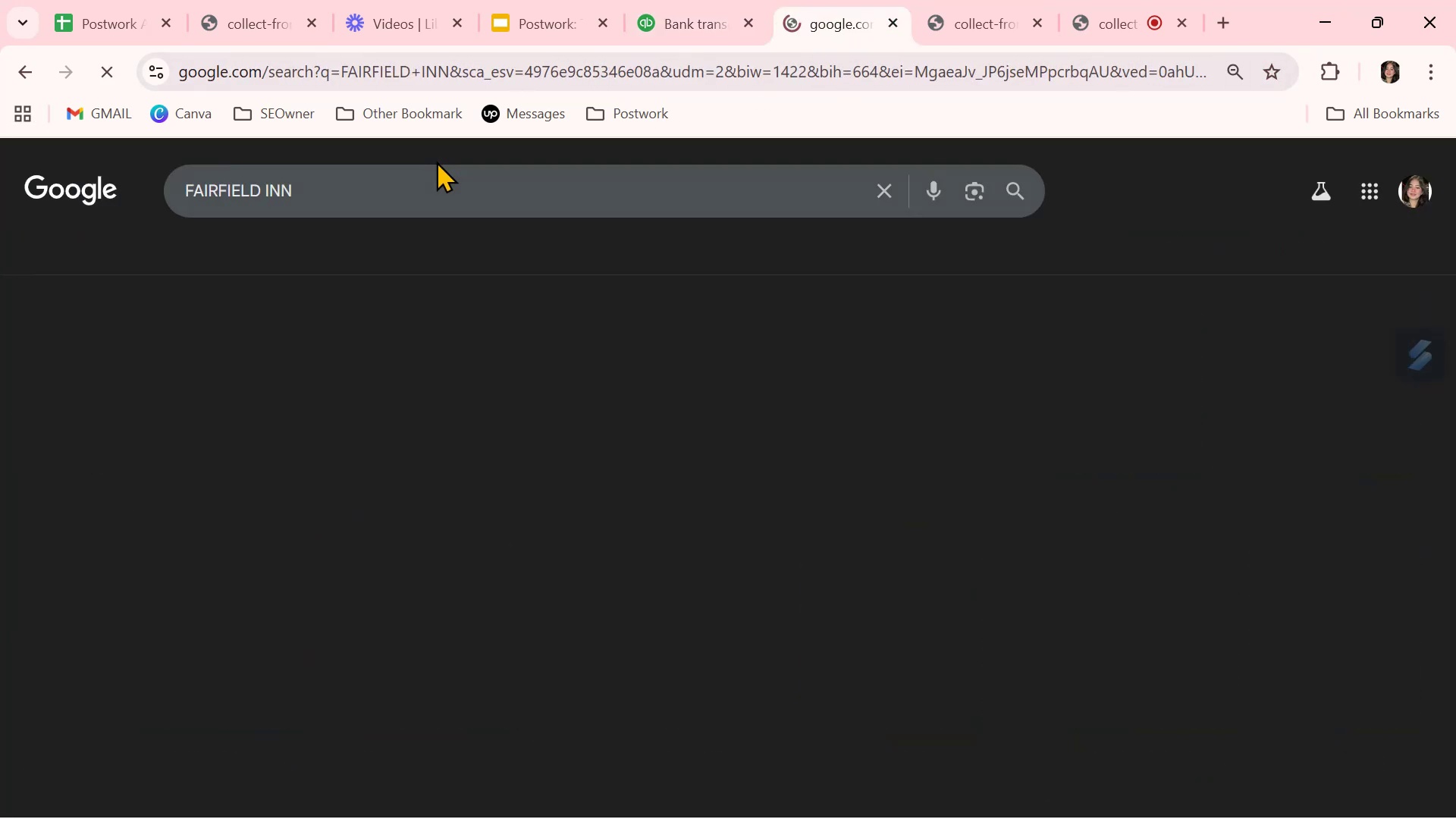 
mouse_move([469, 331])
 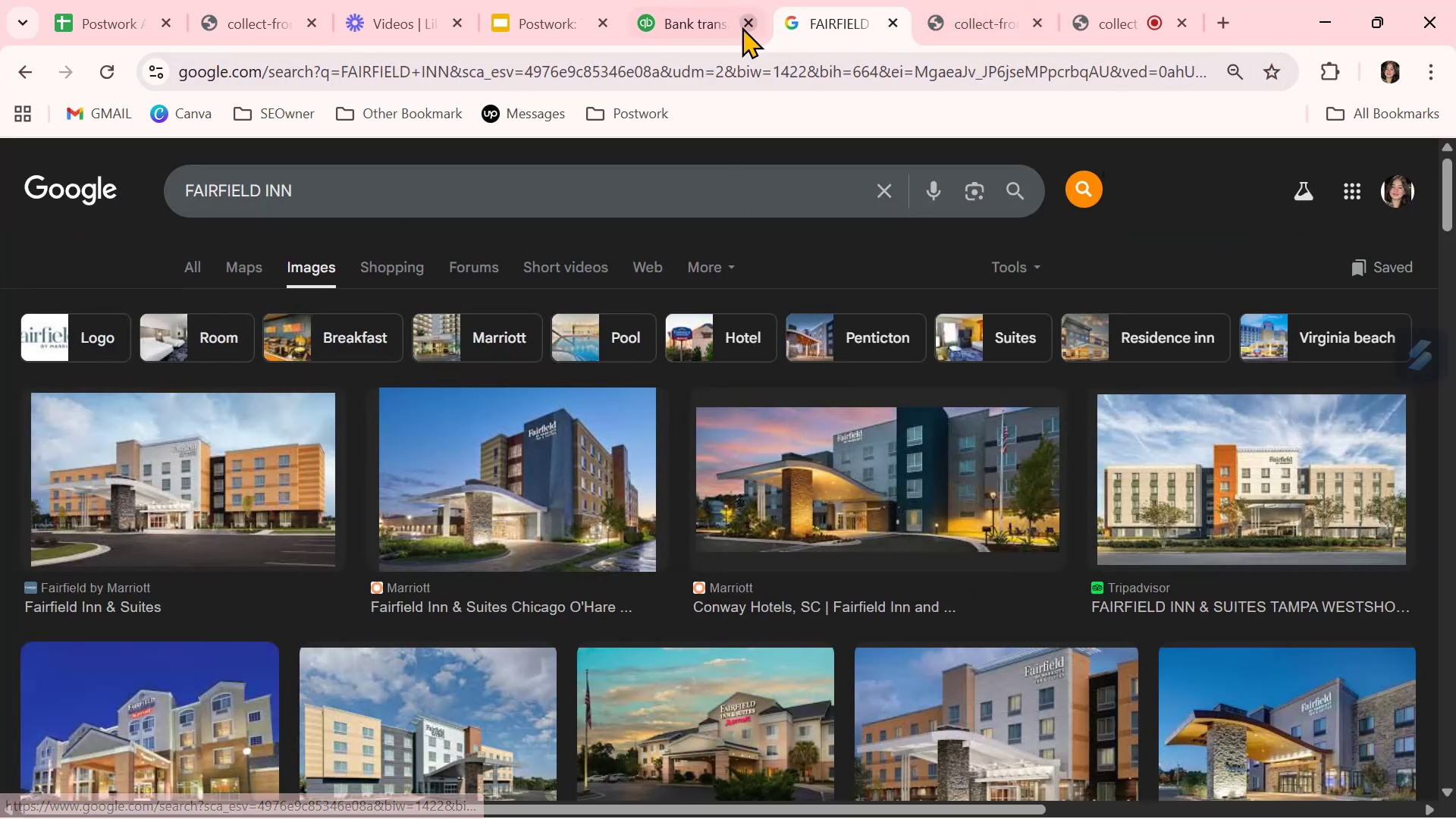 
left_click([704, 20])
 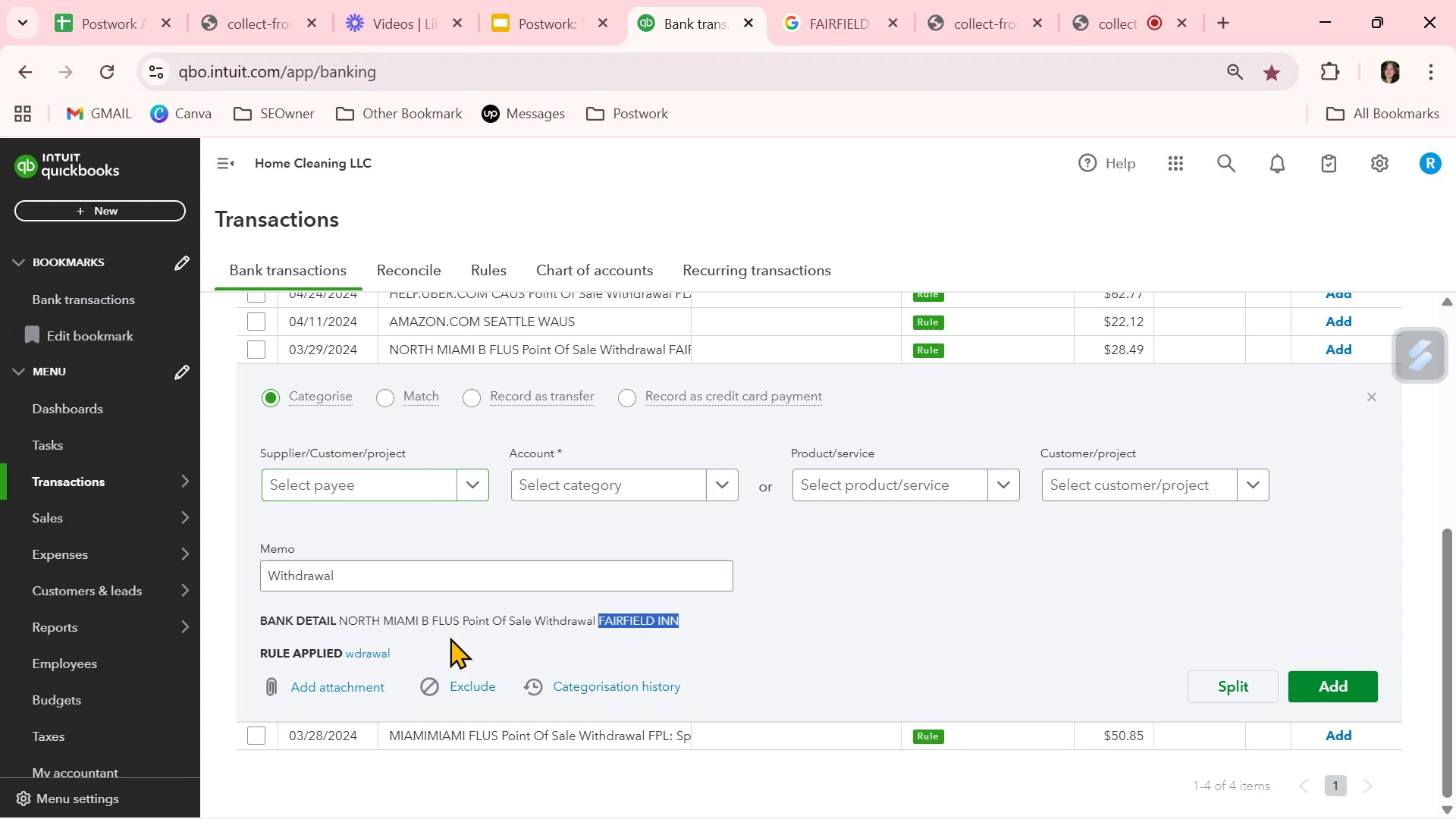 
double_click([456, 625])
 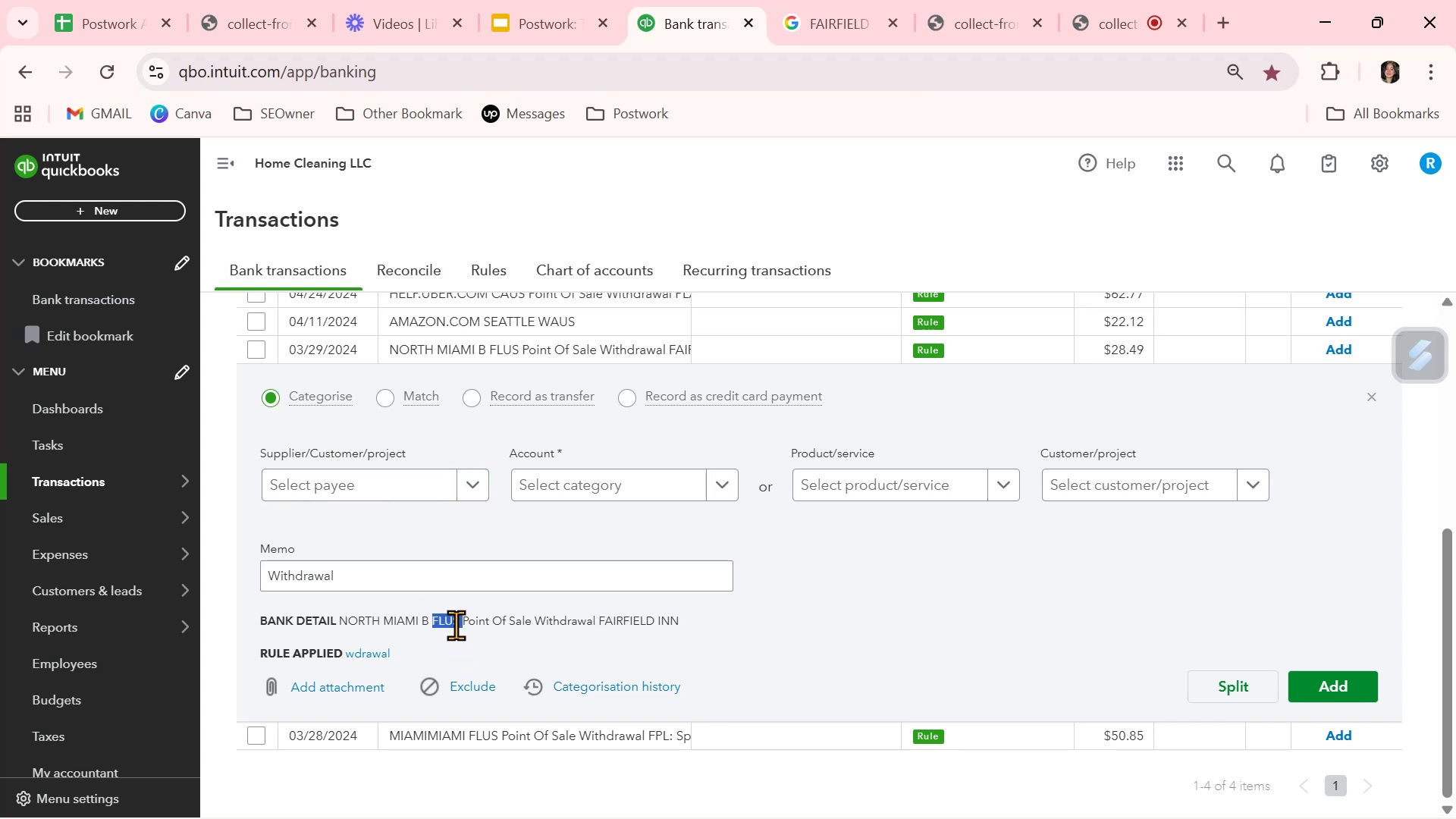 
triple_click([456, 625])
 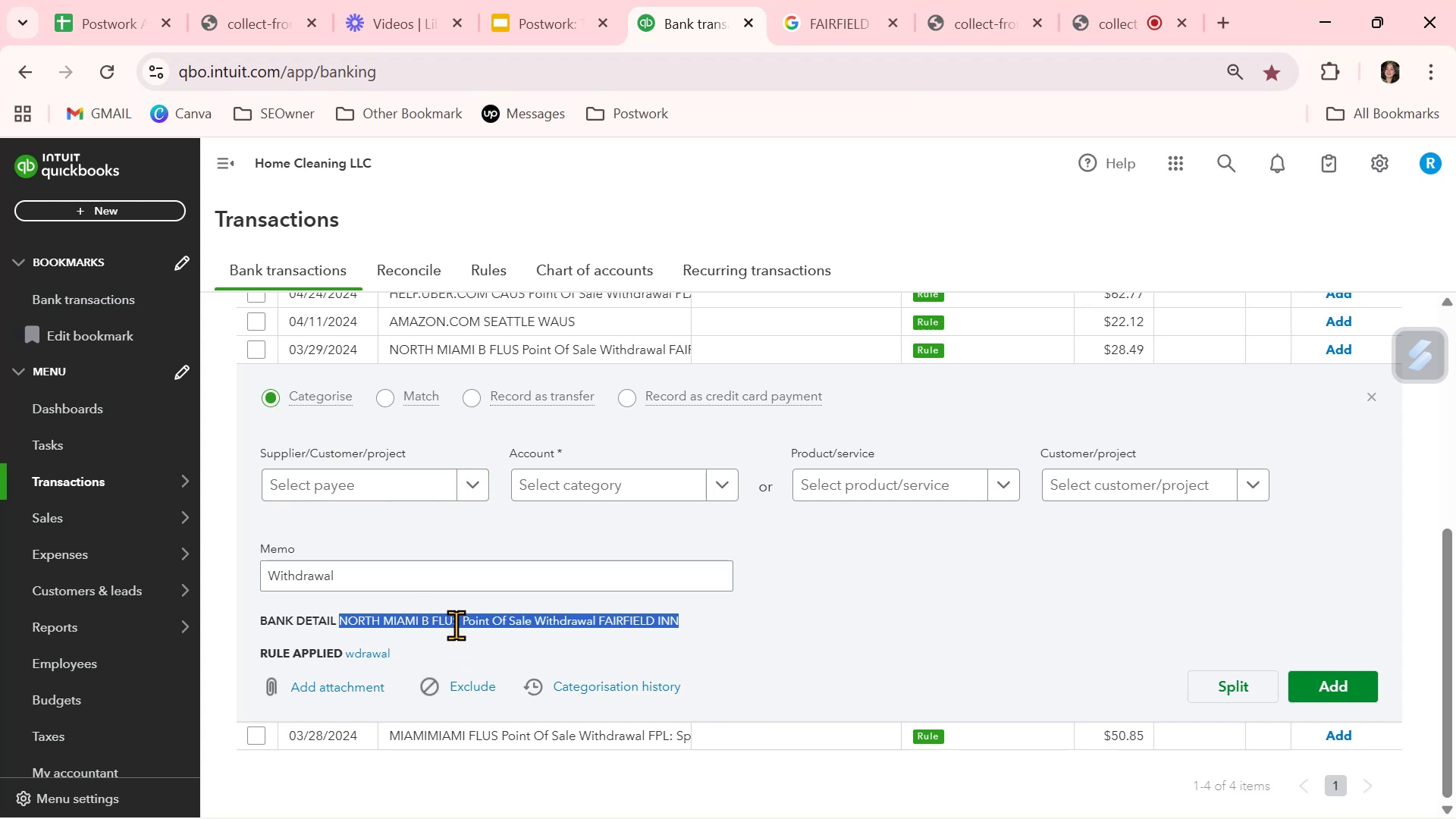 
key(Control+ControlLeft)
 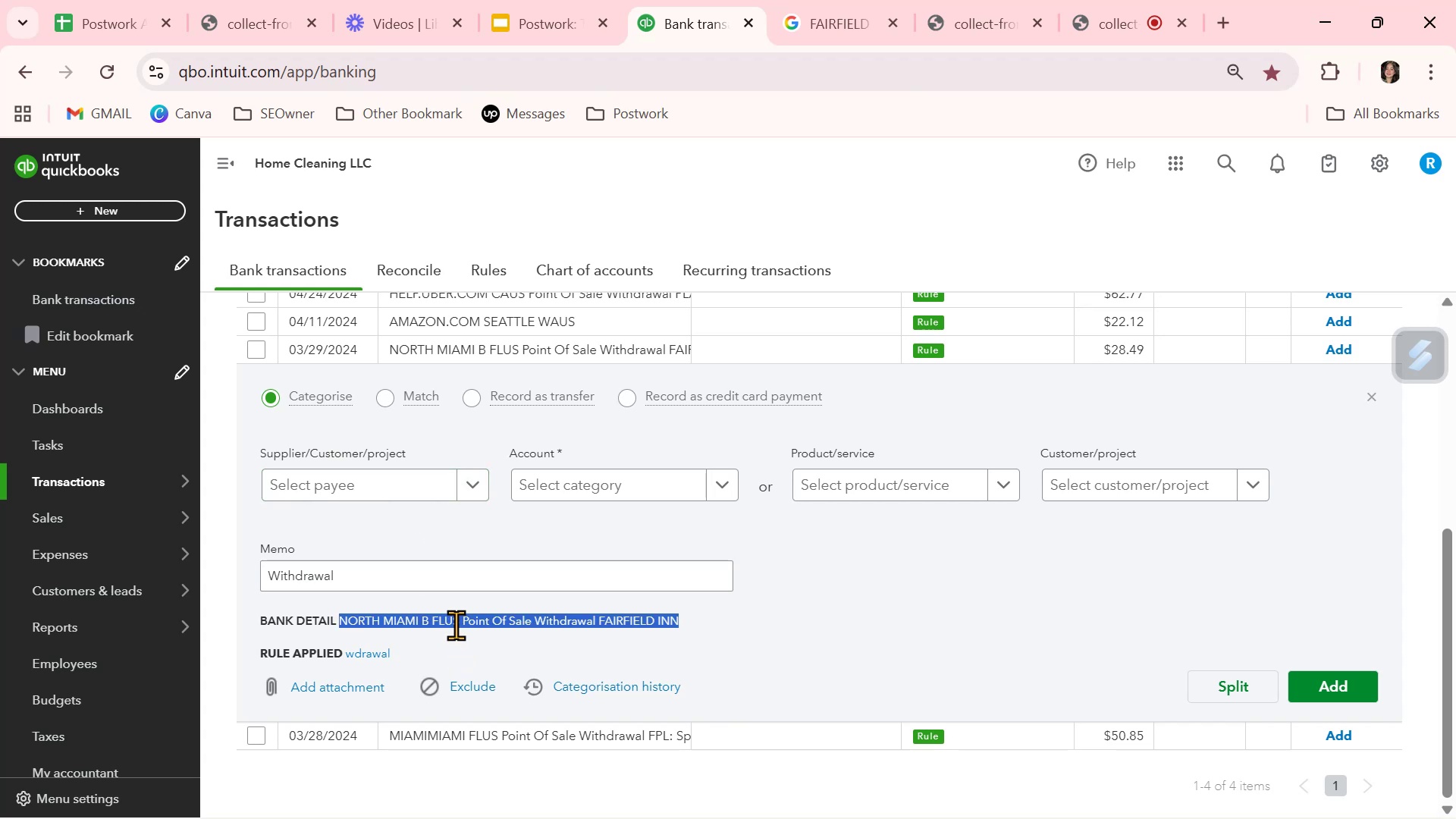 
key(Control+C)
 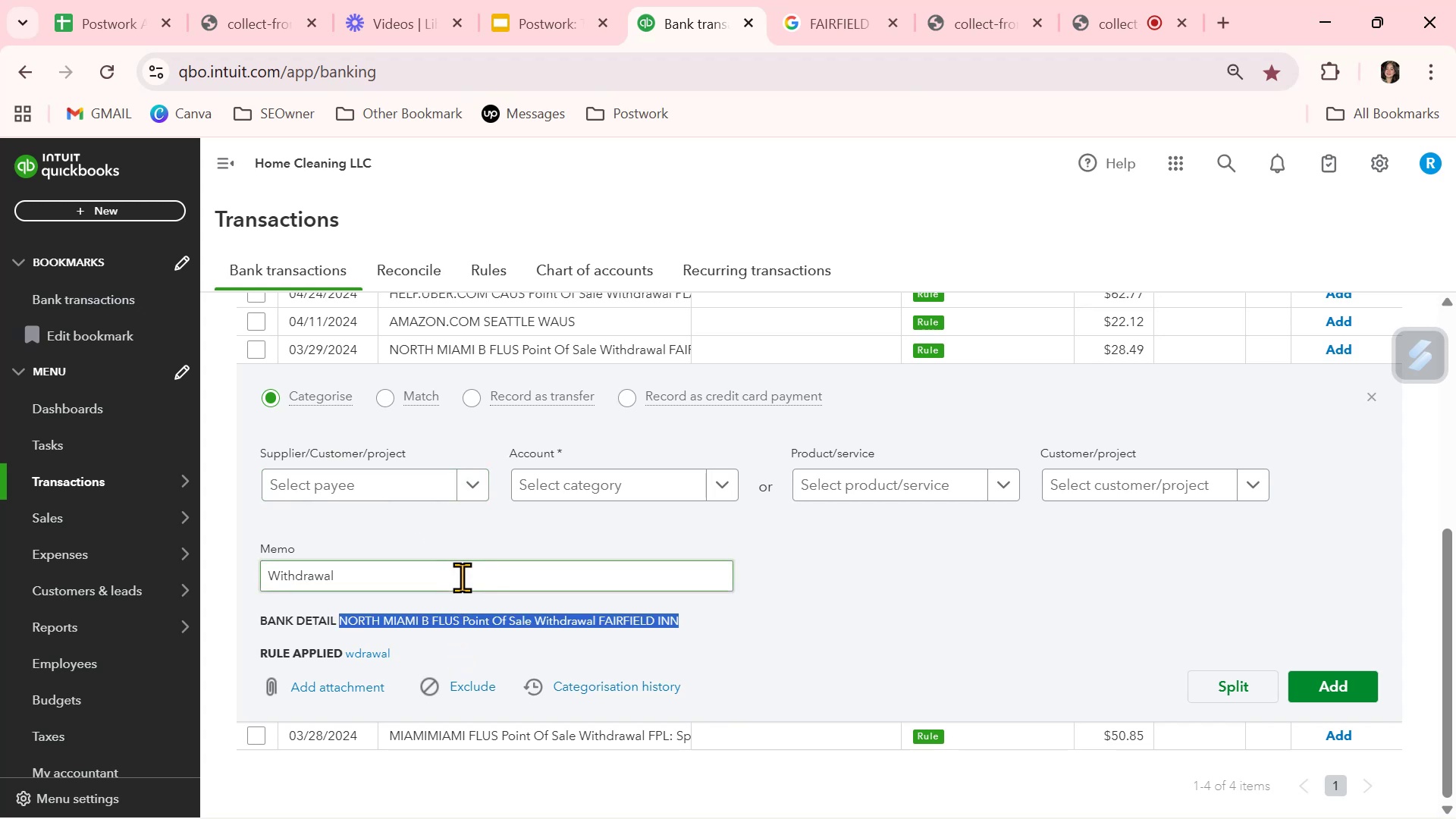 
double_click([462, 576])
 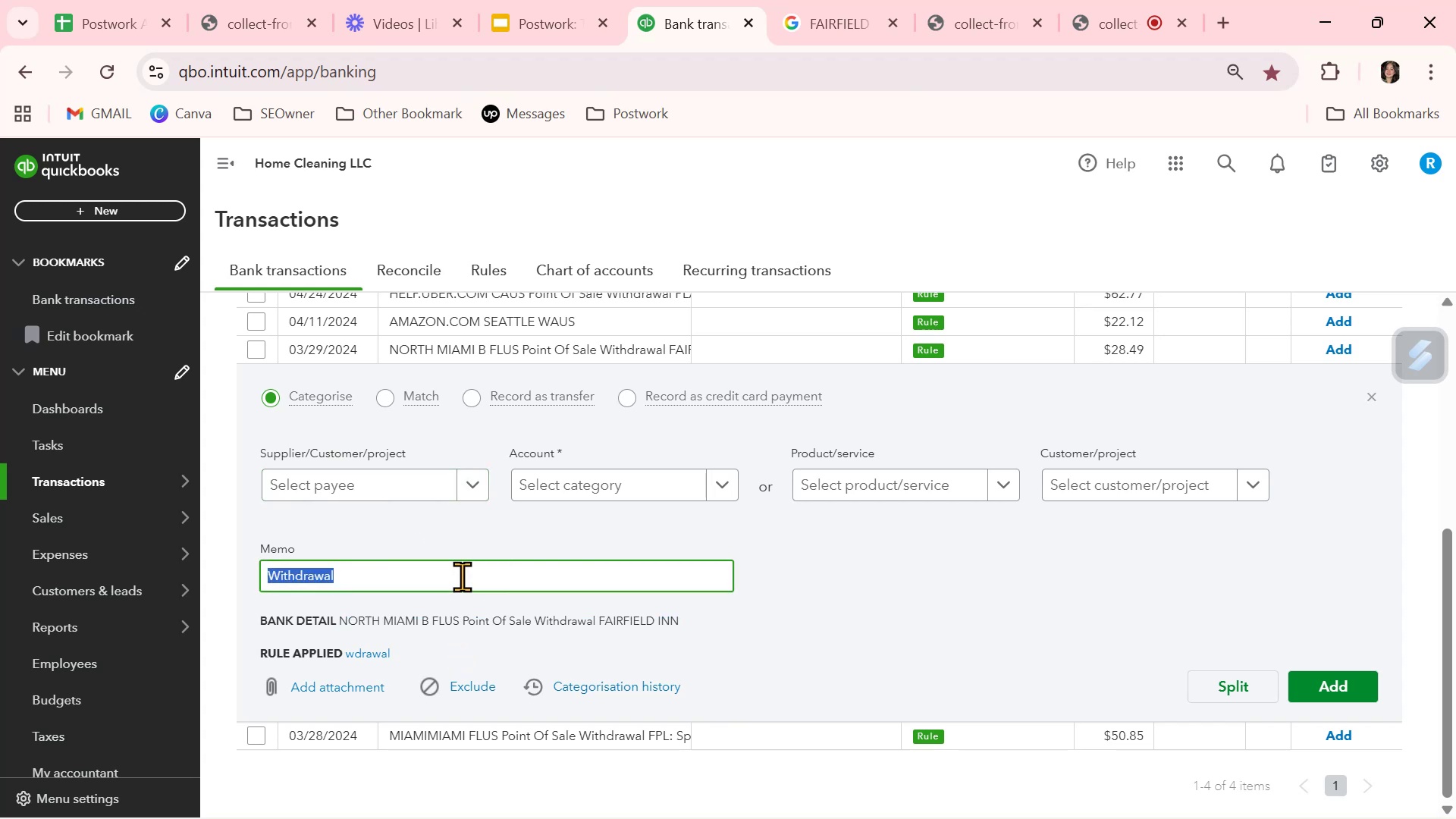 
triple_click([462, 576])
 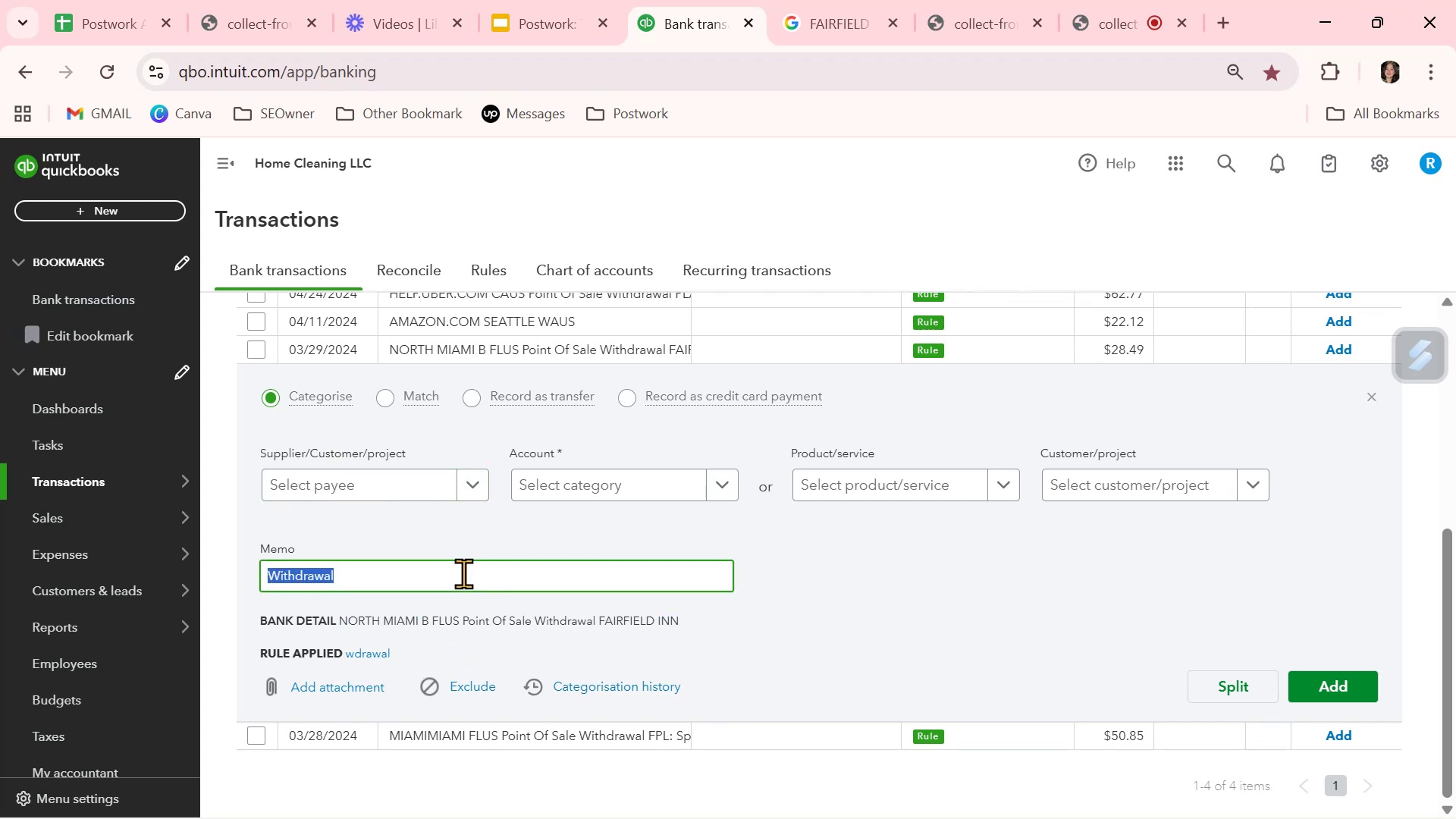 
key(Control+ControlLeft)
 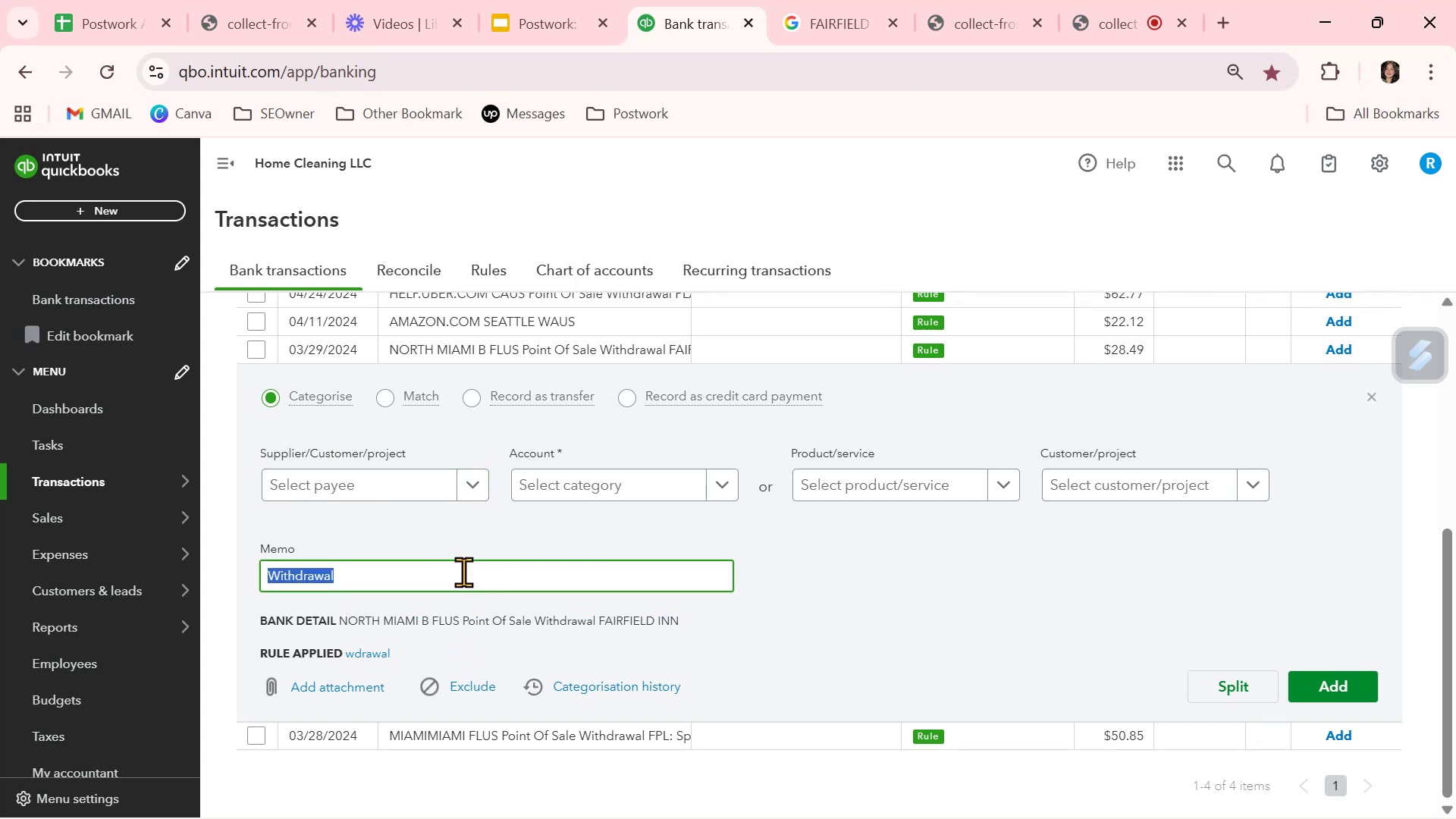 
key(Control+V)
 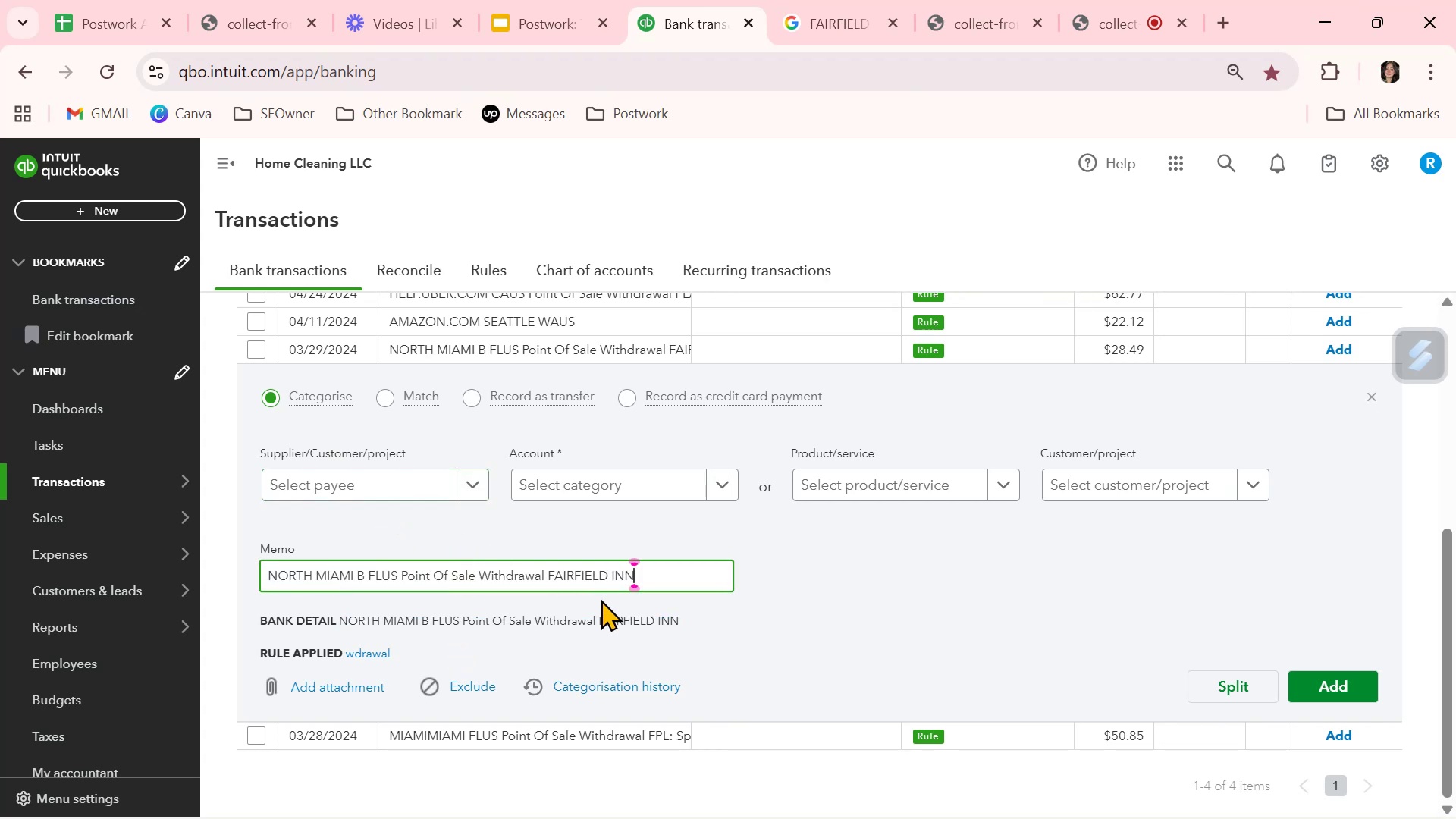 
left_click_drag(start_coordinate=[657, 578], to_coordinate=[548, 567])
 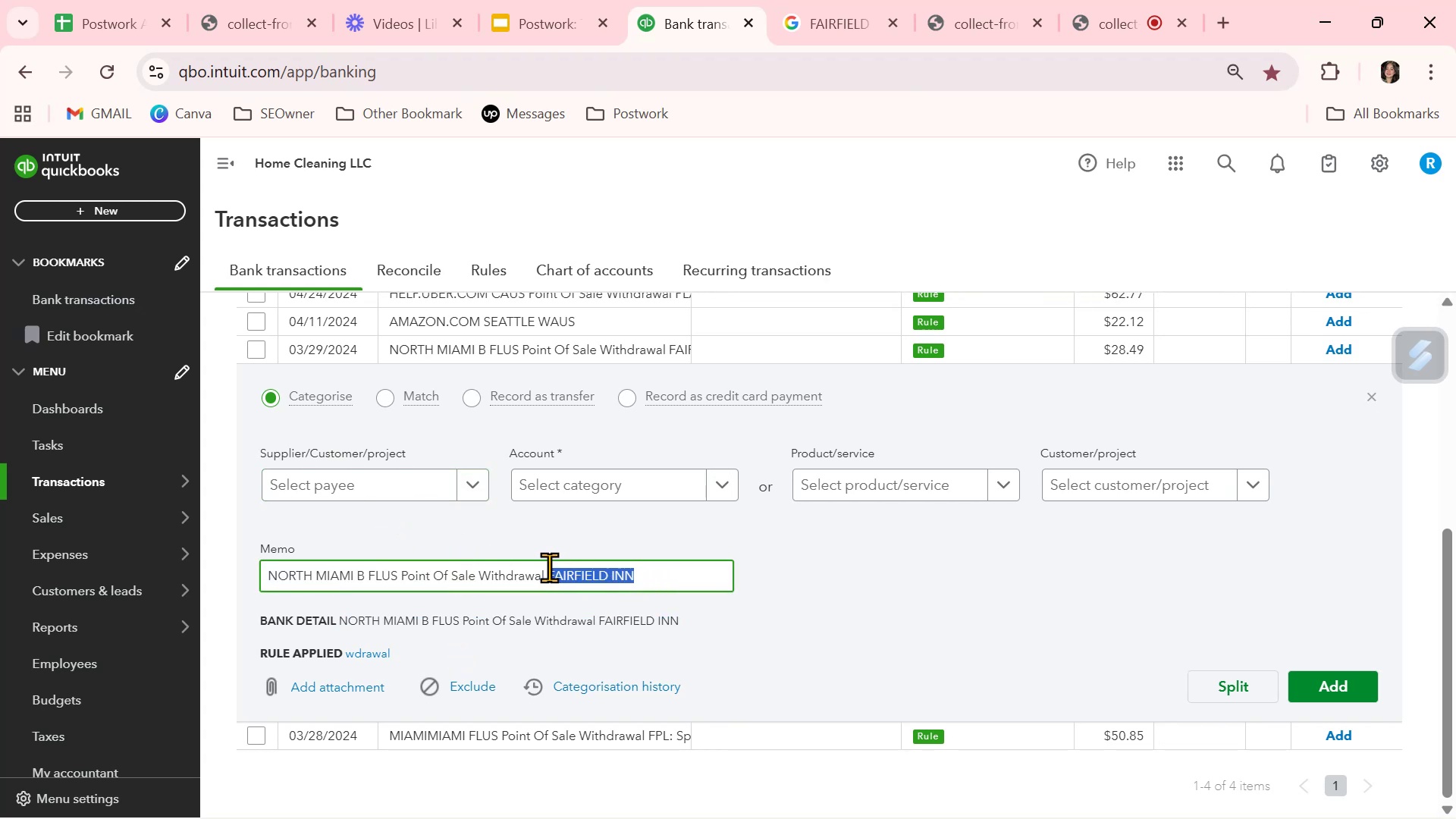 
key(Control+ControlLeft)
 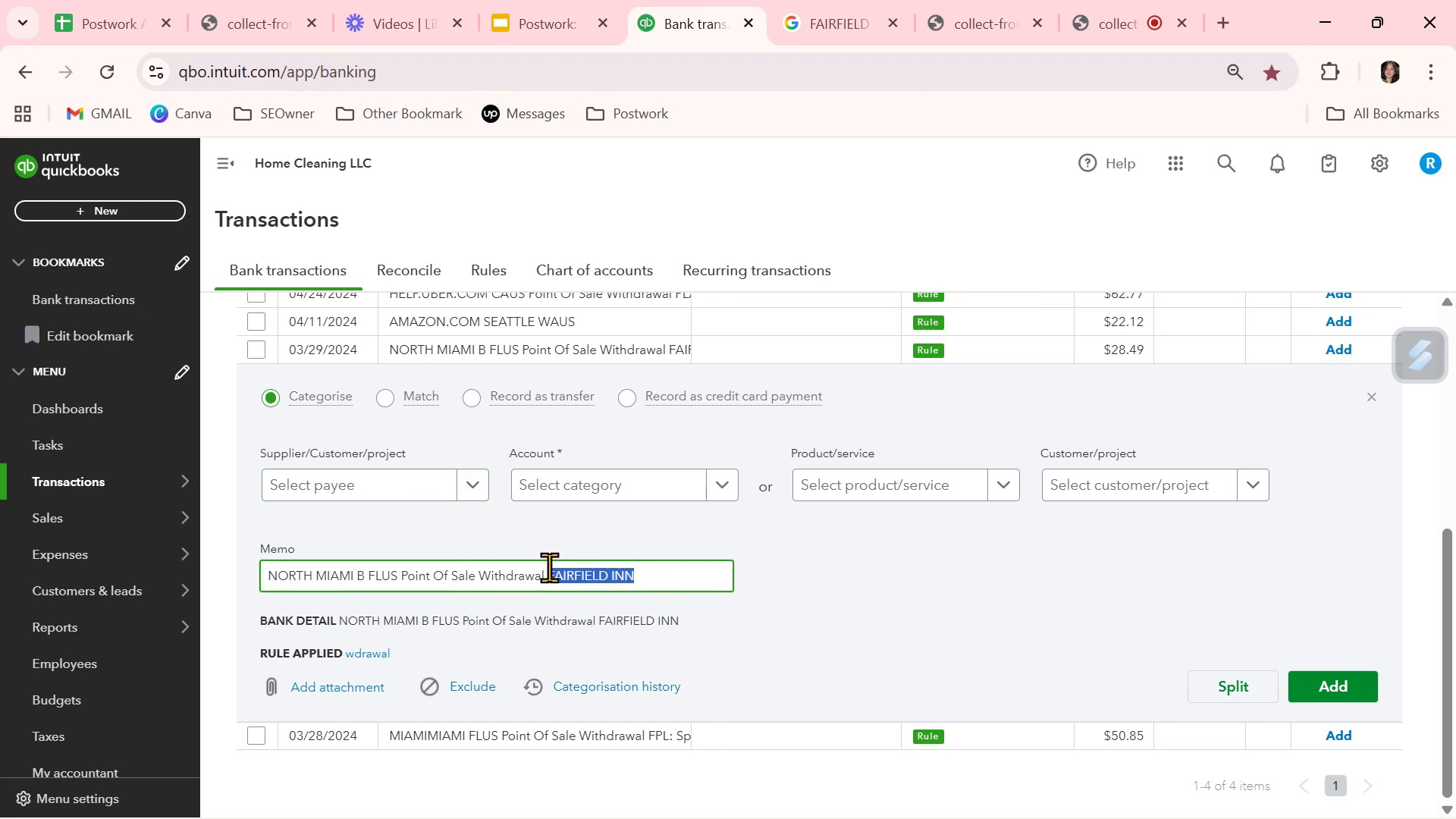 
key(Control+C)
 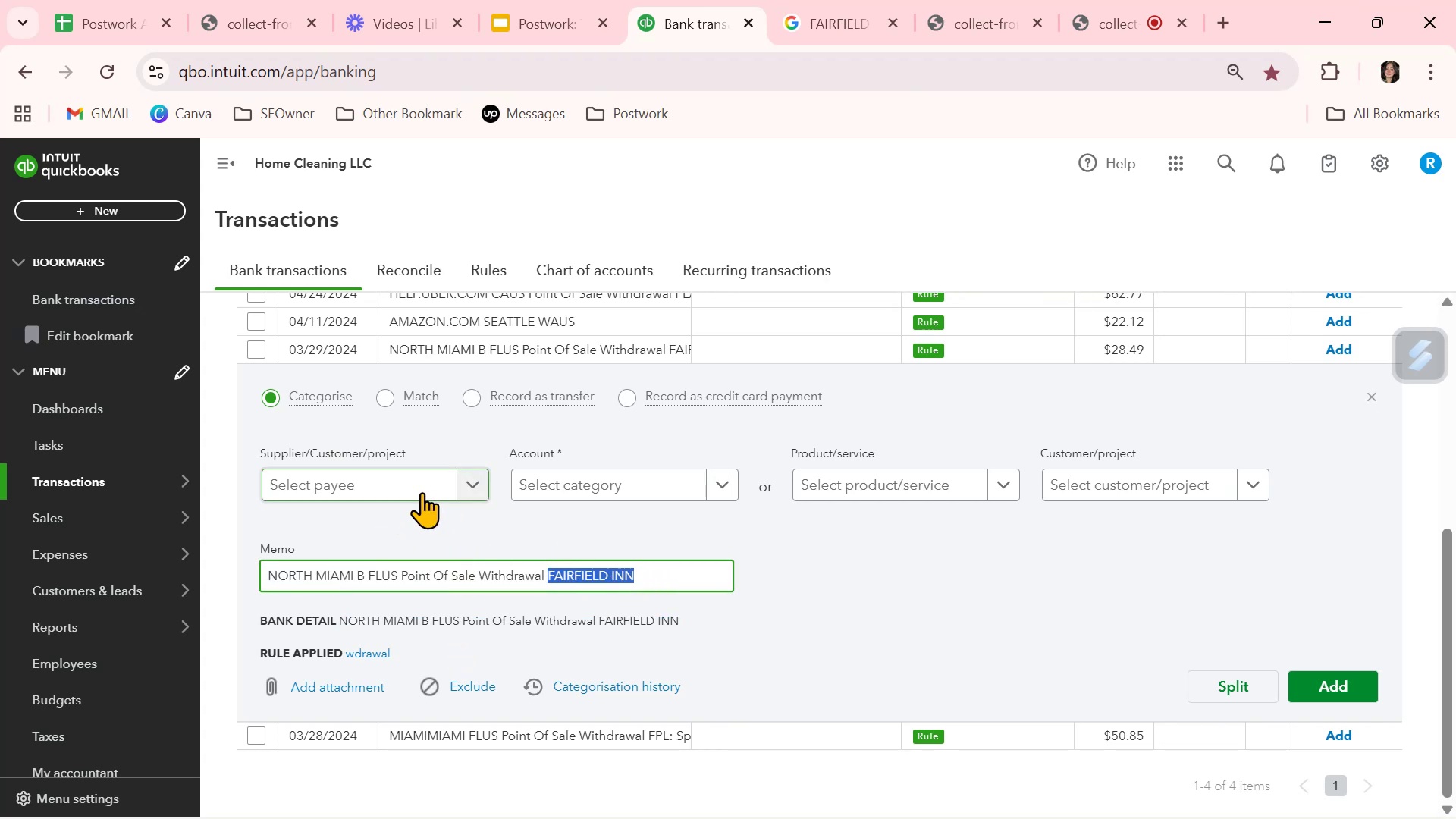 
left_click([419, 491])
 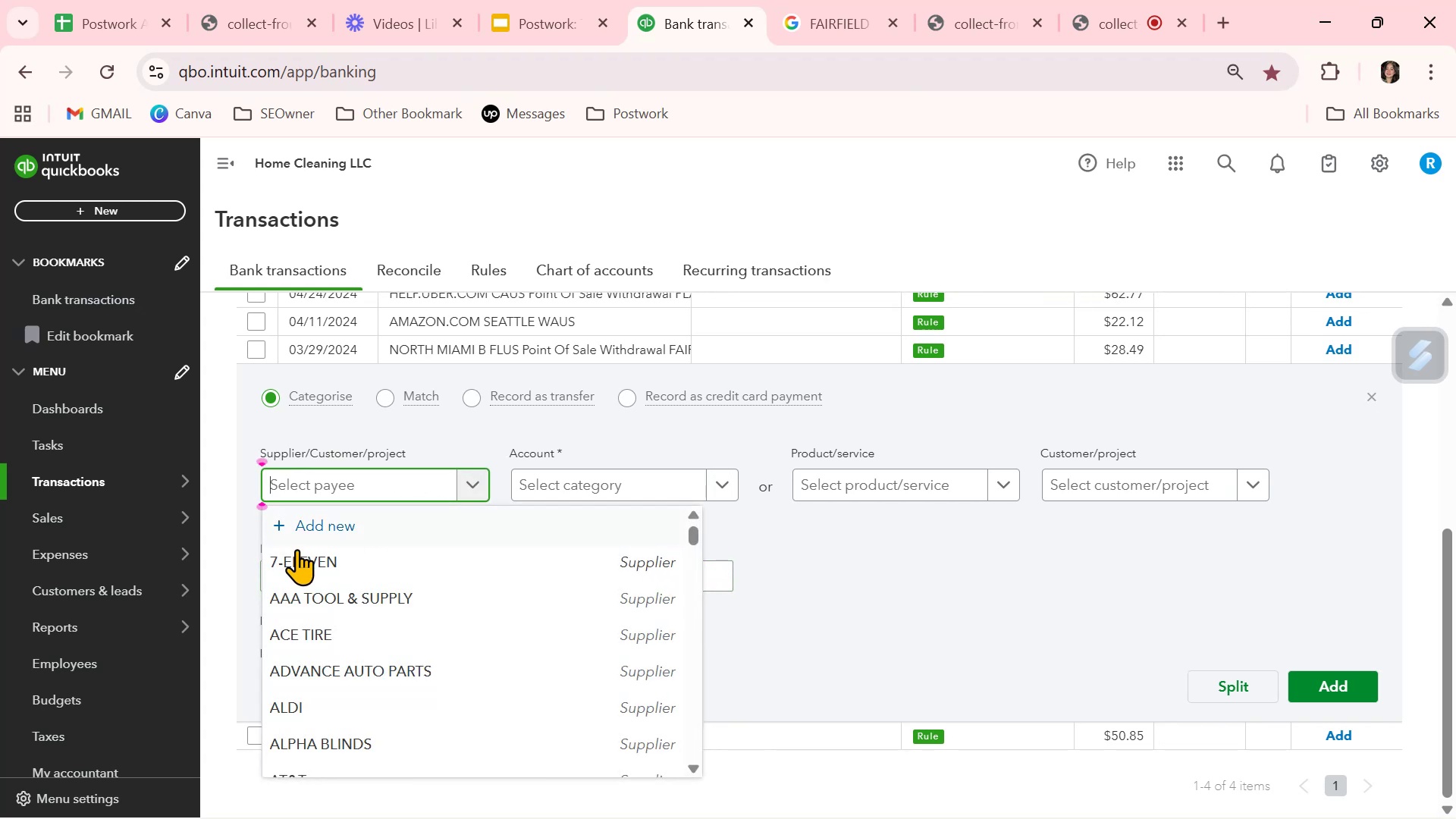 
left_click([315, 522])
 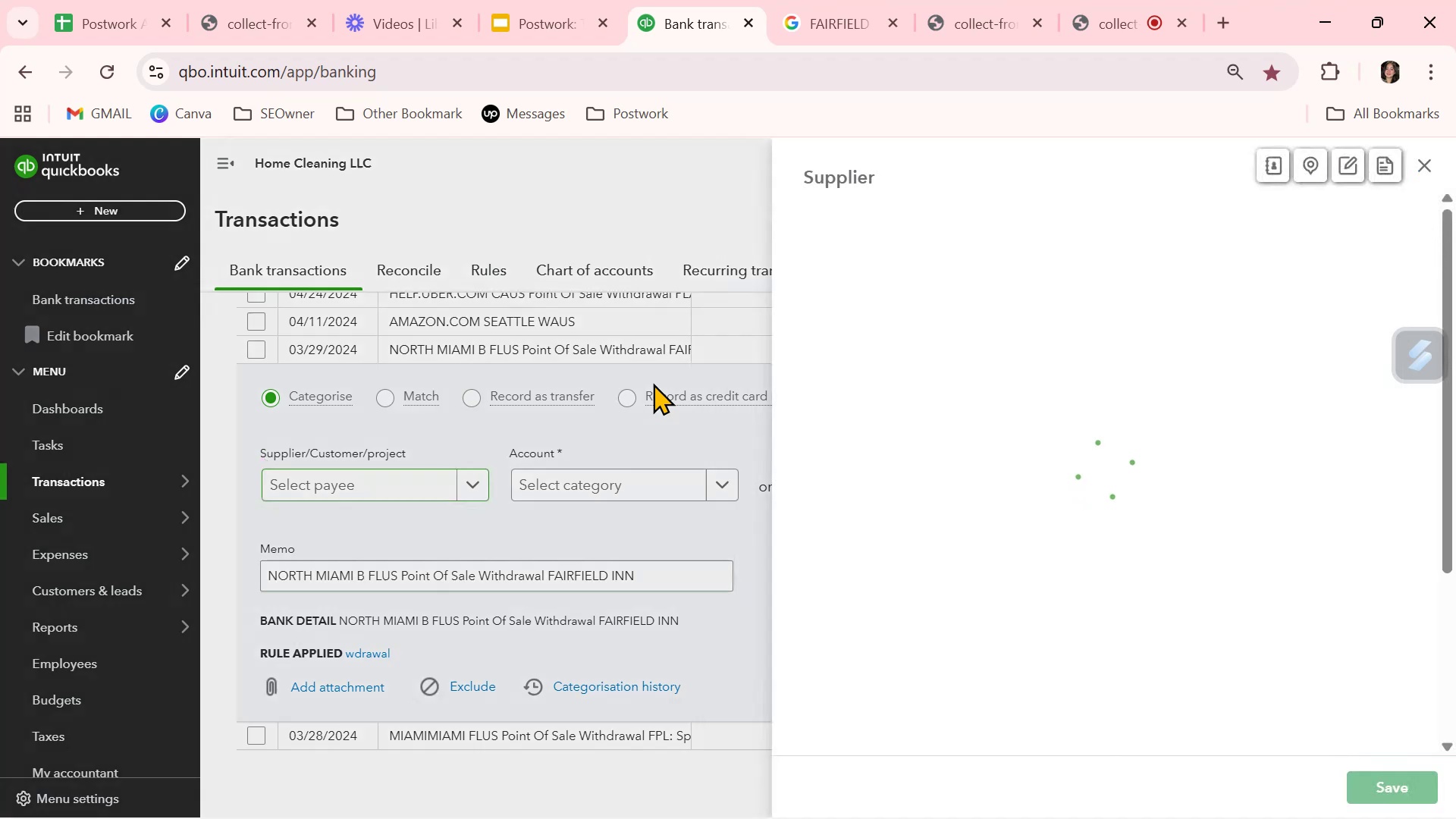 
key(Control+ControlLeft)
 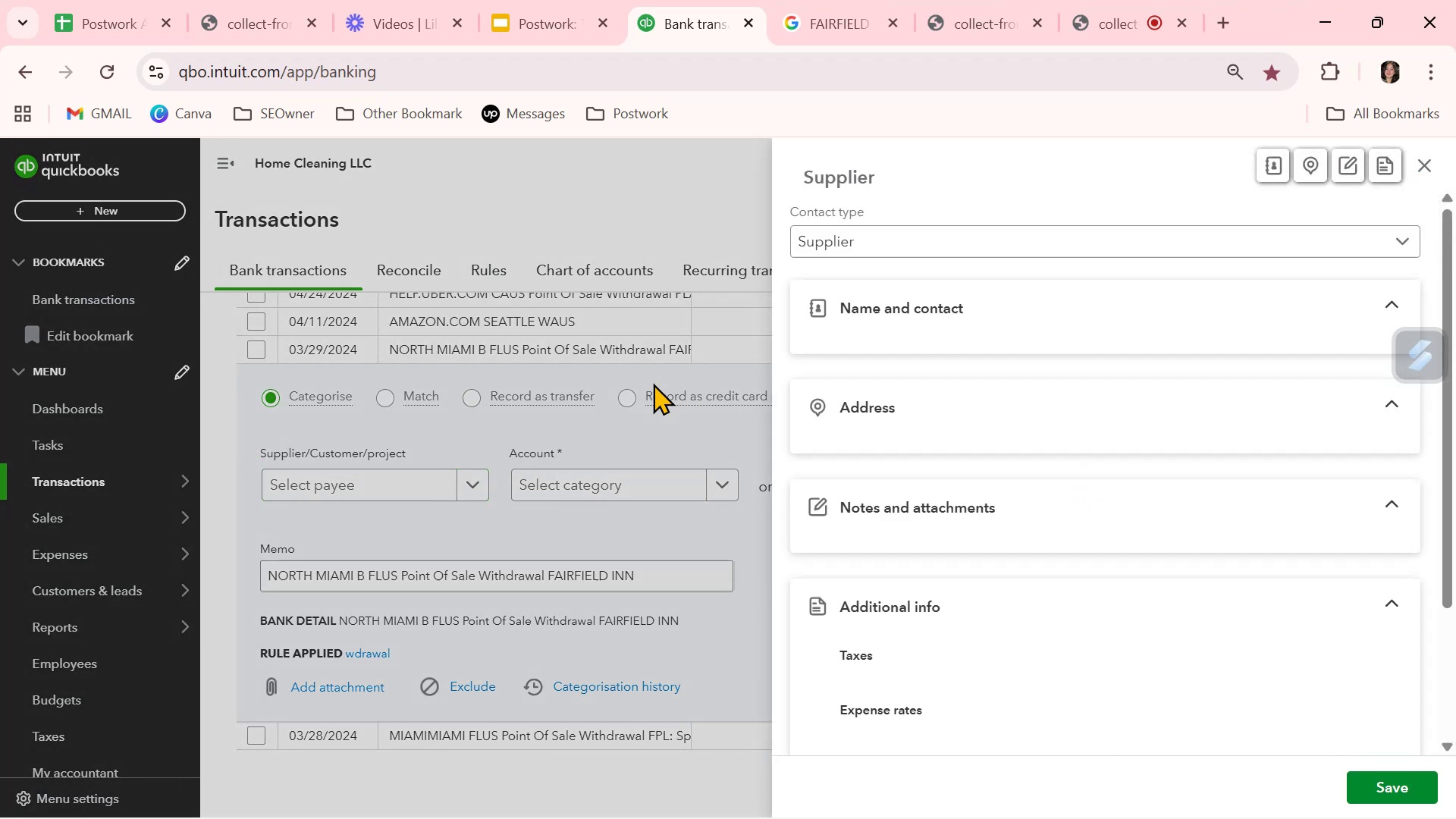 
key(Control+V)
 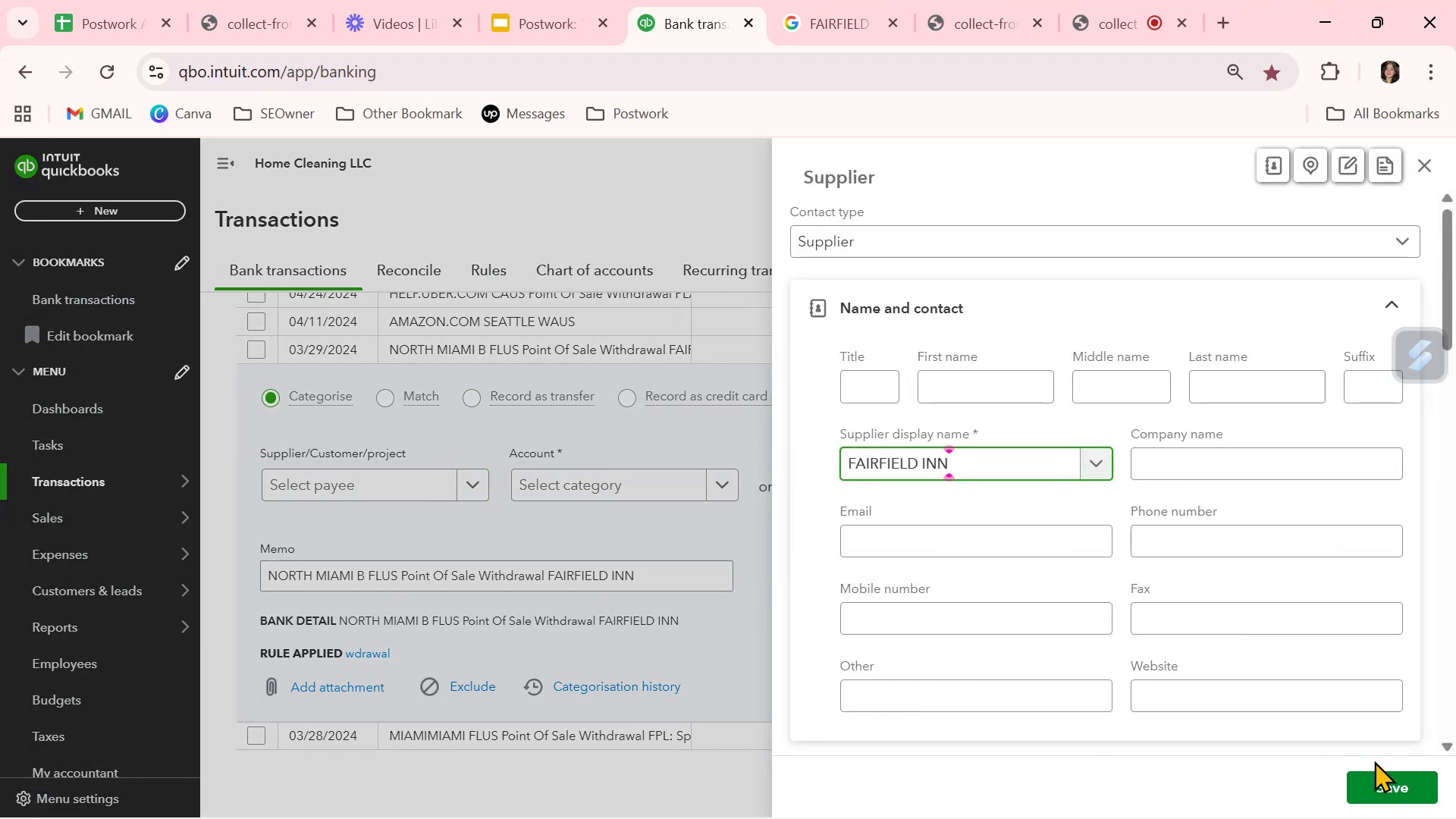 
left_click([1379, 780])
 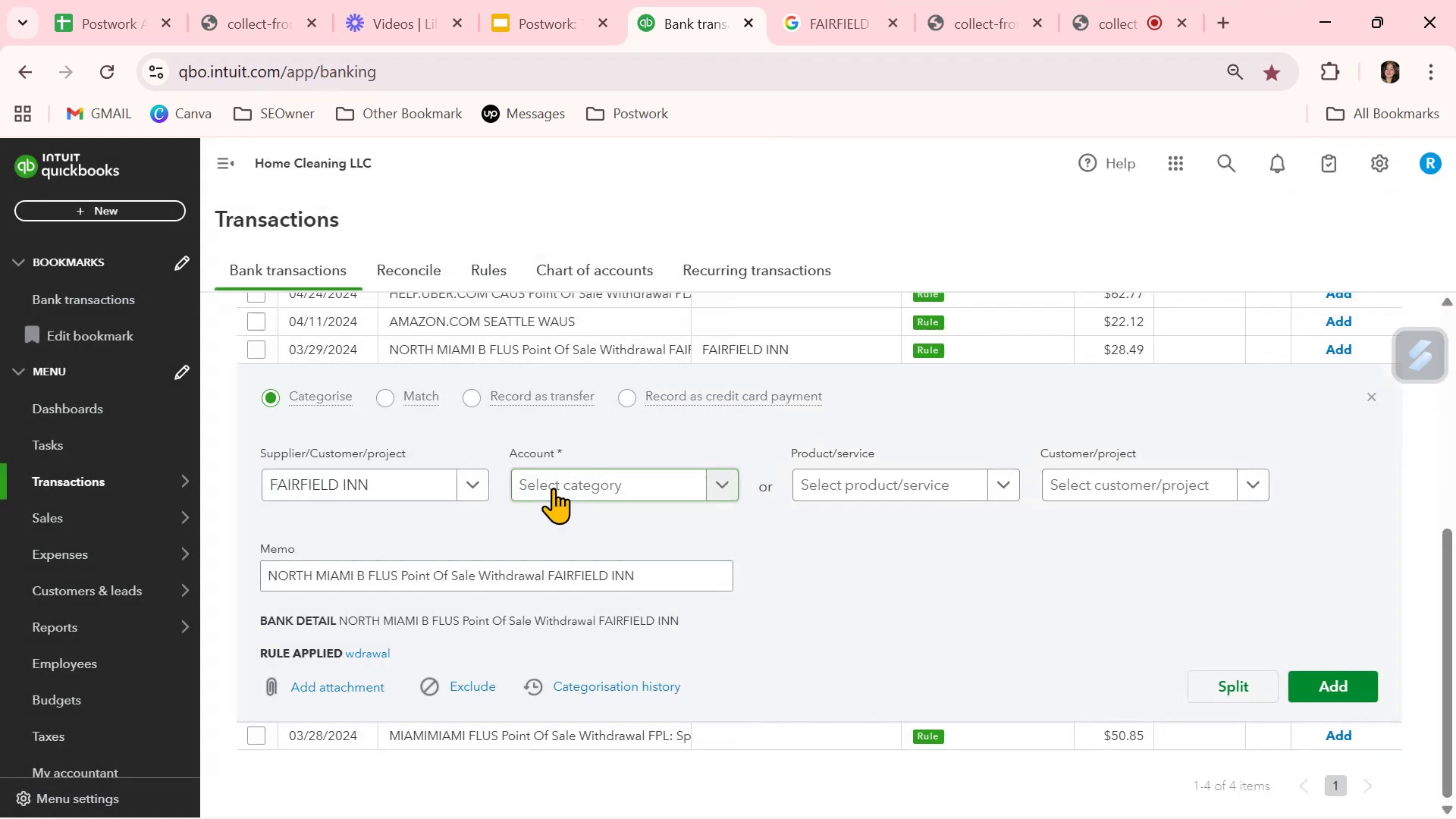 
left_click([553, 488])
 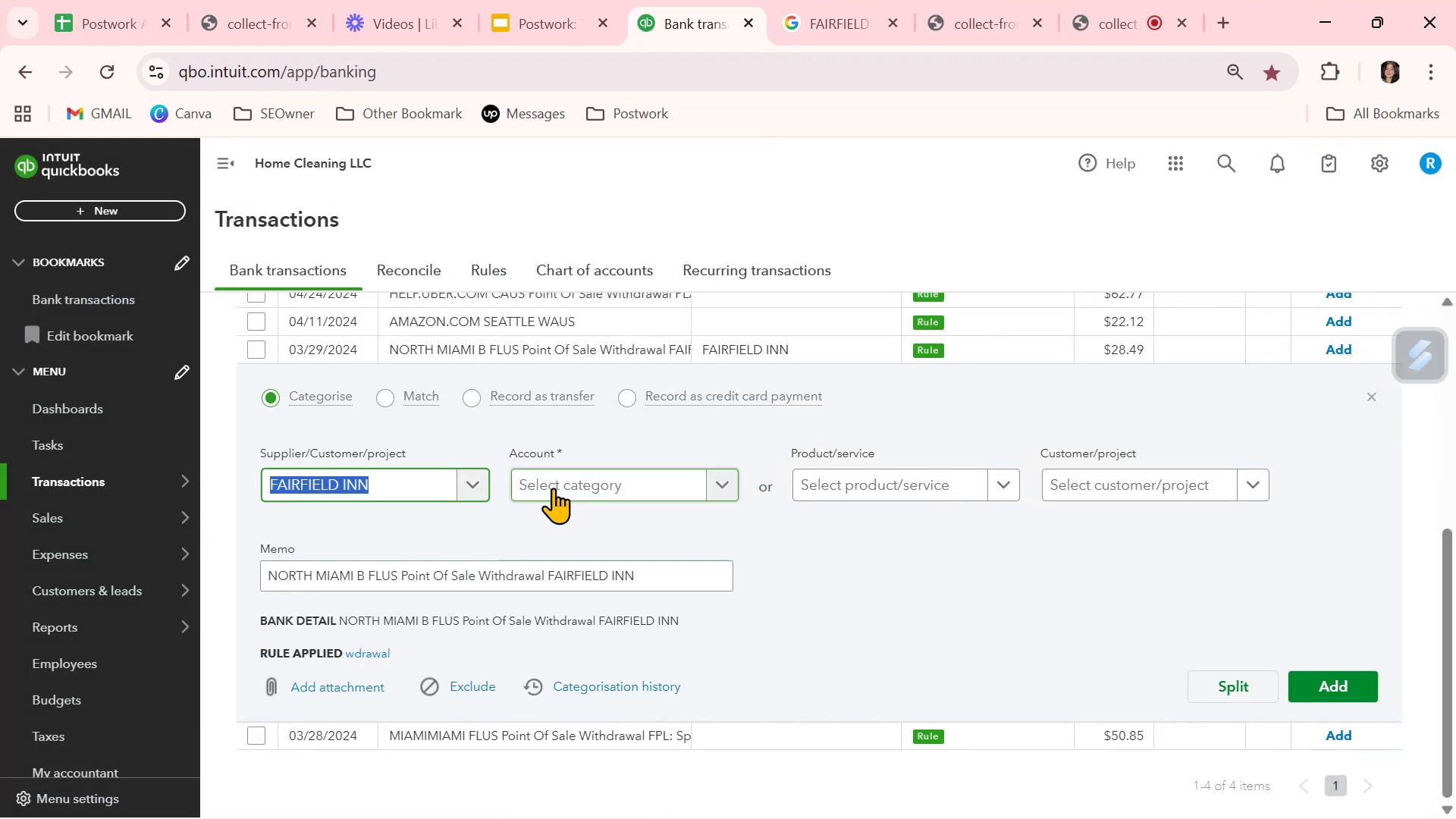 
key(H)
 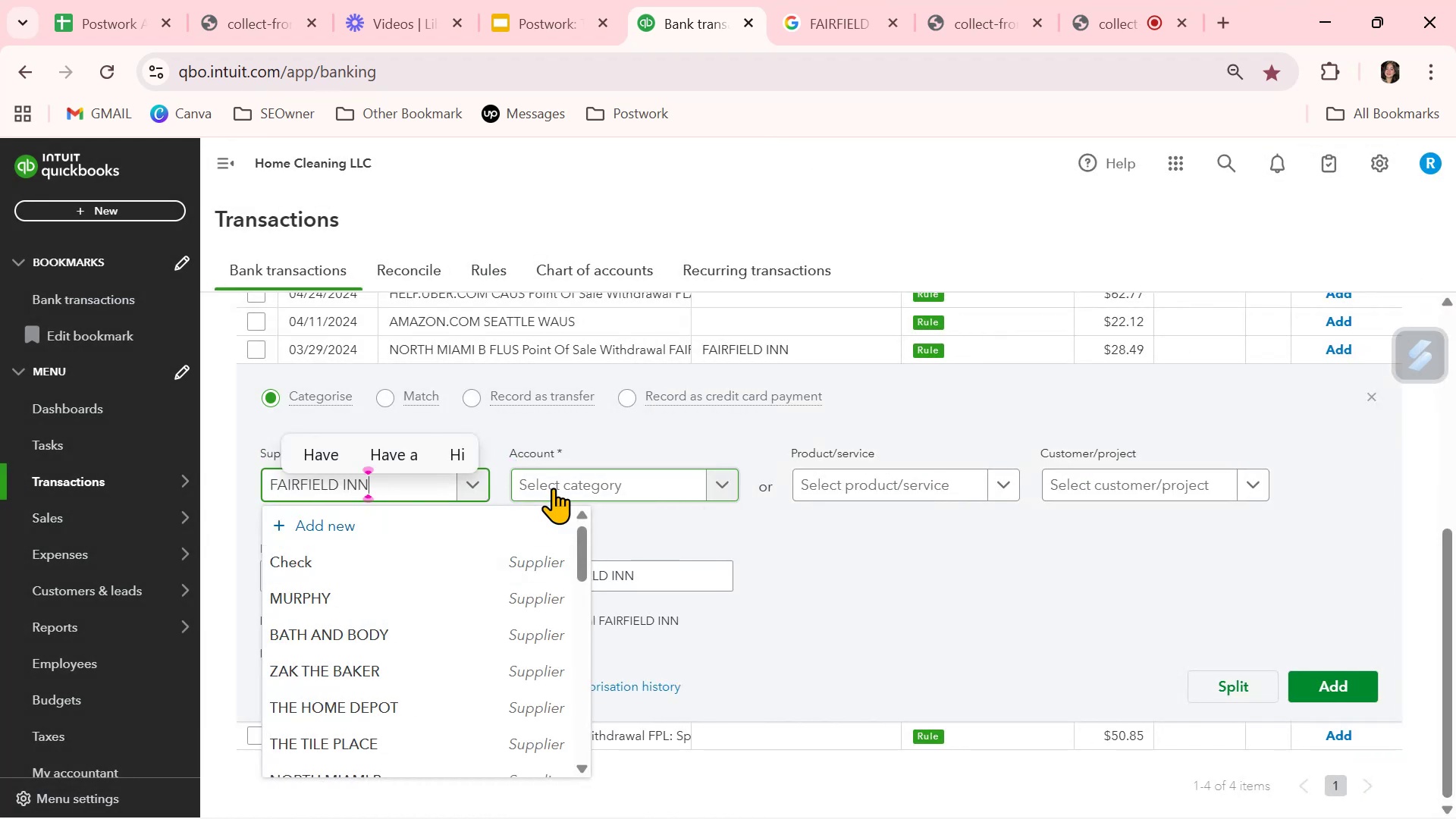 
left_click([543, 473])
 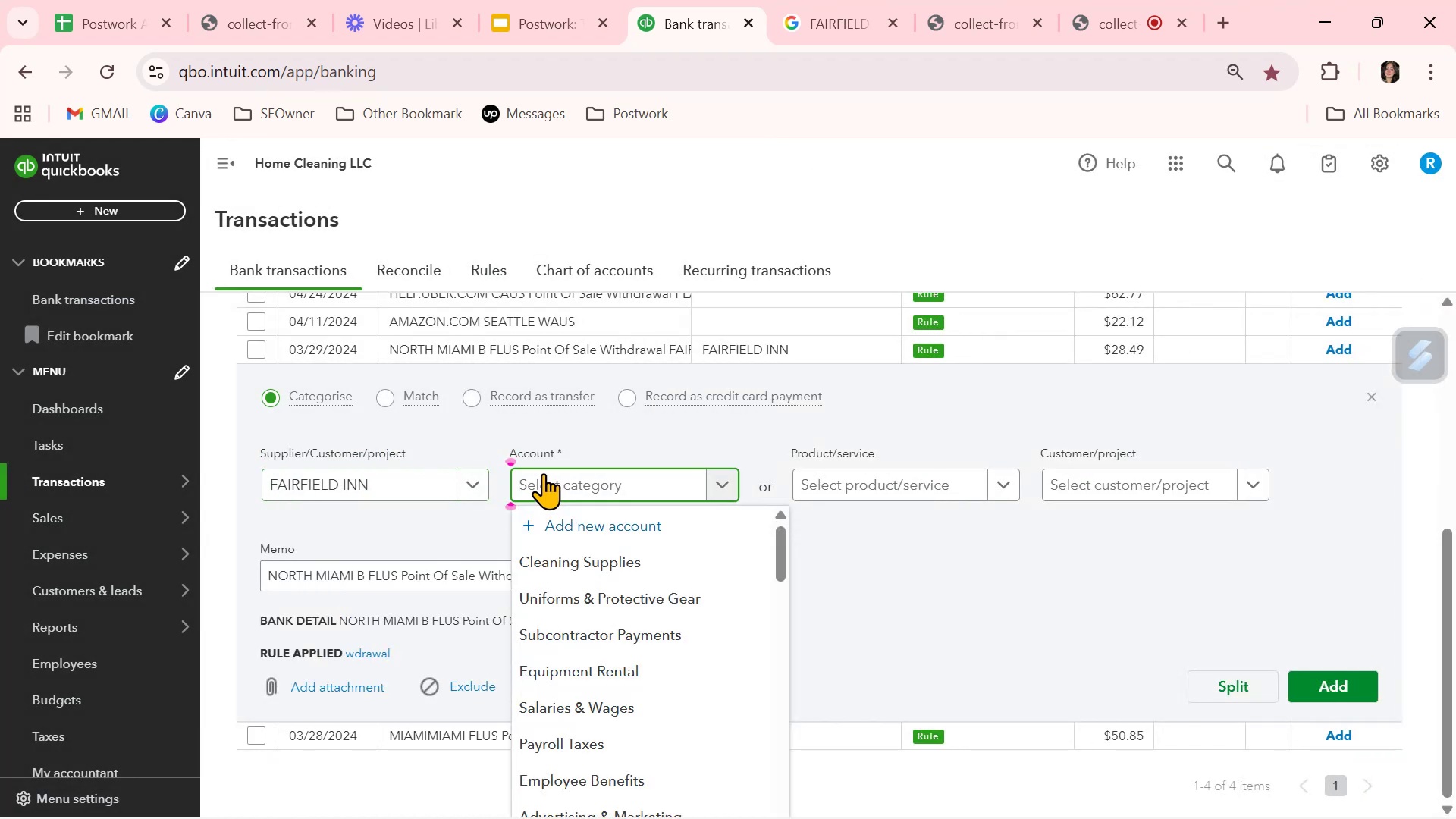 
type(hot)
 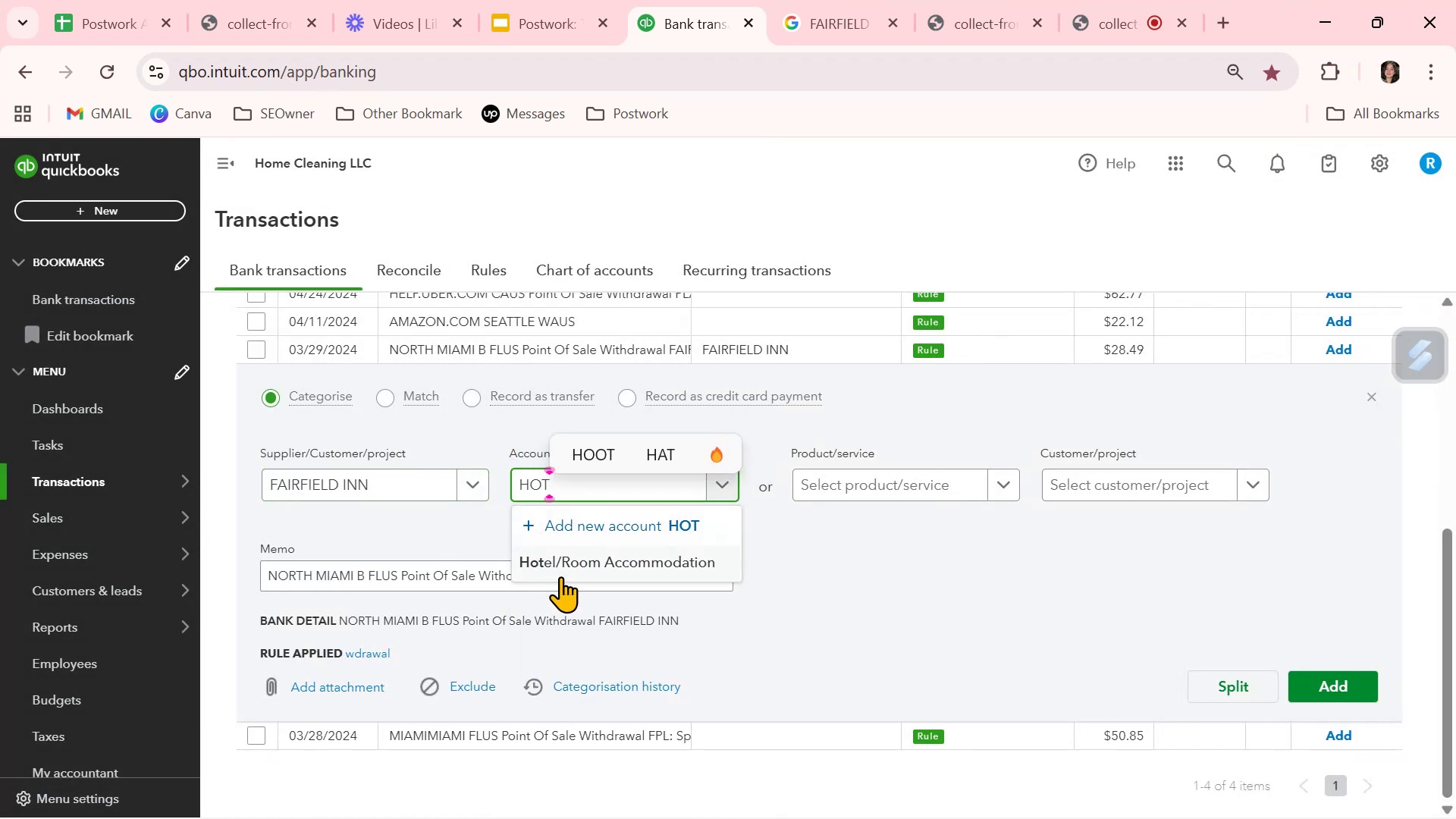 
left_click([569, 564])
 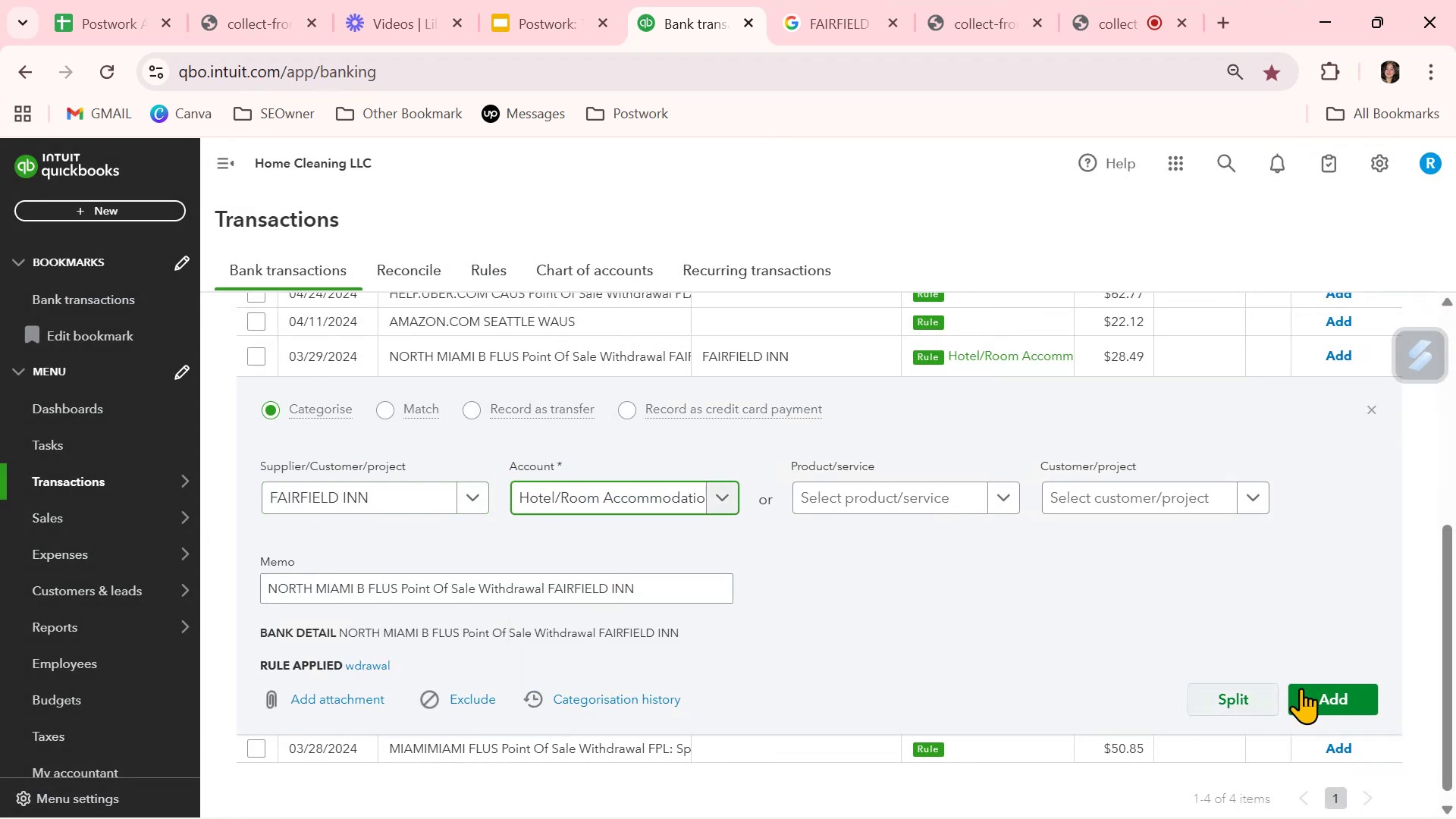 
left_click([1327, 695])
 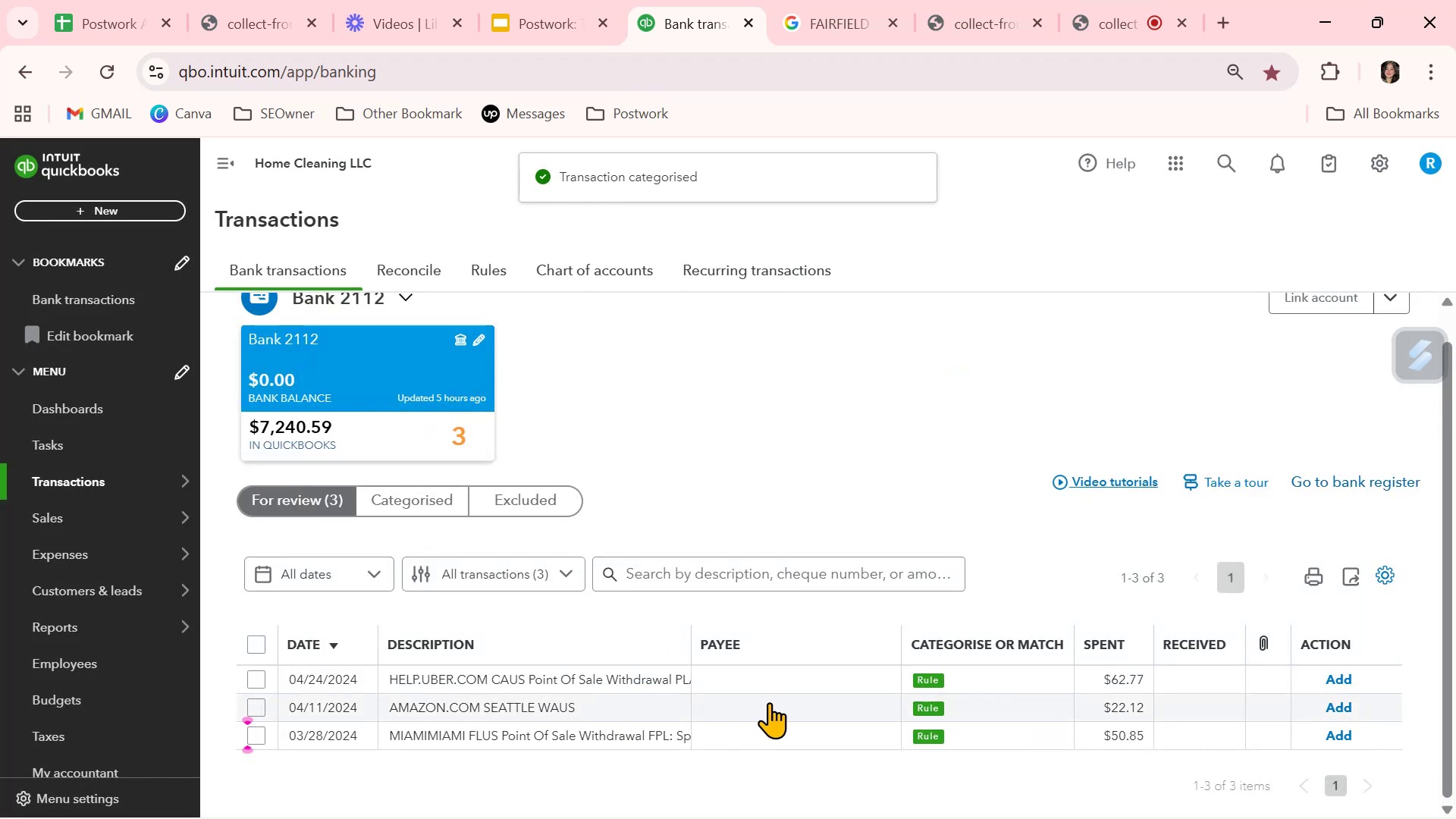 
left_click([769, 702])
 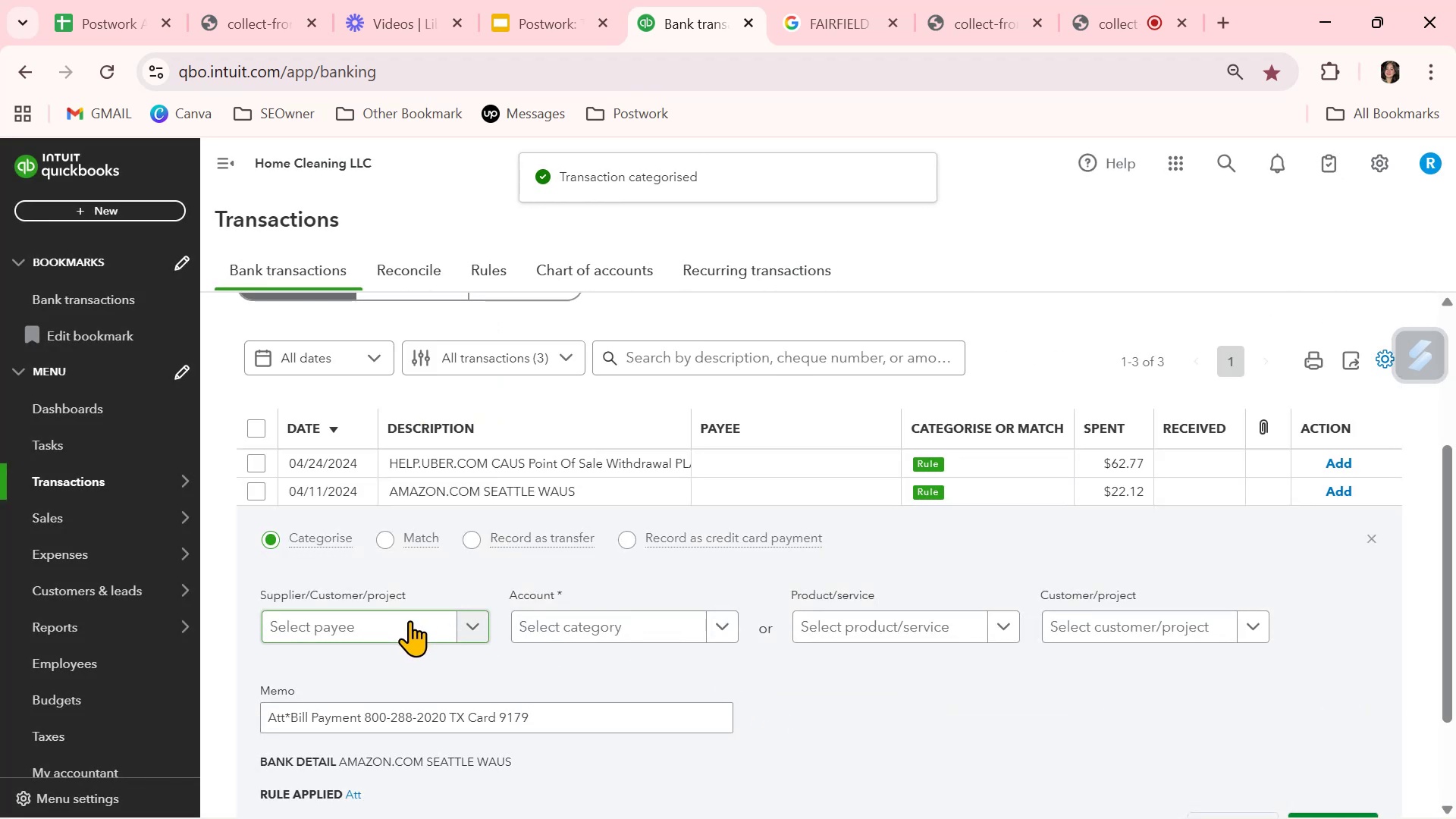 
left_click([410, 620])
 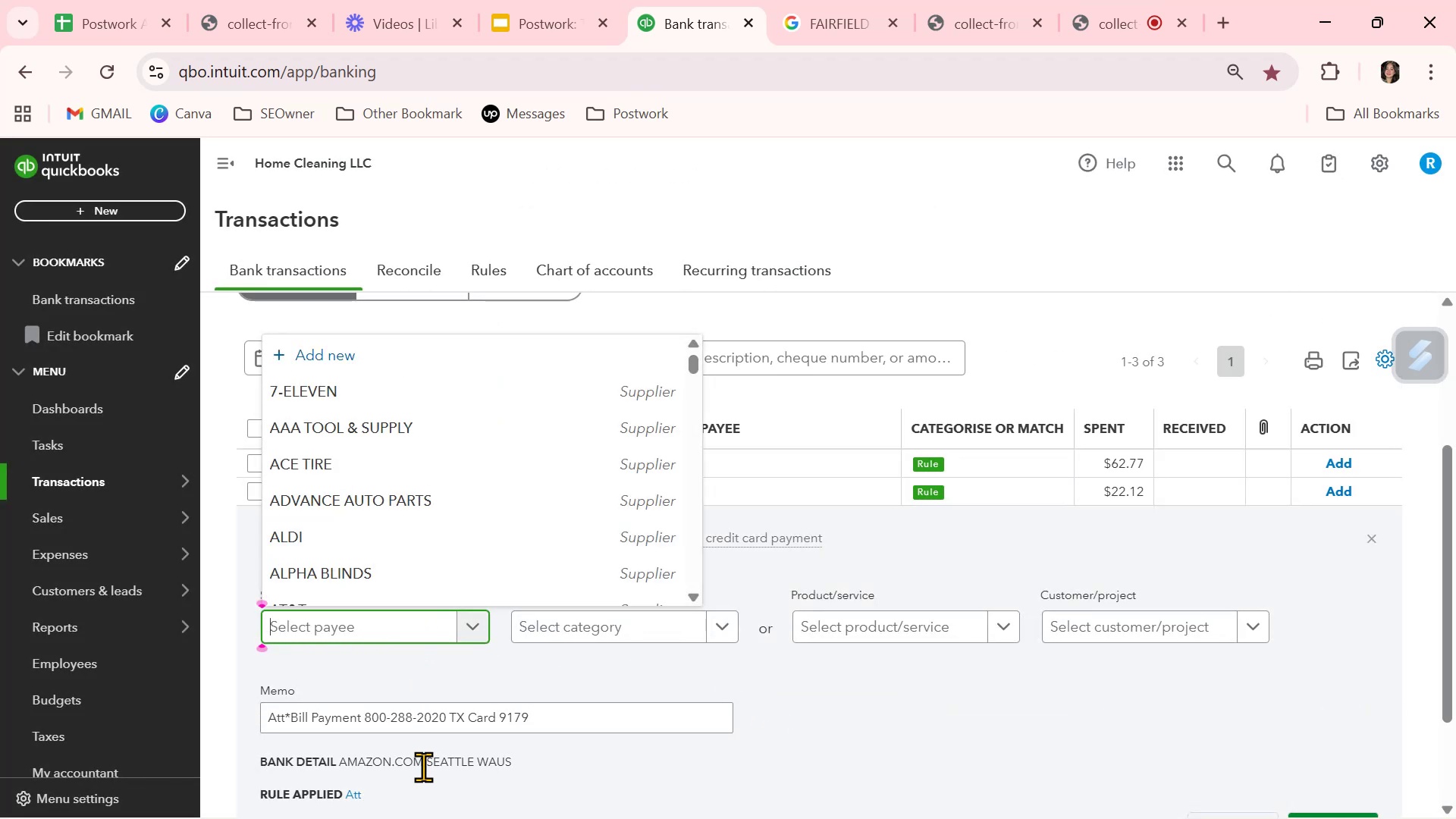 
double_click([425, 762])
 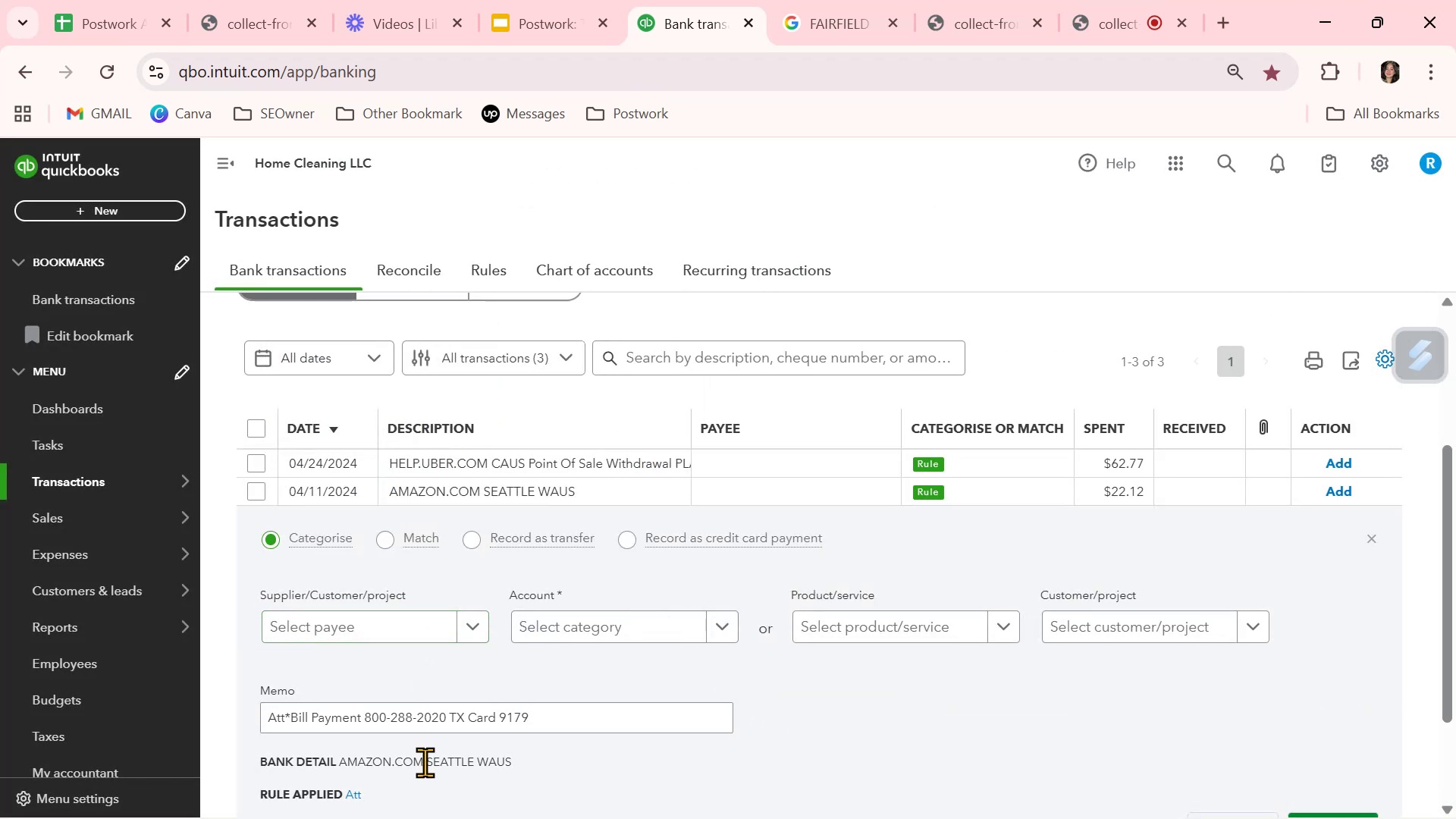 
triple_click([425, 762])
 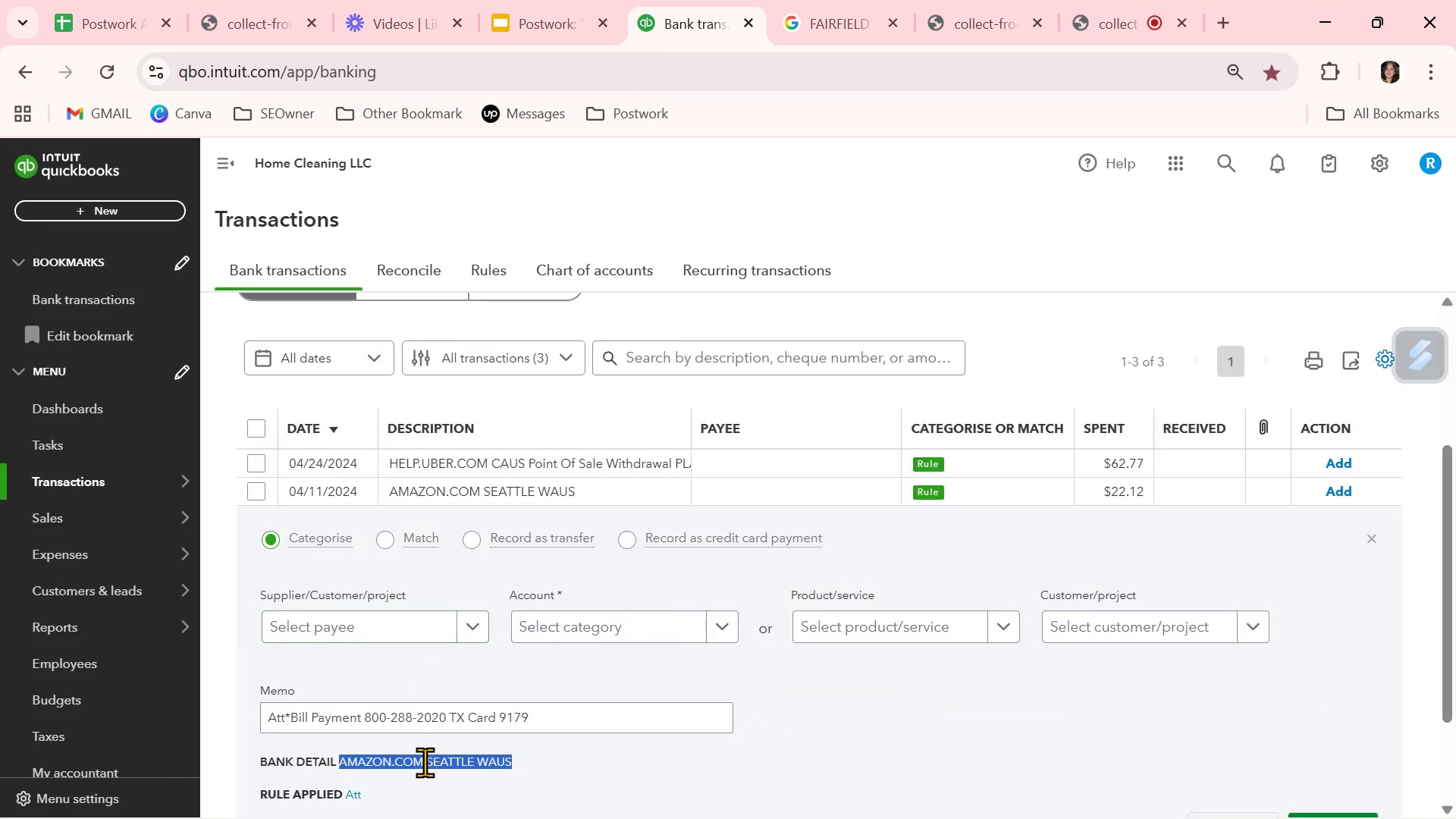 
key(Control+ControlLeft)
 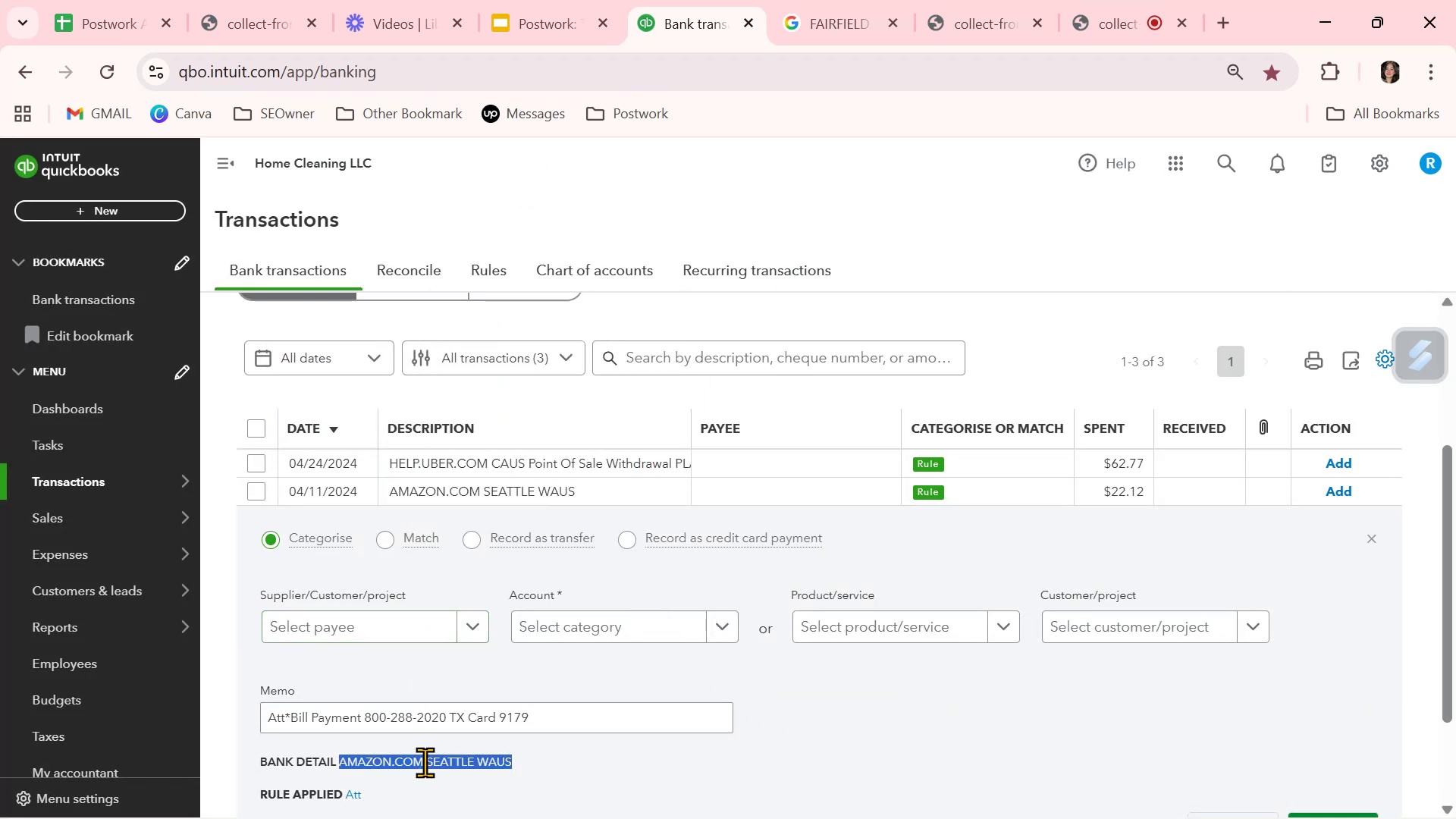 
key(Control+C)
 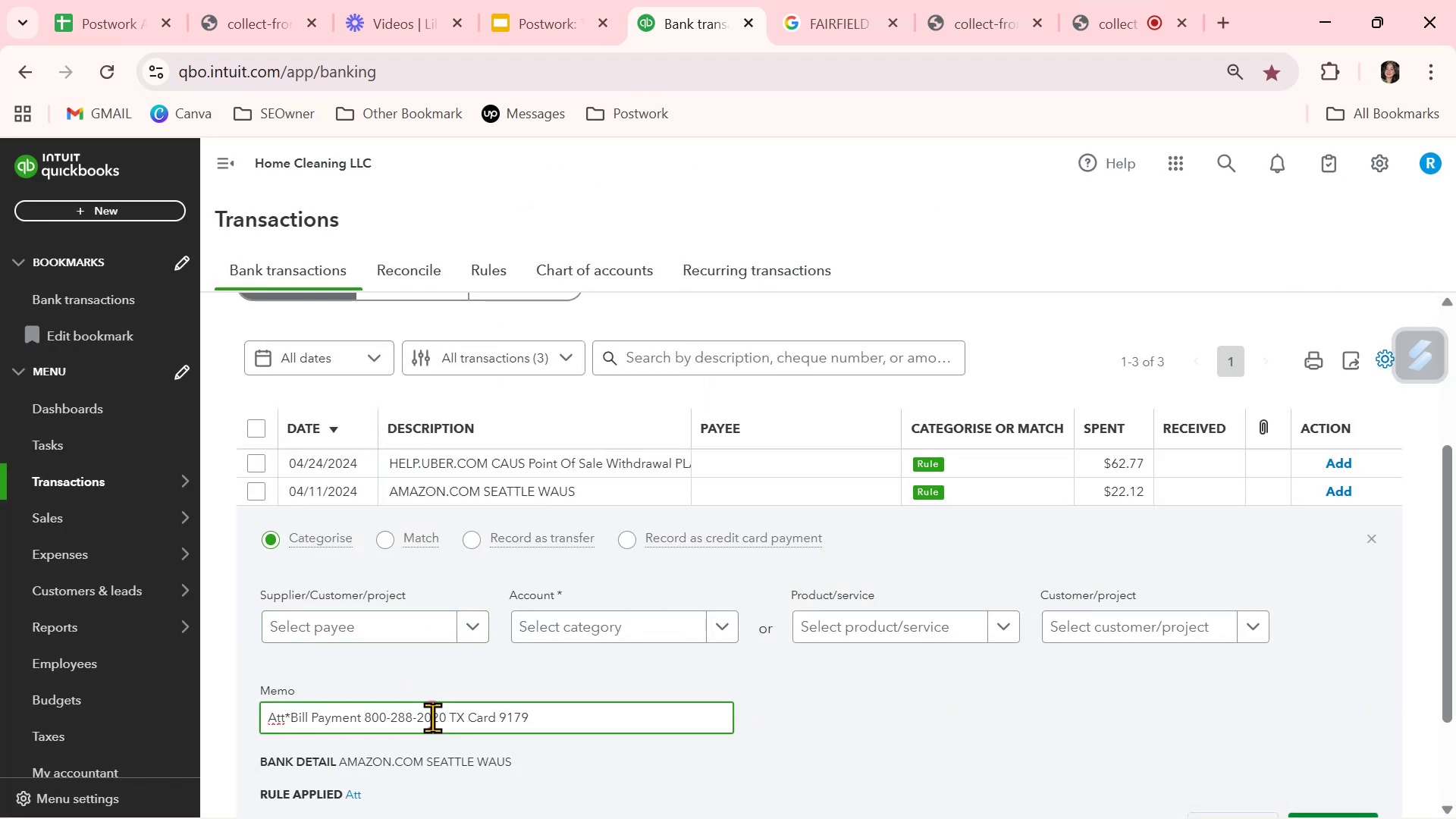 
double_click([432, 717])
 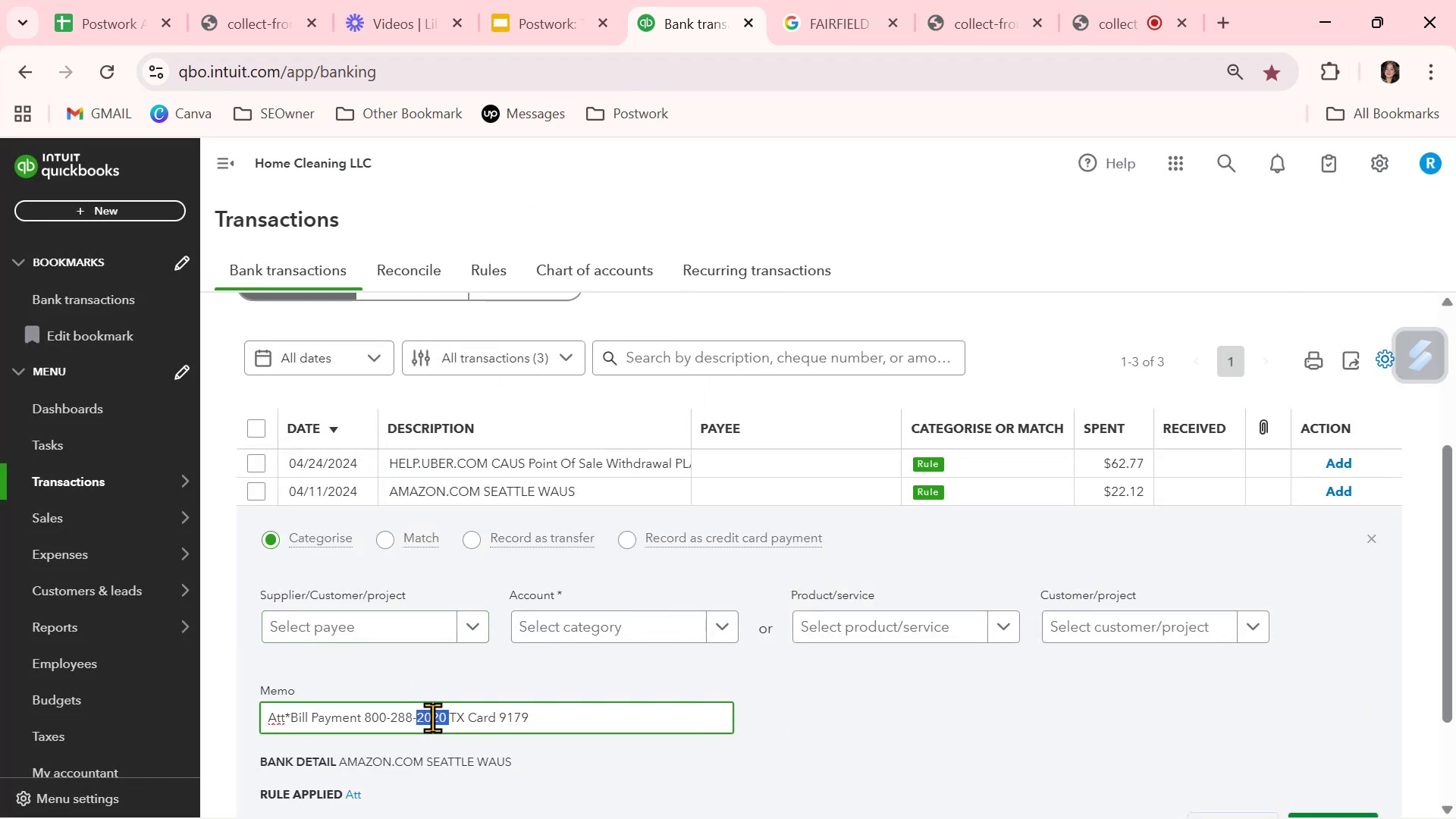 
triple_click([432, 717])
 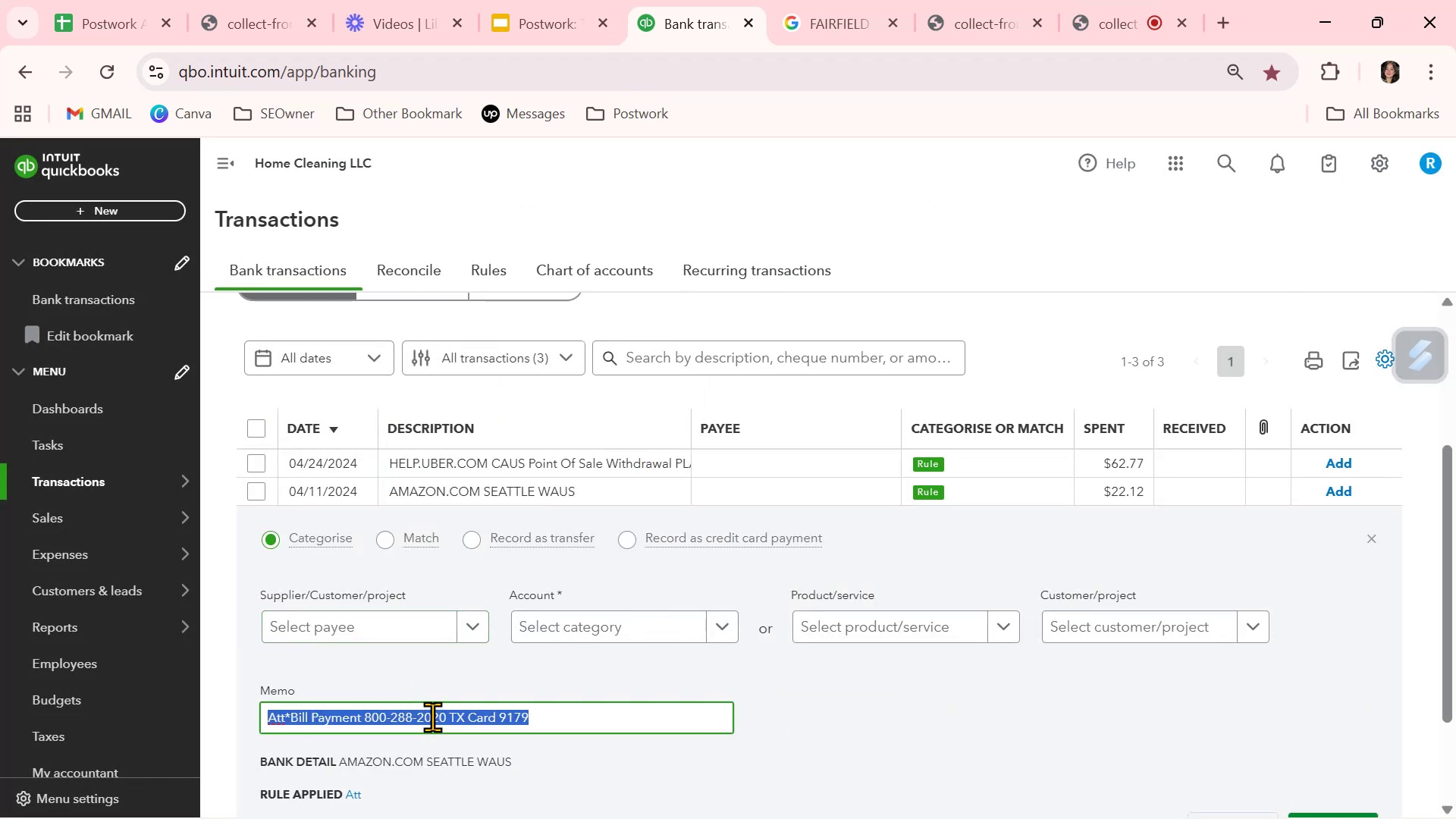 
key(Control+ControlLeft)
 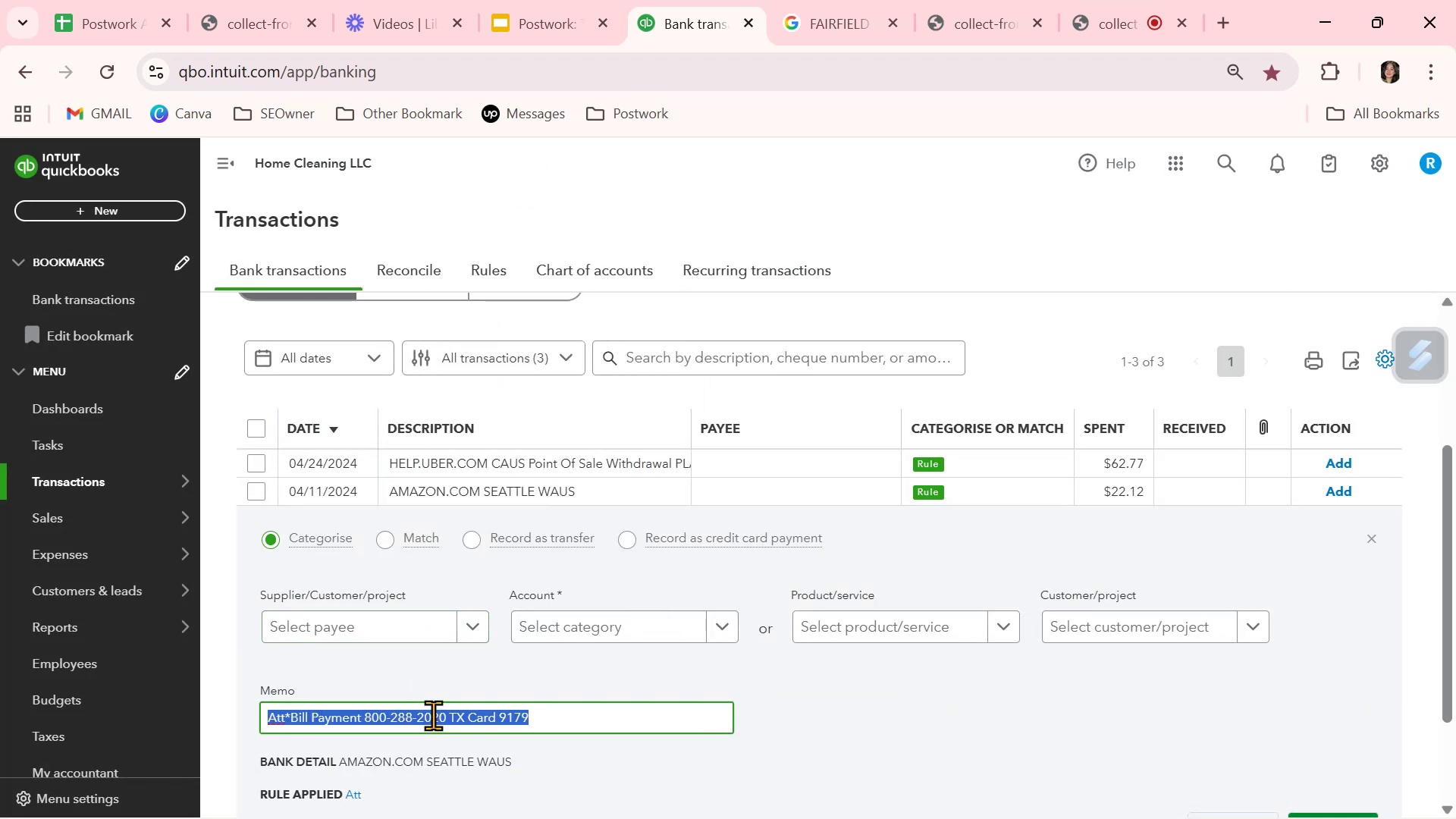 
key(Control+V)
 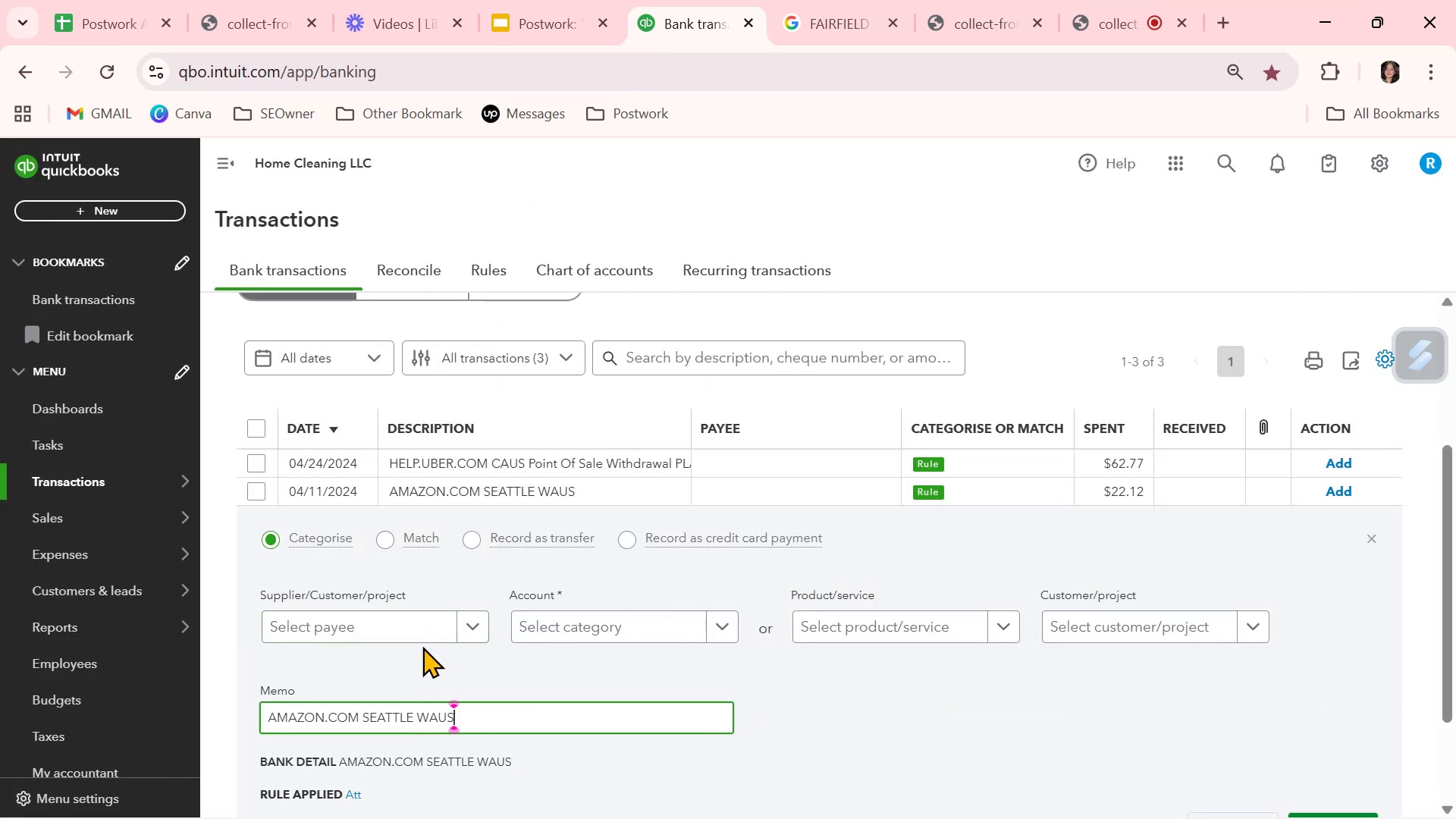 
left_click([430, 639])
 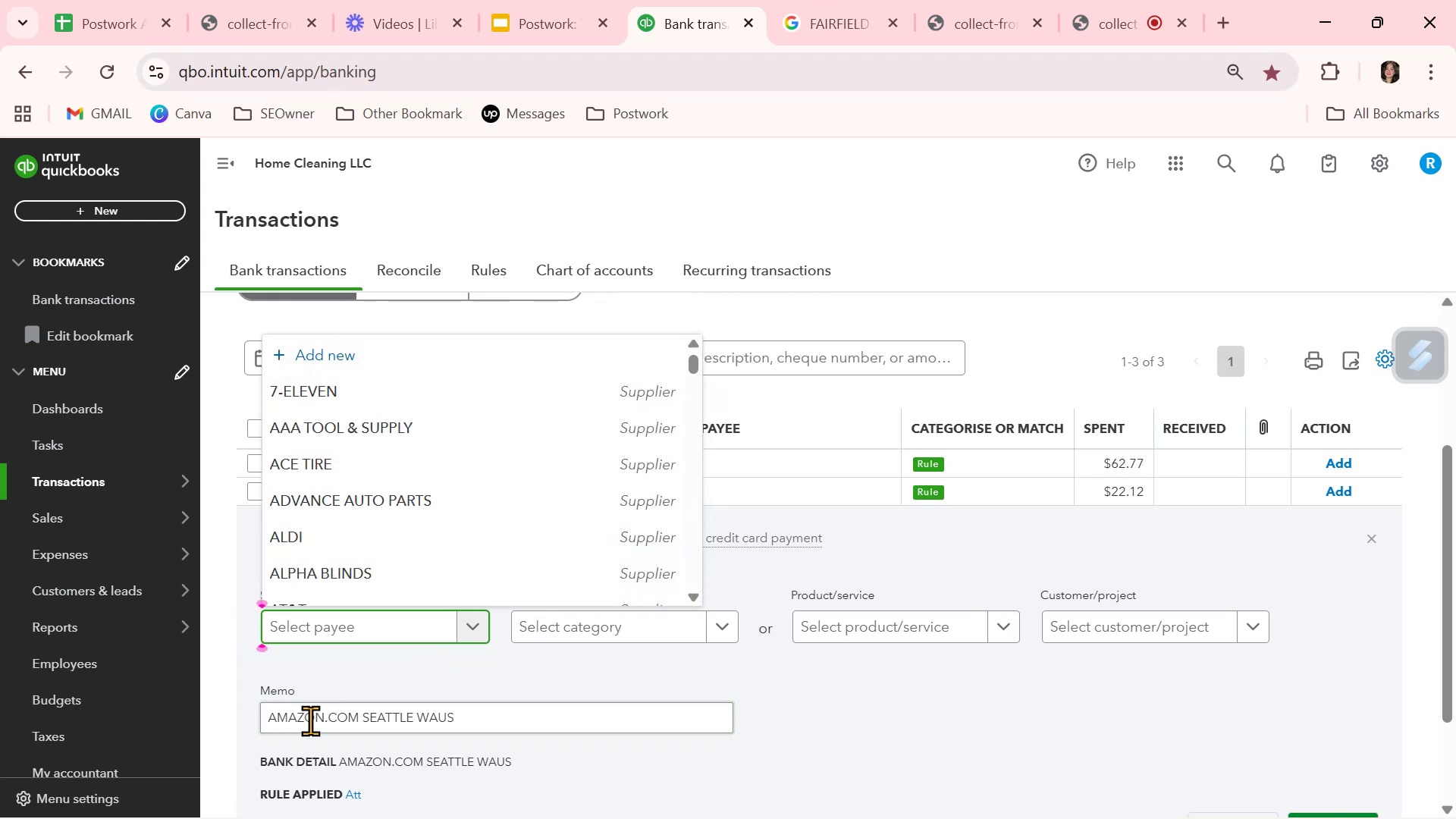 
left_click_drag(start_coordinate=[324, 713], to_coordinate=[236, 716])
 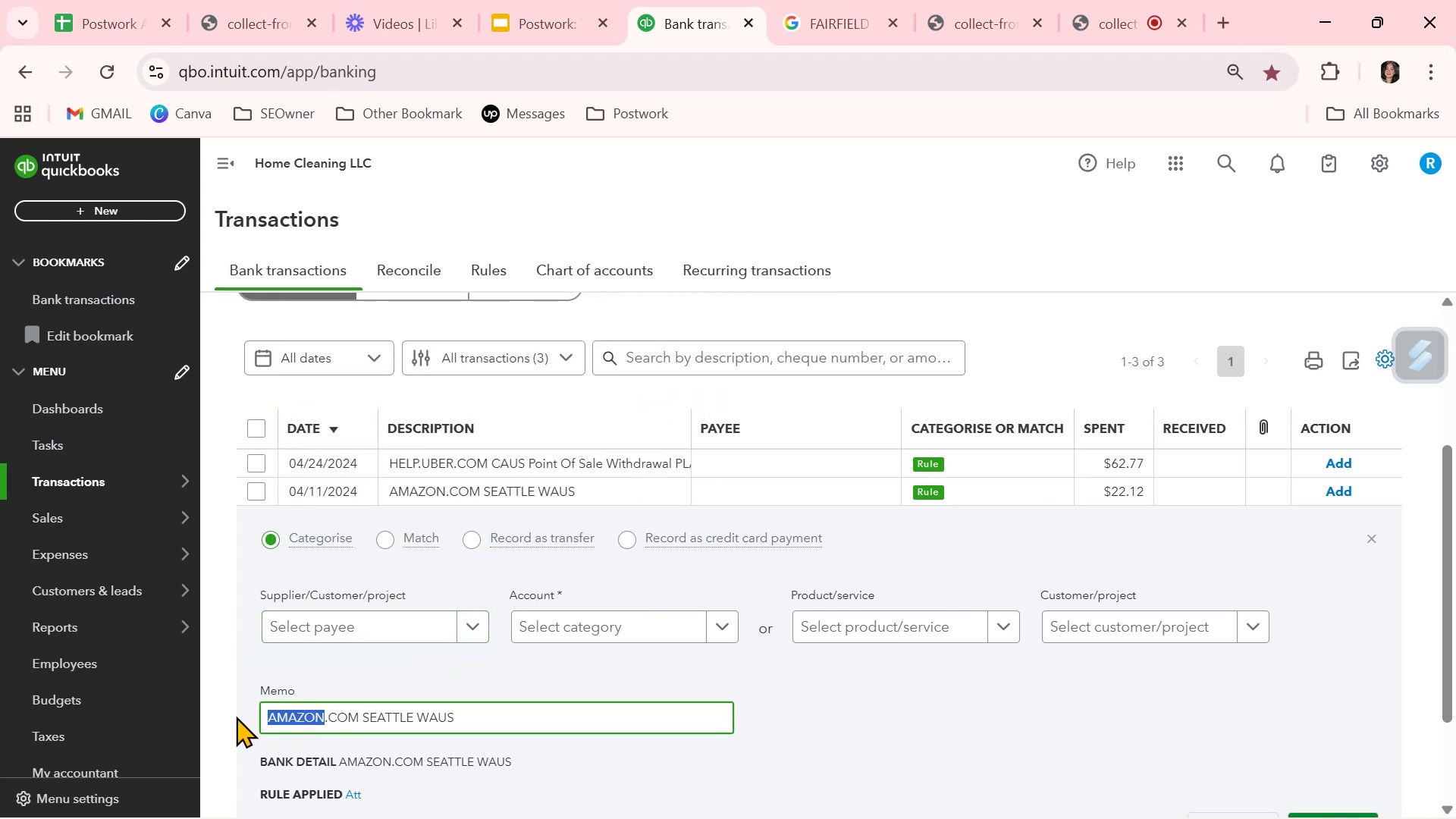 
key(Control+ControlLeft)
 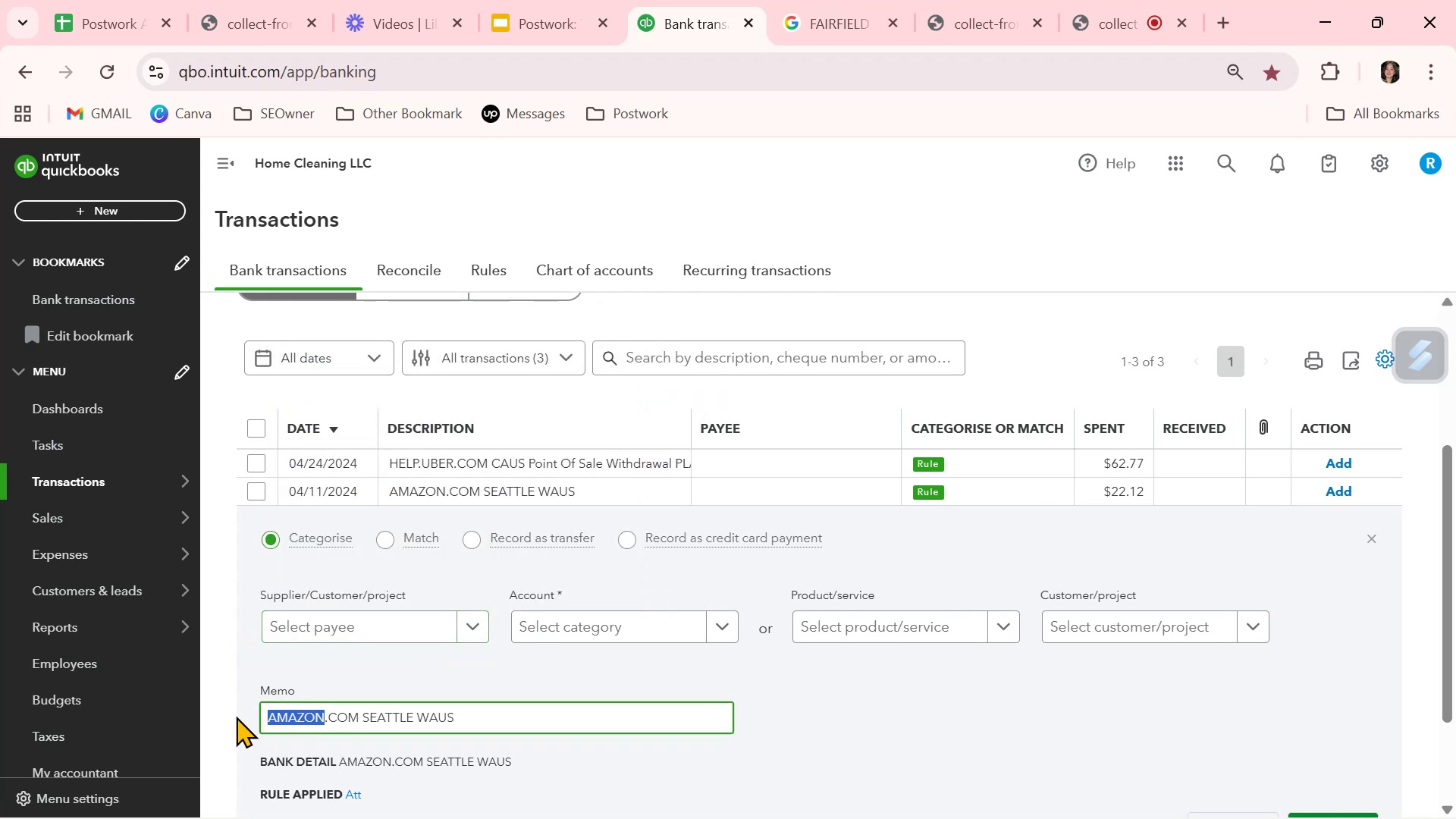 
key(Control+C)
 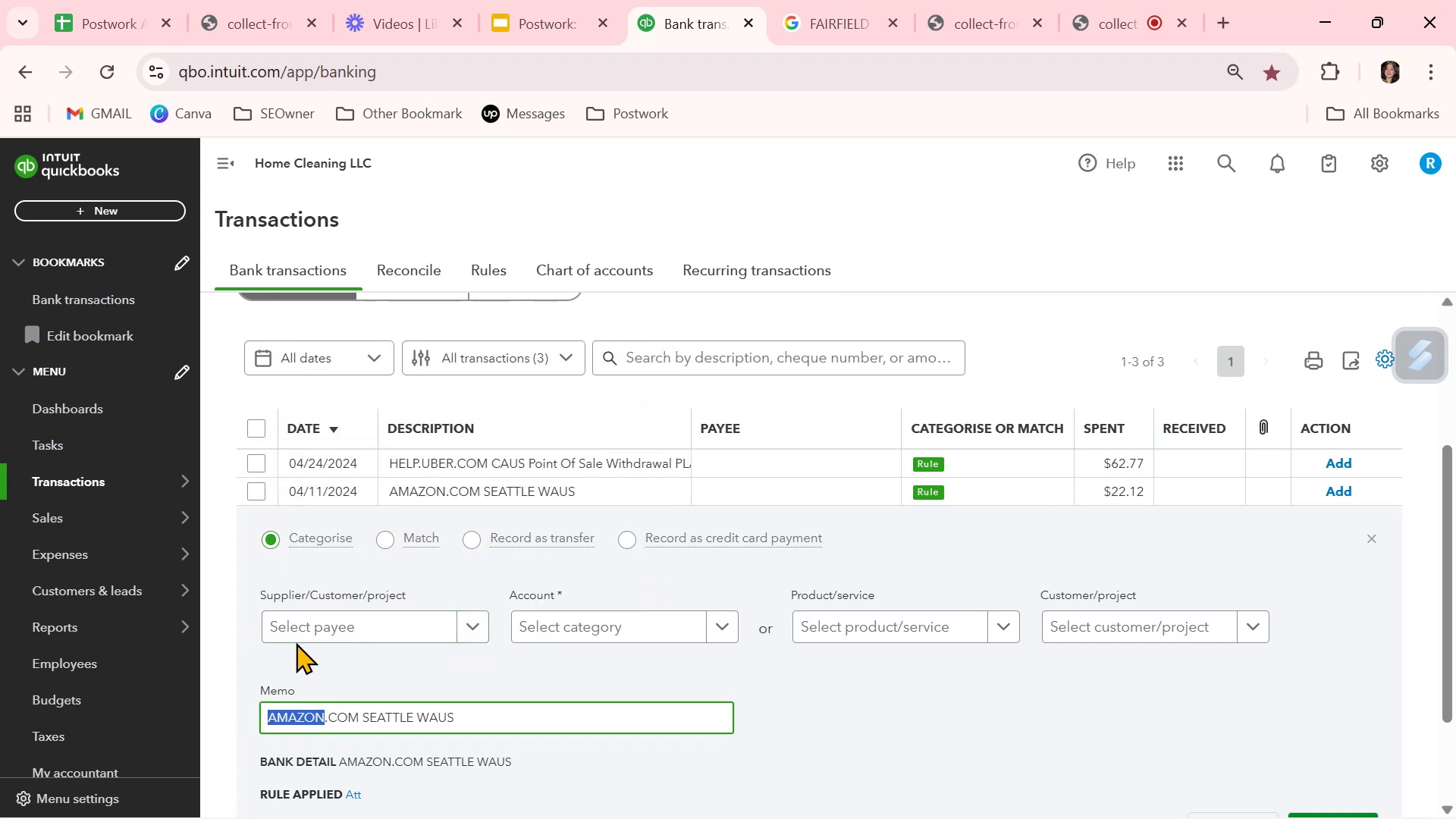 
left_click([303, 631])
 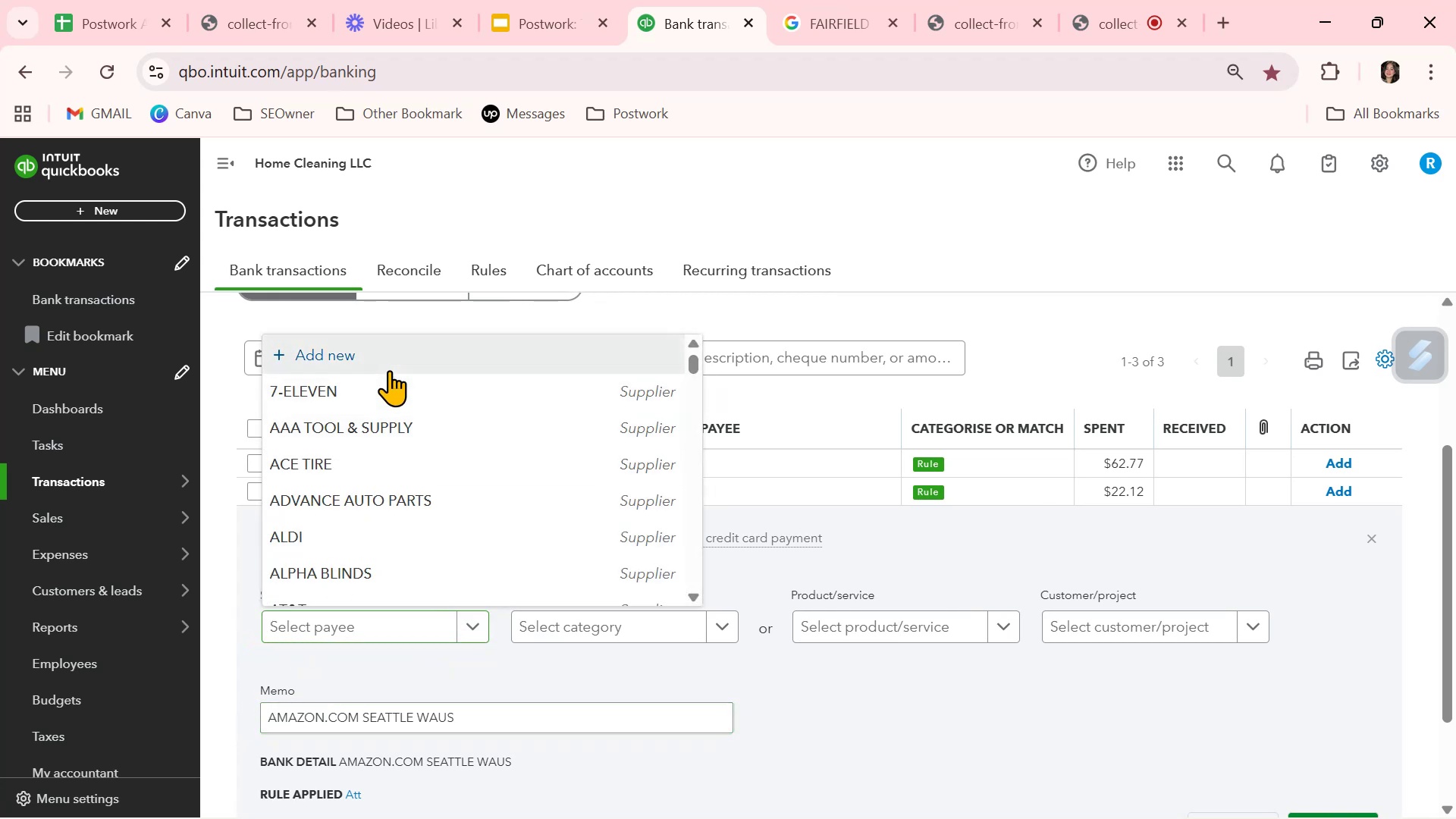 
left_click([389, 370])
 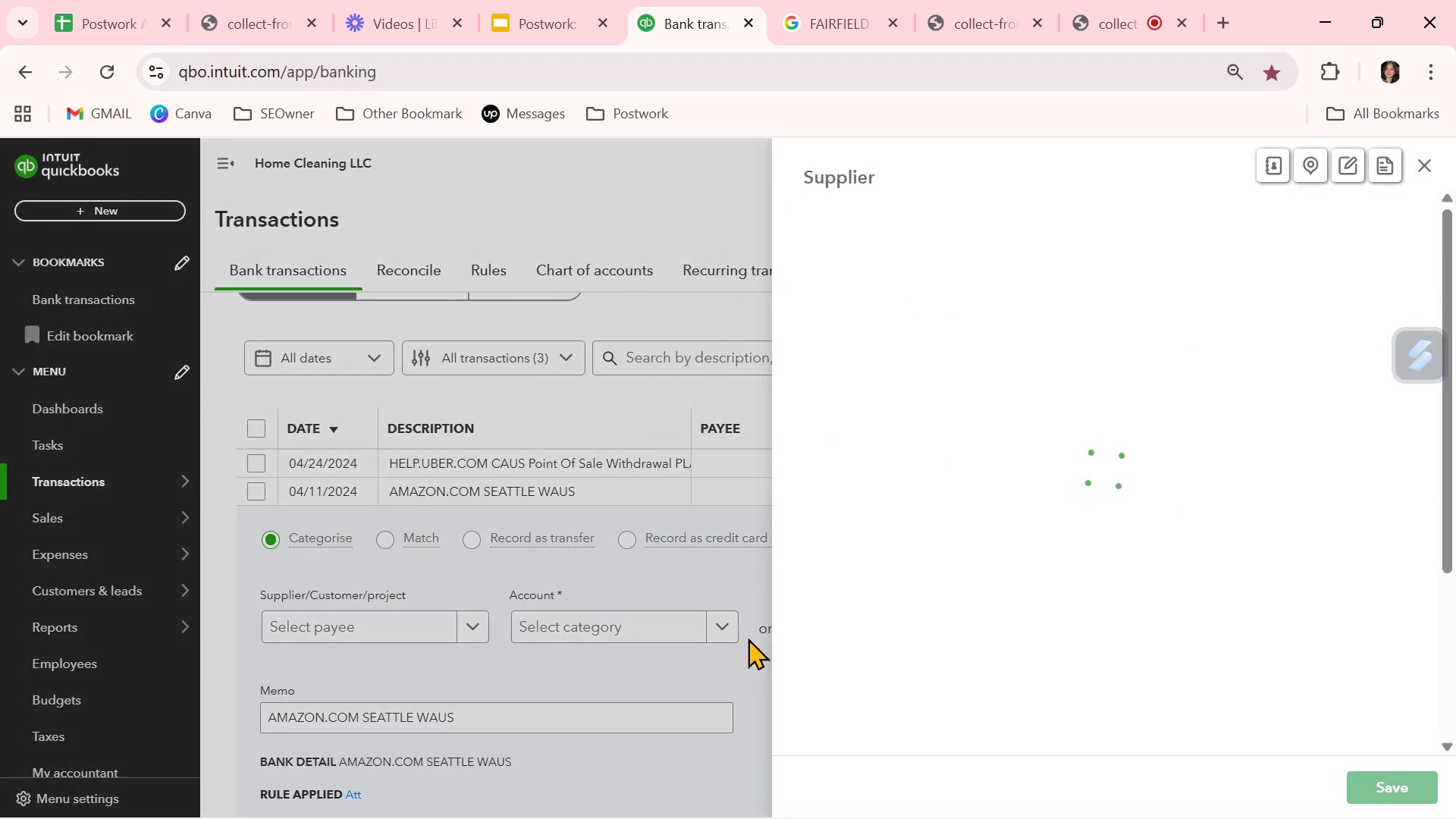 
key(Control+ControlLeft)
 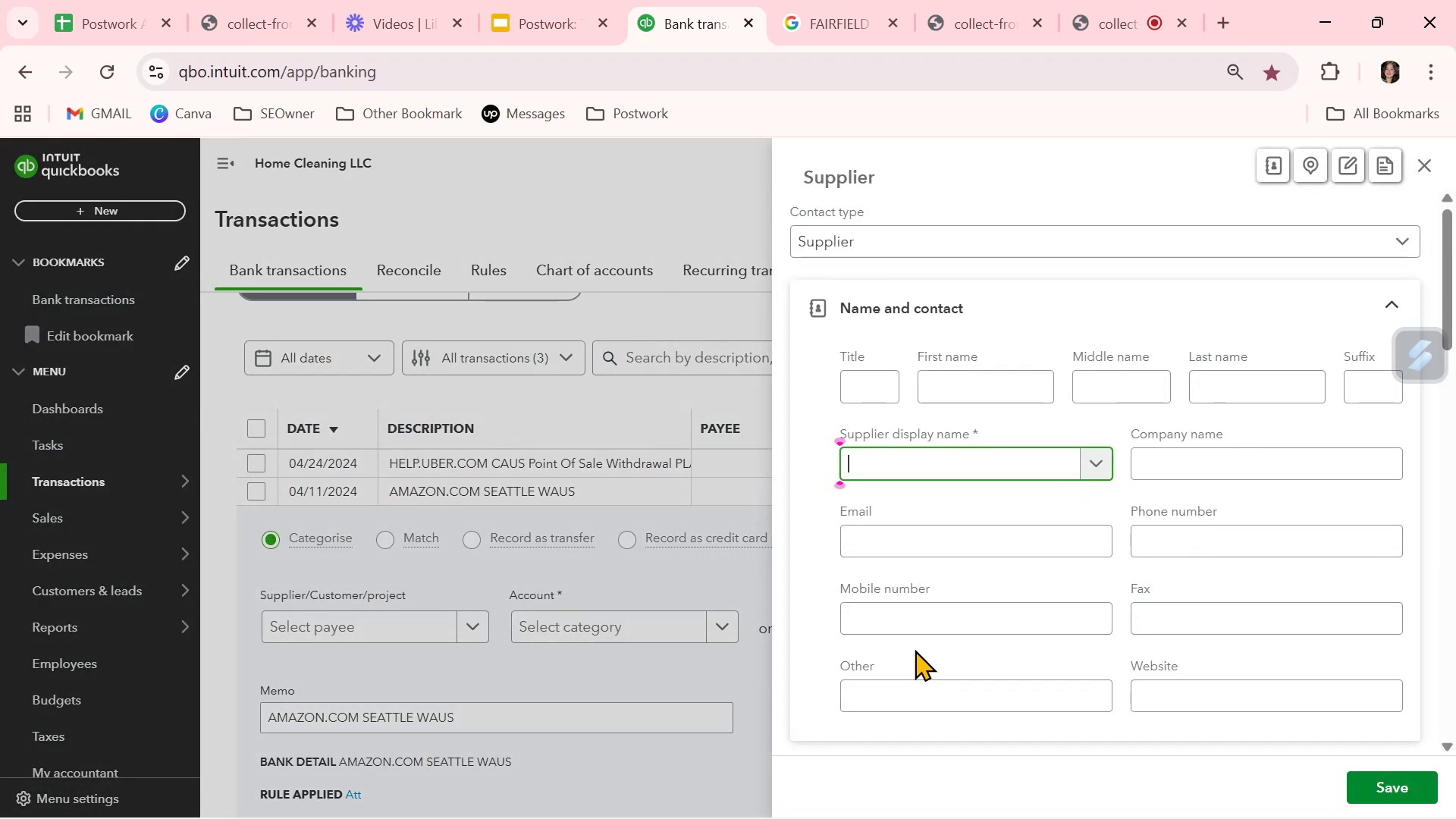 
key(Control+V)
 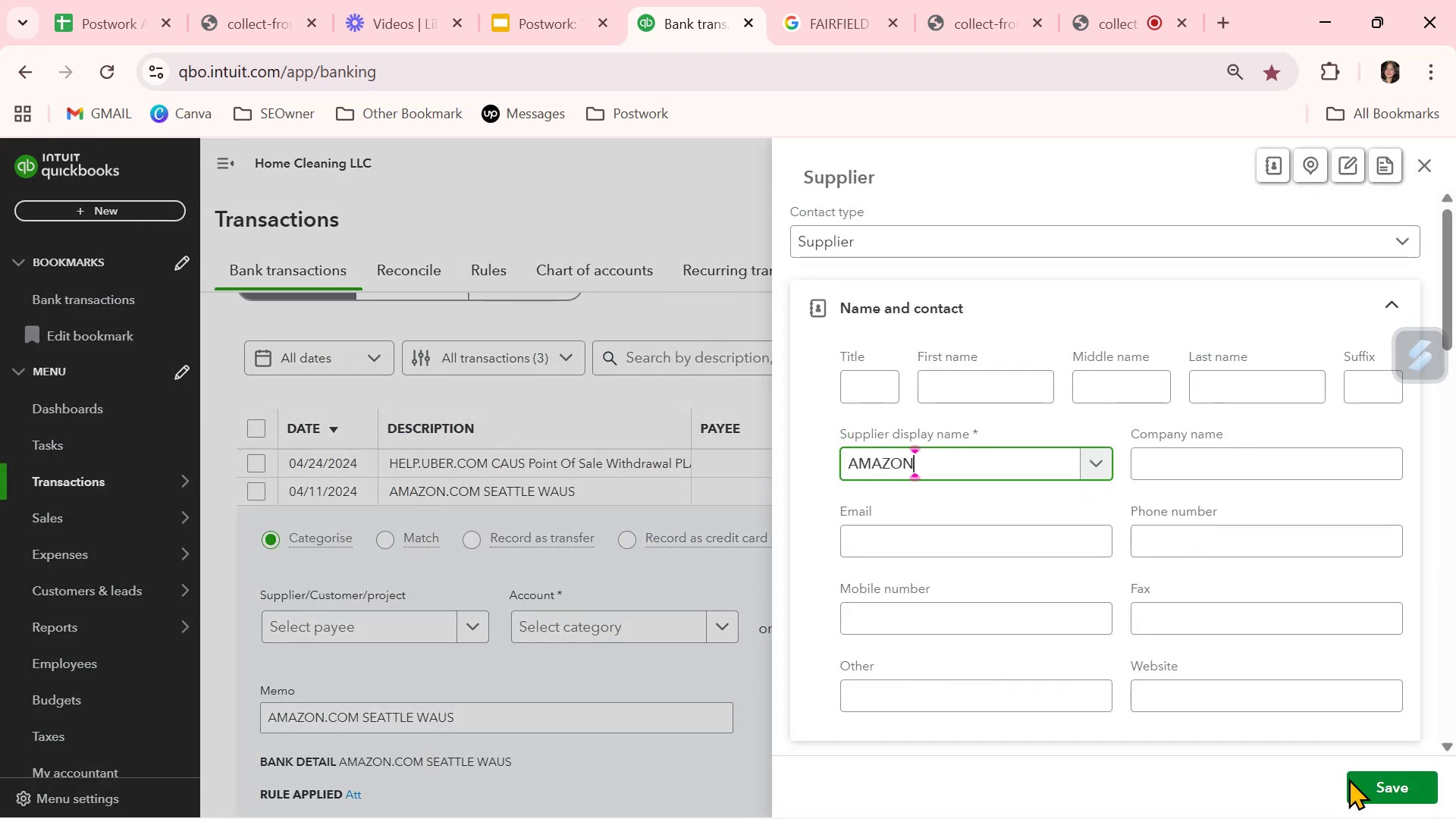 
left_click([1399, 783])
 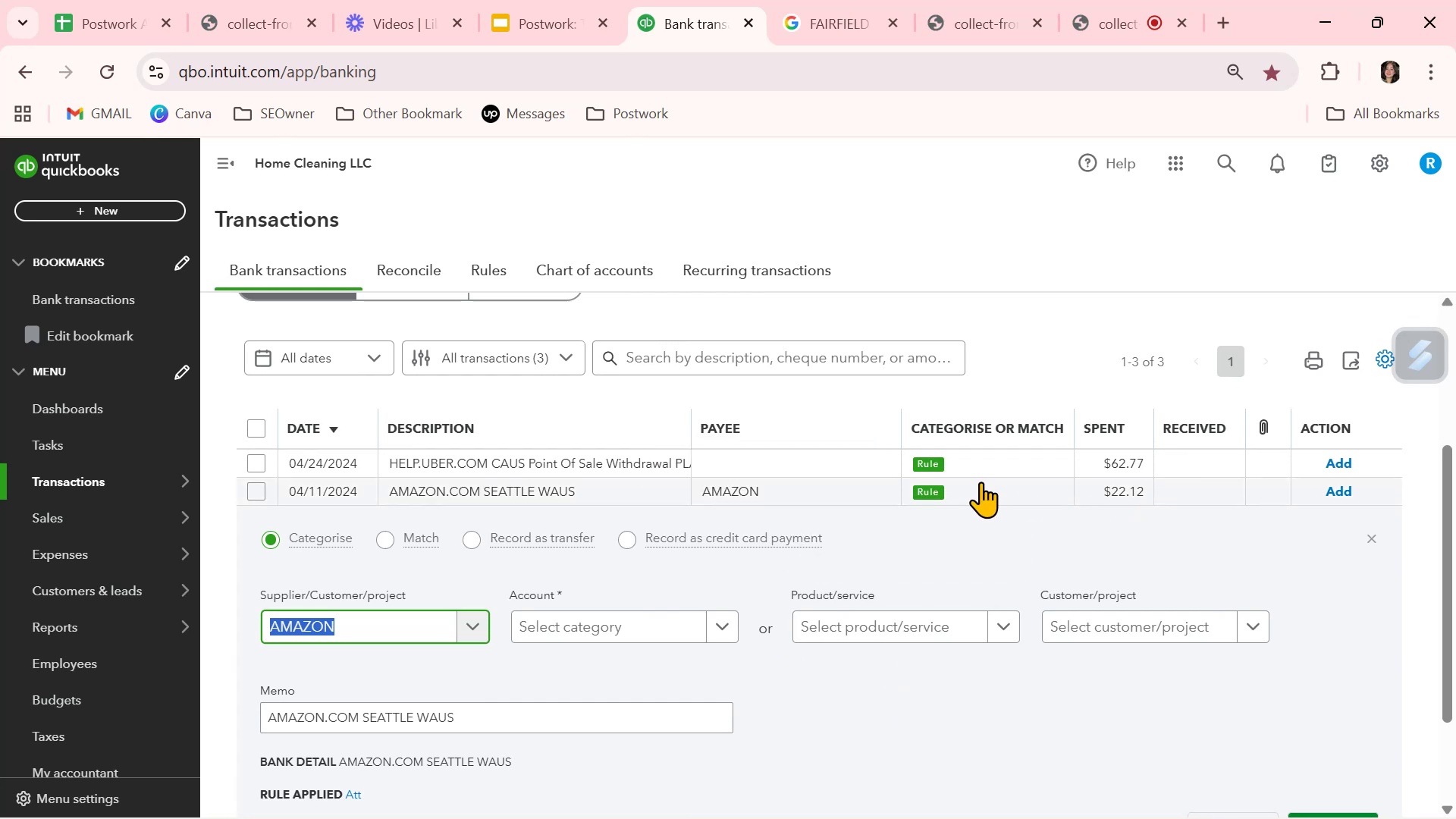 
wait(5.56)
 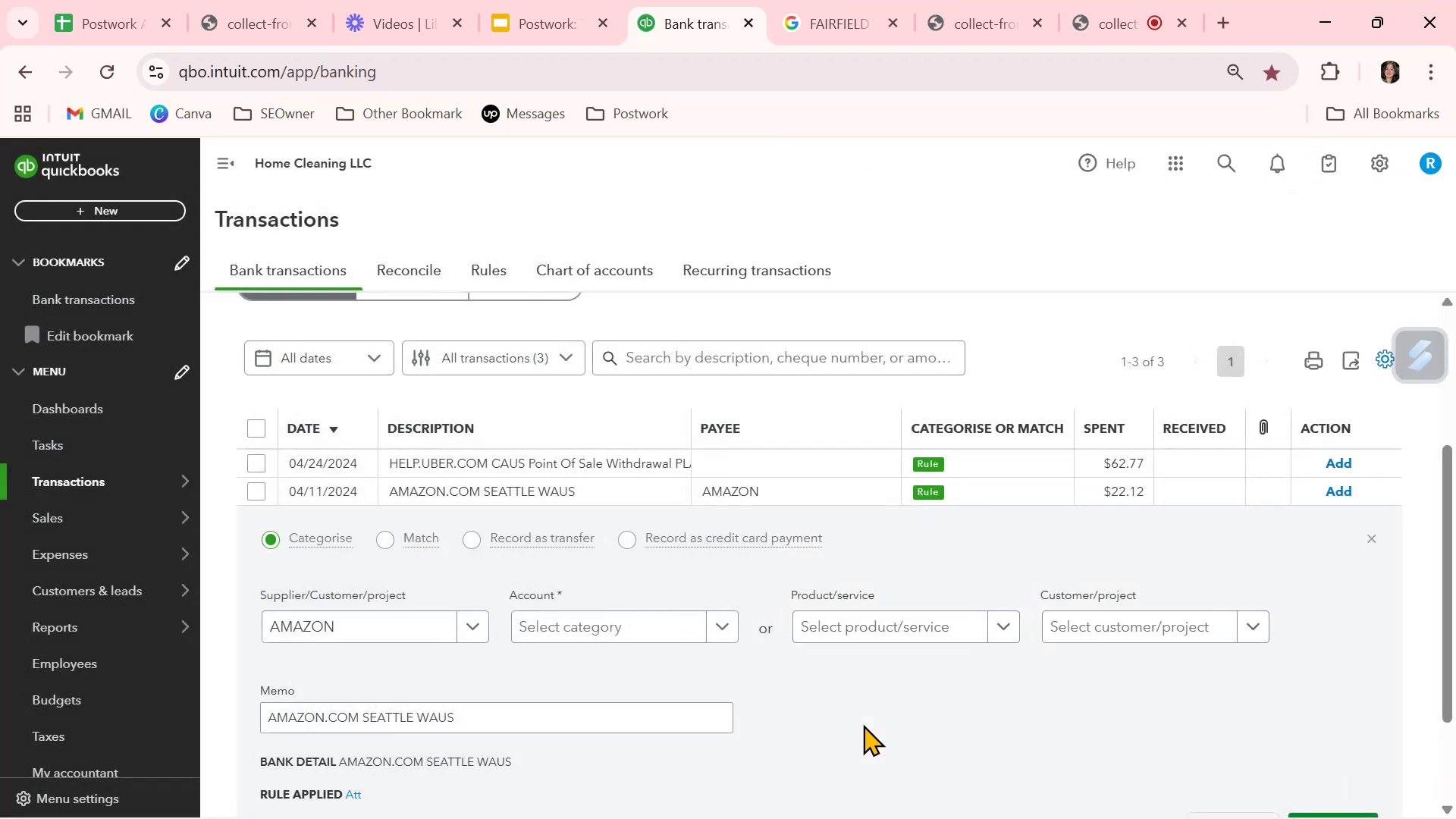 
left_click([608, 615])
 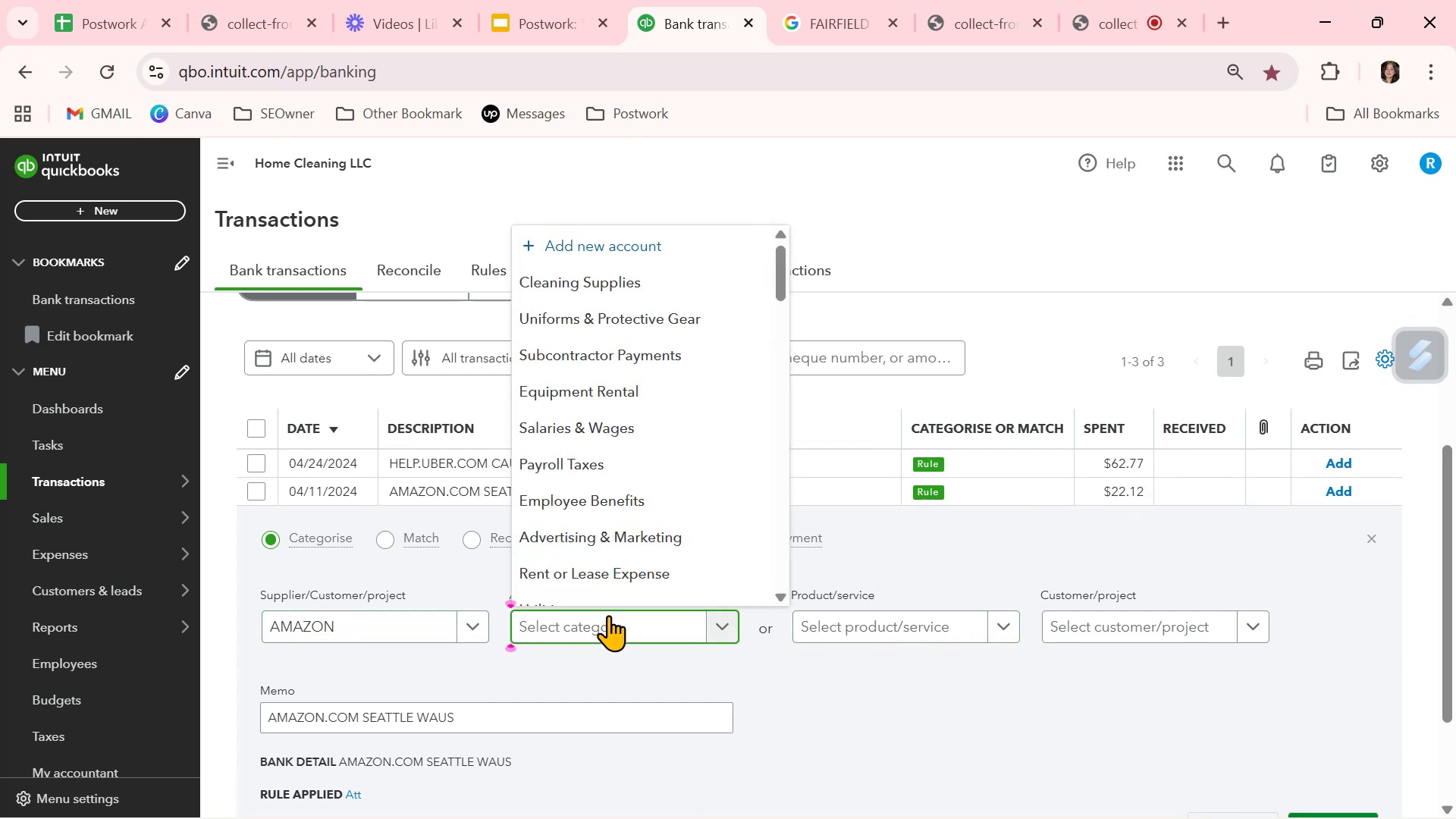 
type(ge)
 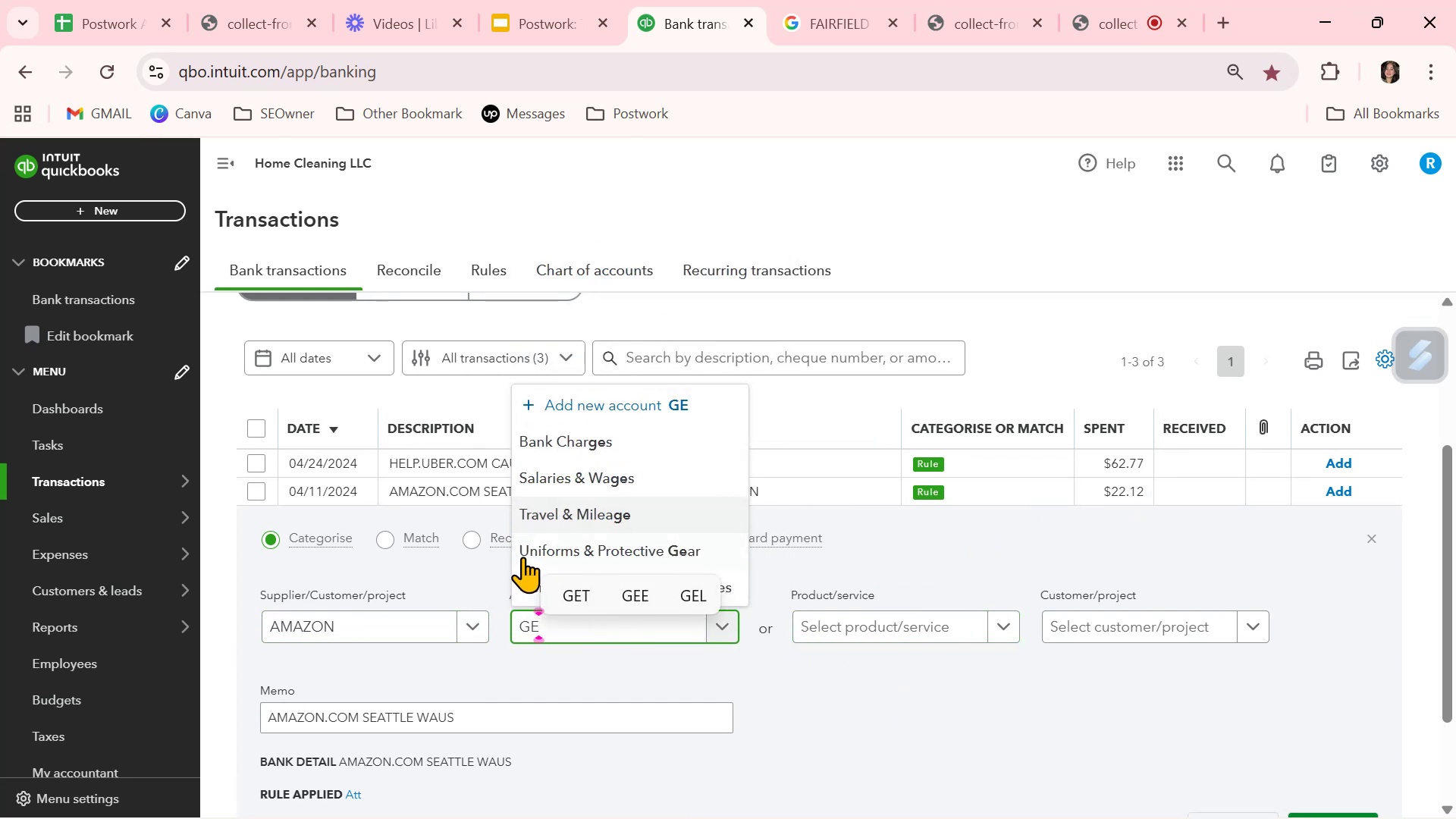 
left_click([531, 581])
 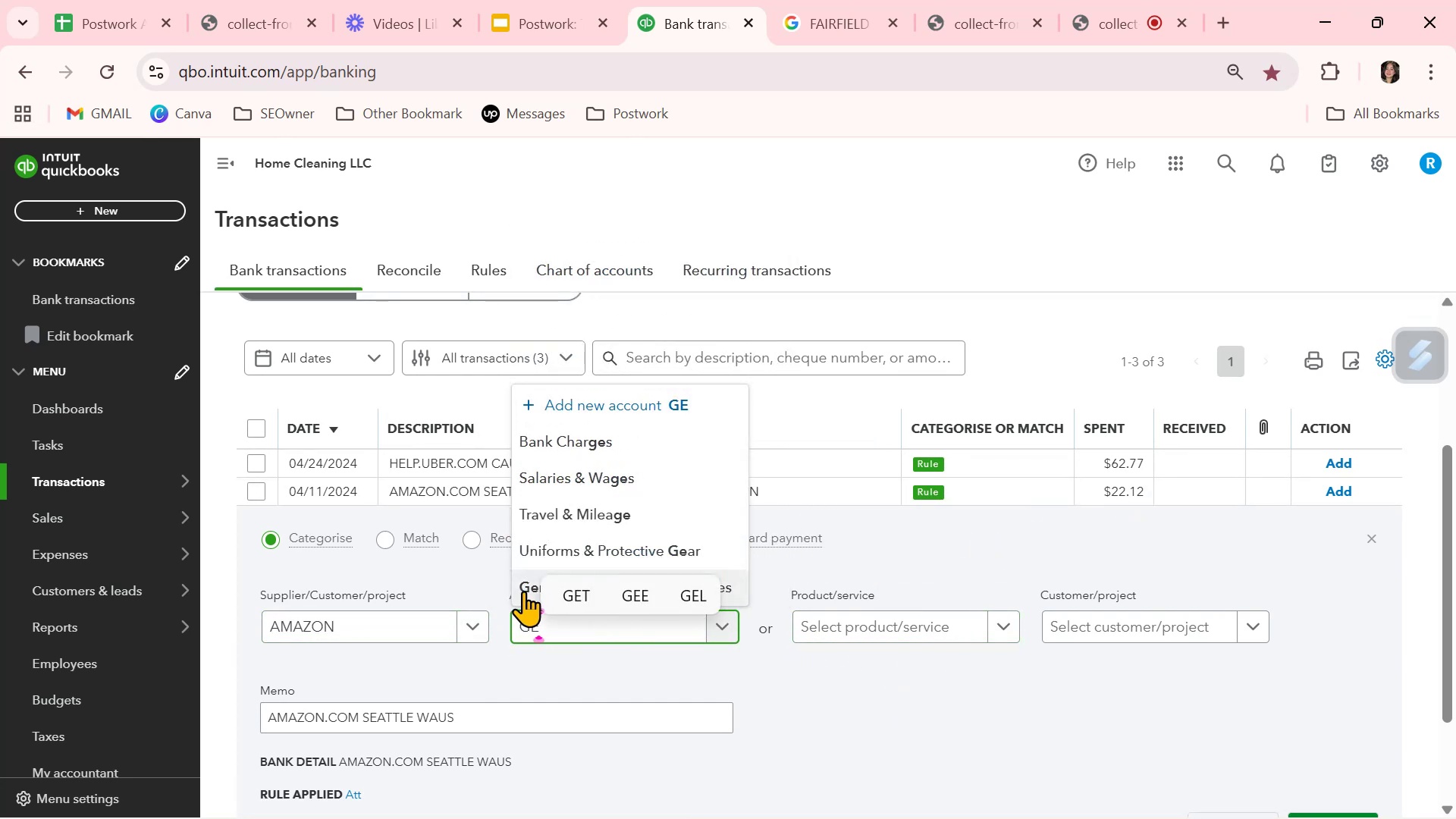 
left_click([523, 591])
 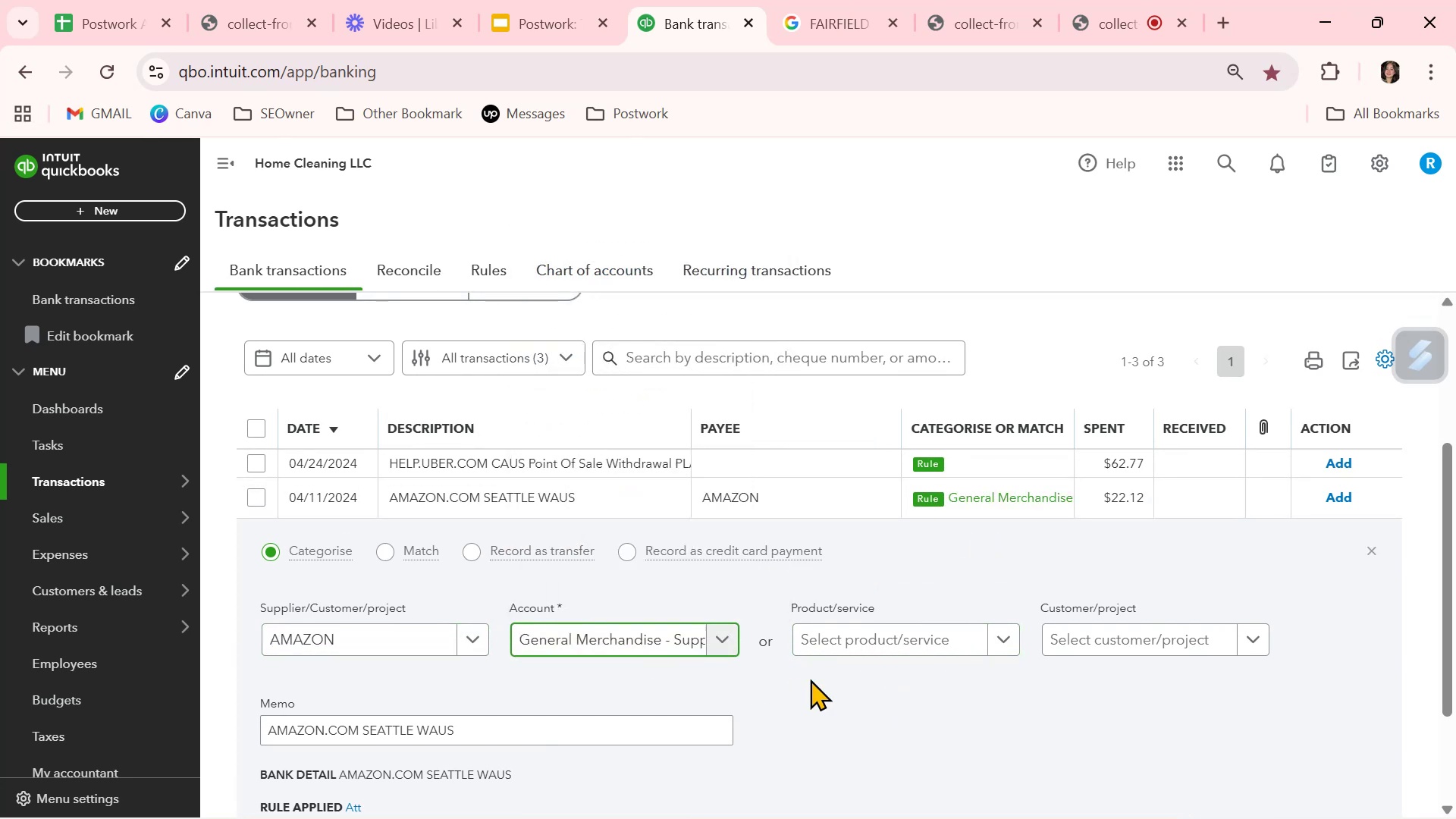 
scroll: coordinate [872, 689], scroll_direction: down, amount: 1.0
 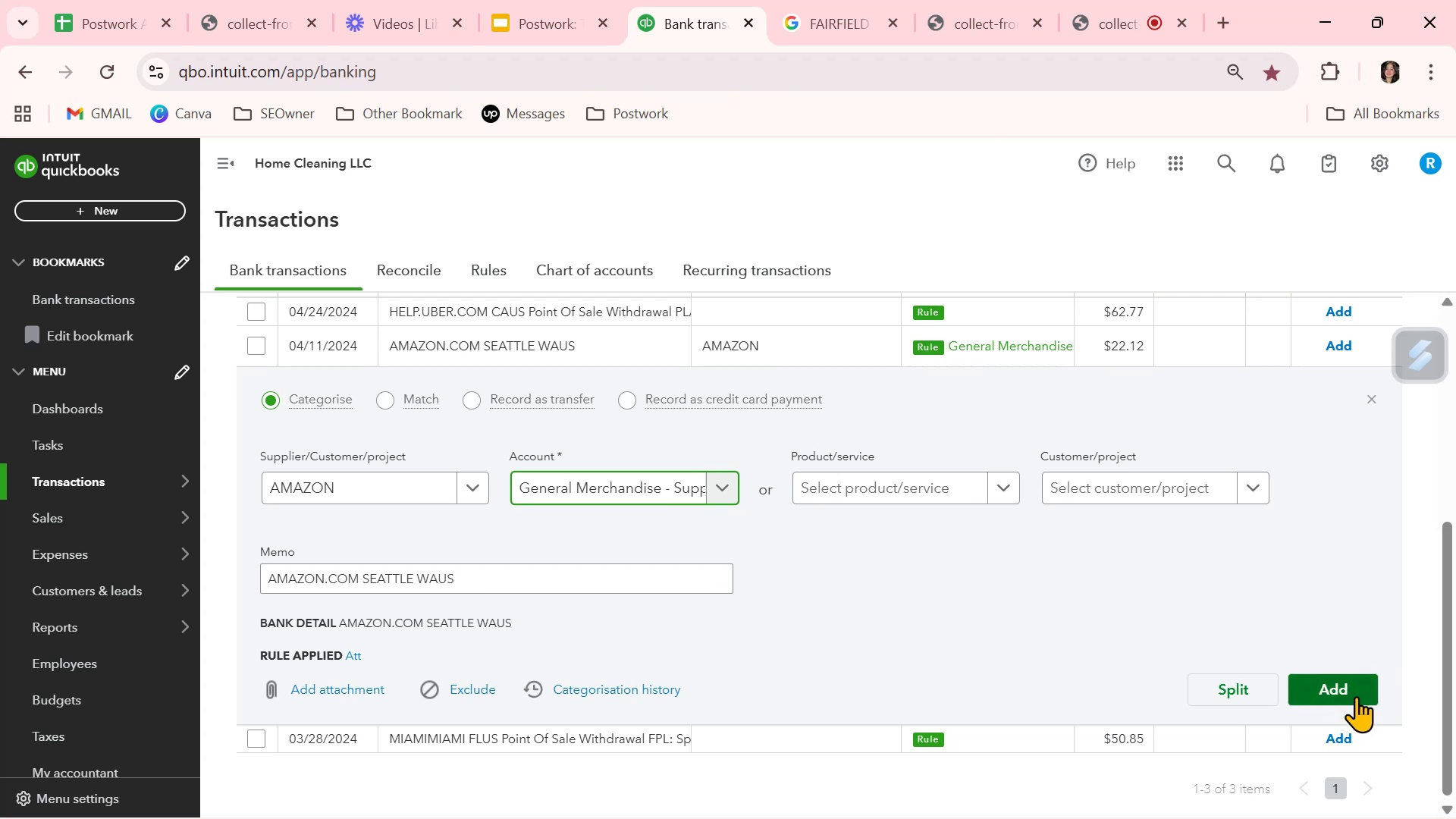 
left_click([1354, 689])
 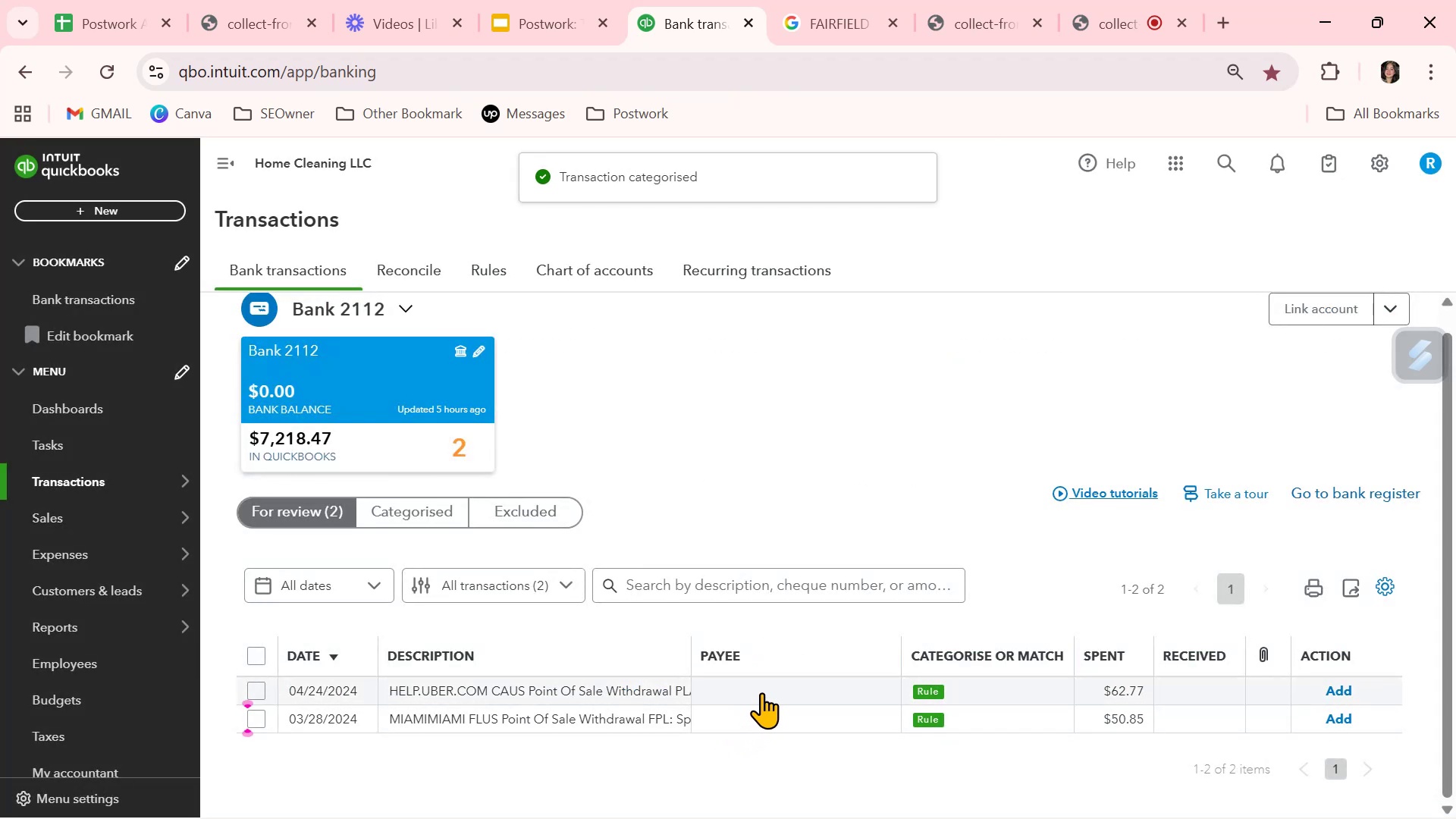 
left_click([761, 692])
 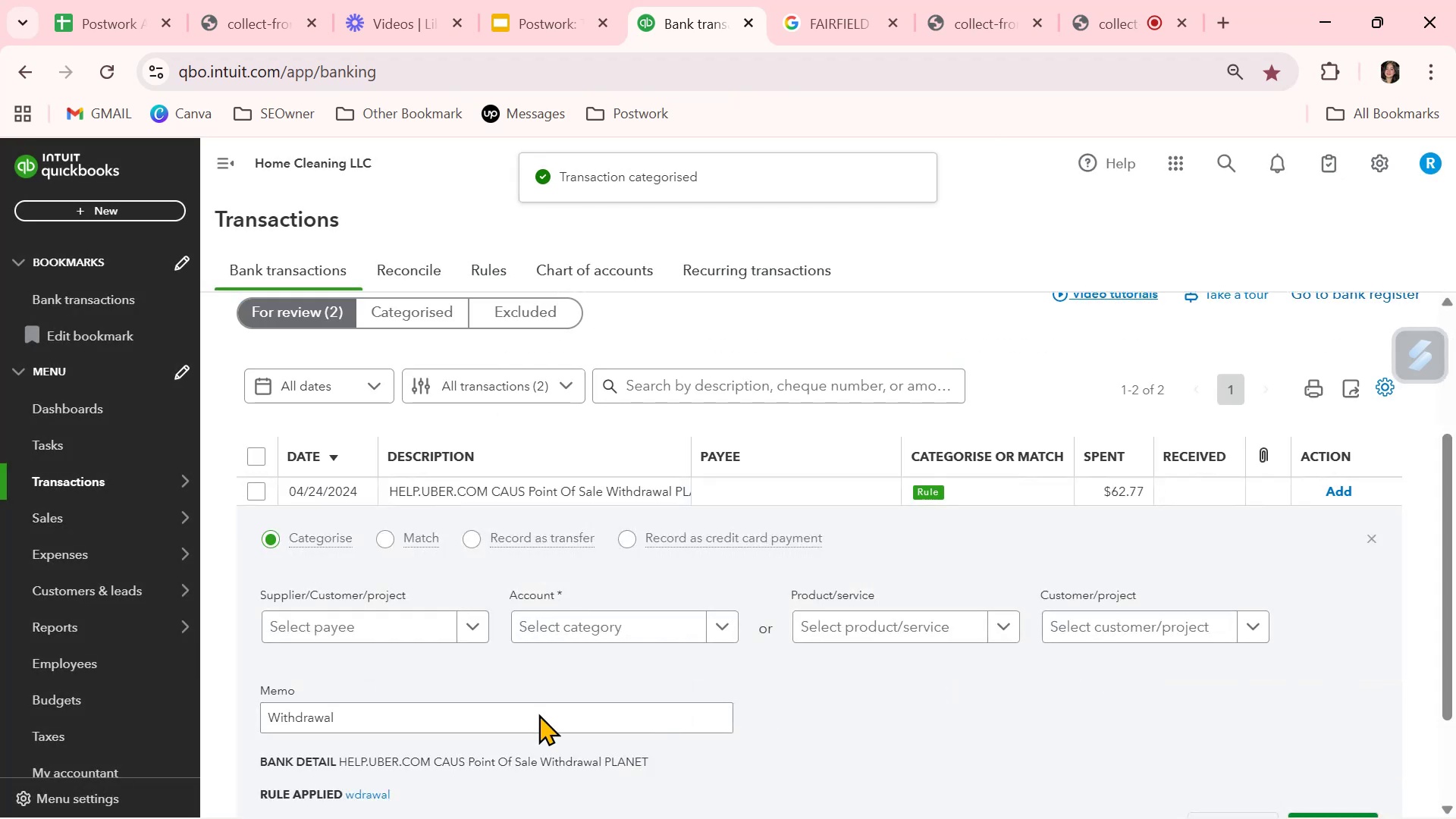 
scroll: coordinate [355, 771], scroll_direction: down, amount: 1.0
 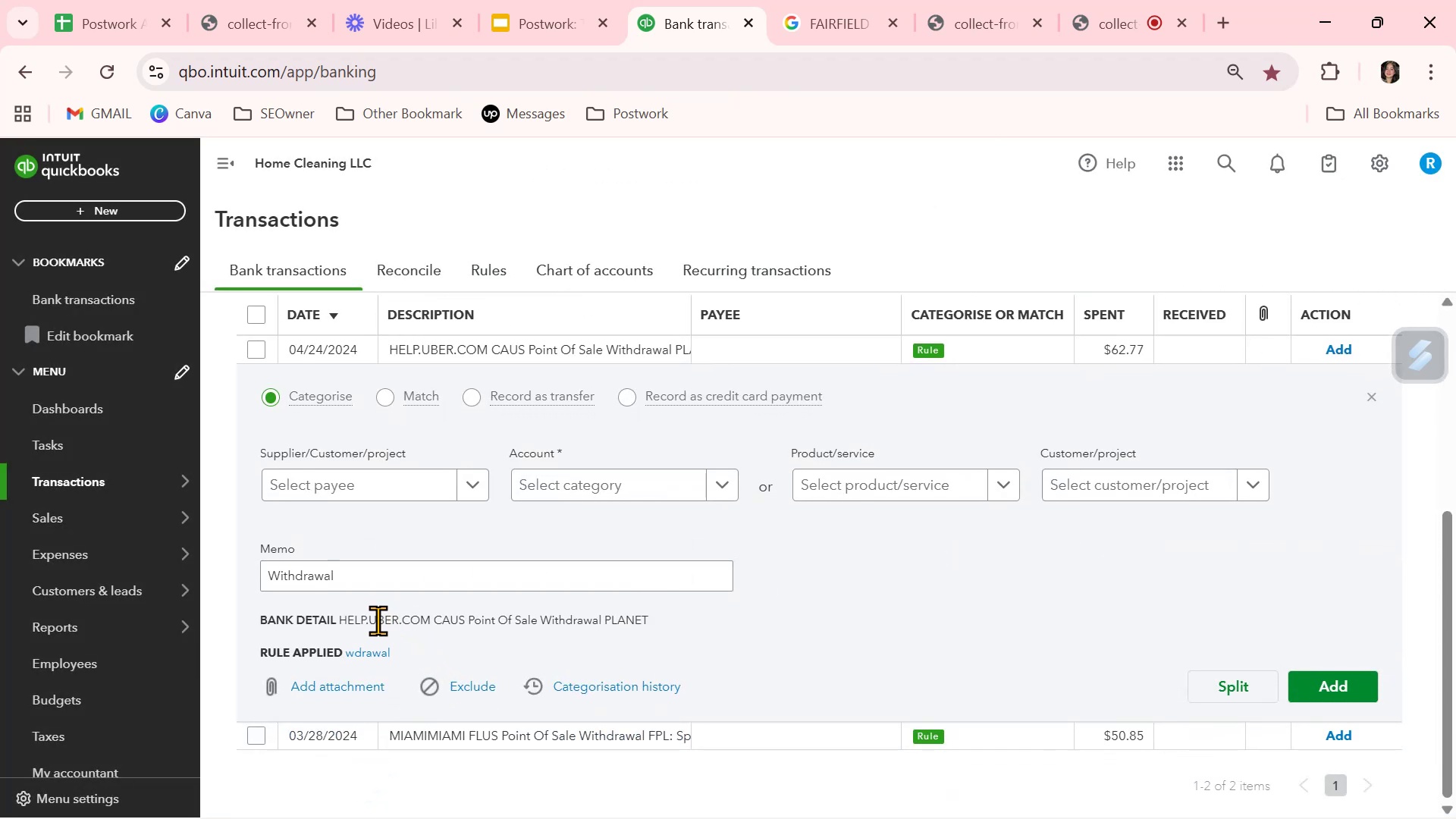 
left_click_drag(start_coordinate=[369, 620], to_coordinate=[396, 618])
 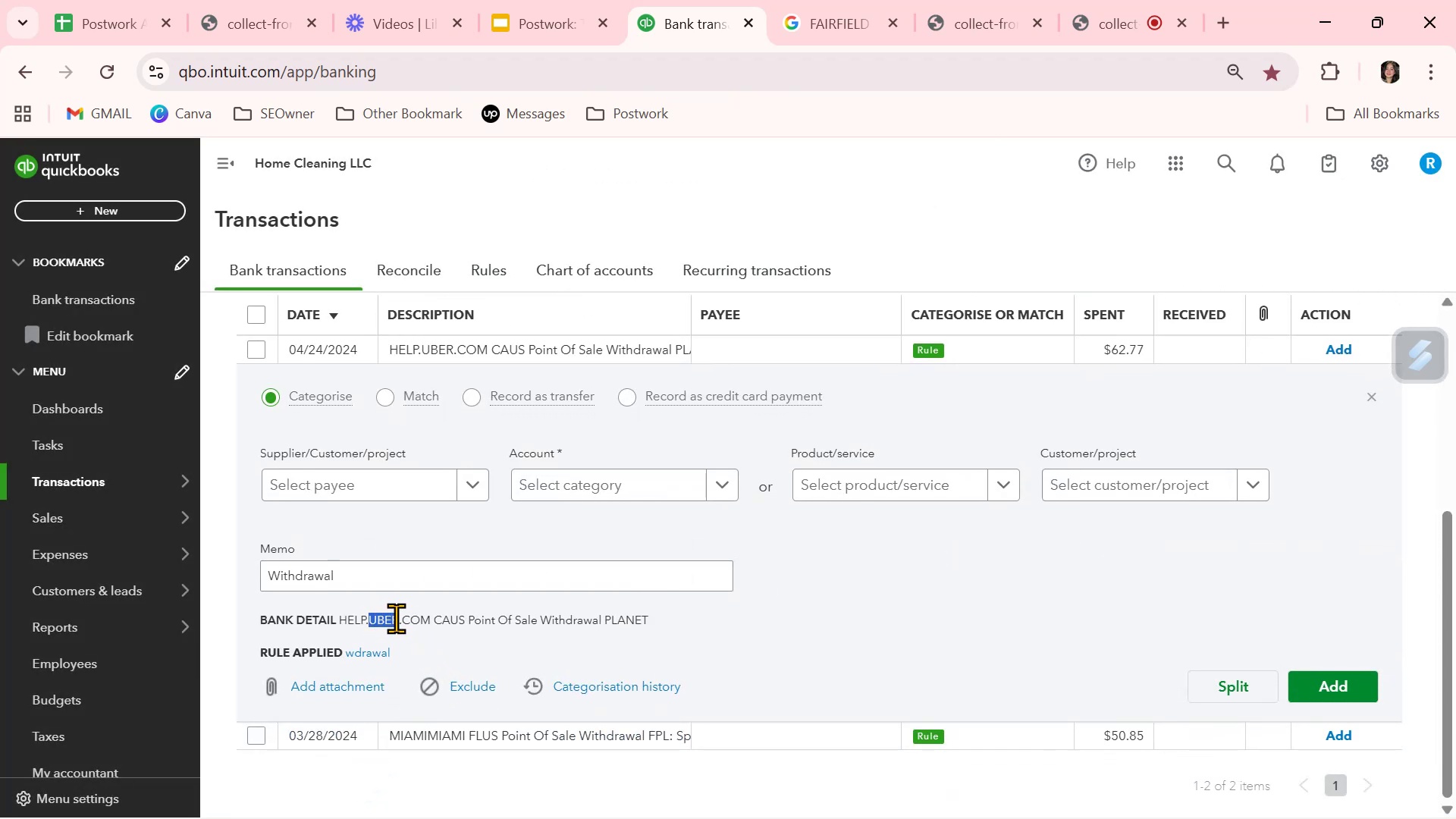 
key(Control+ControlLeft)
 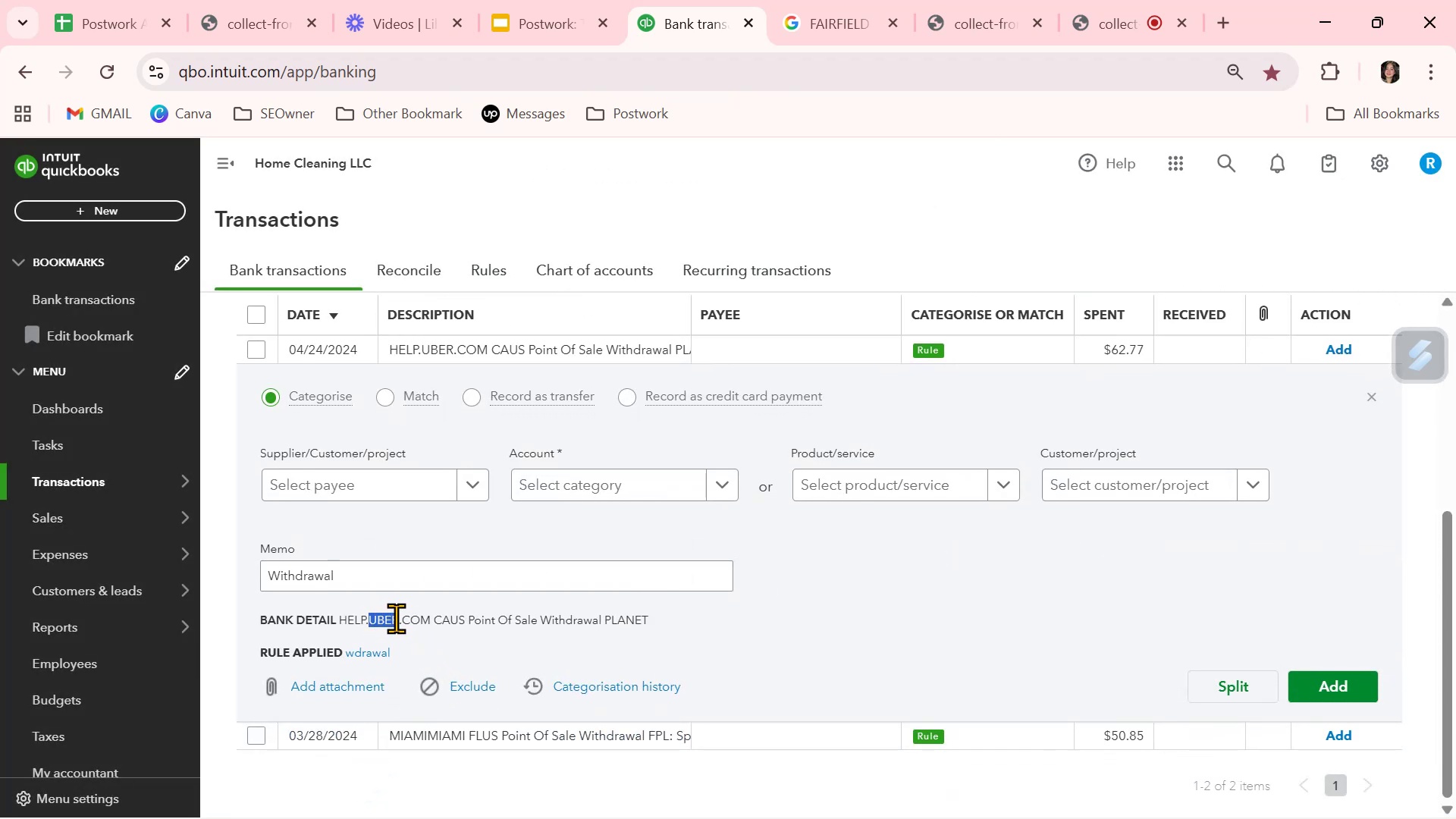 
key(Control+C)
 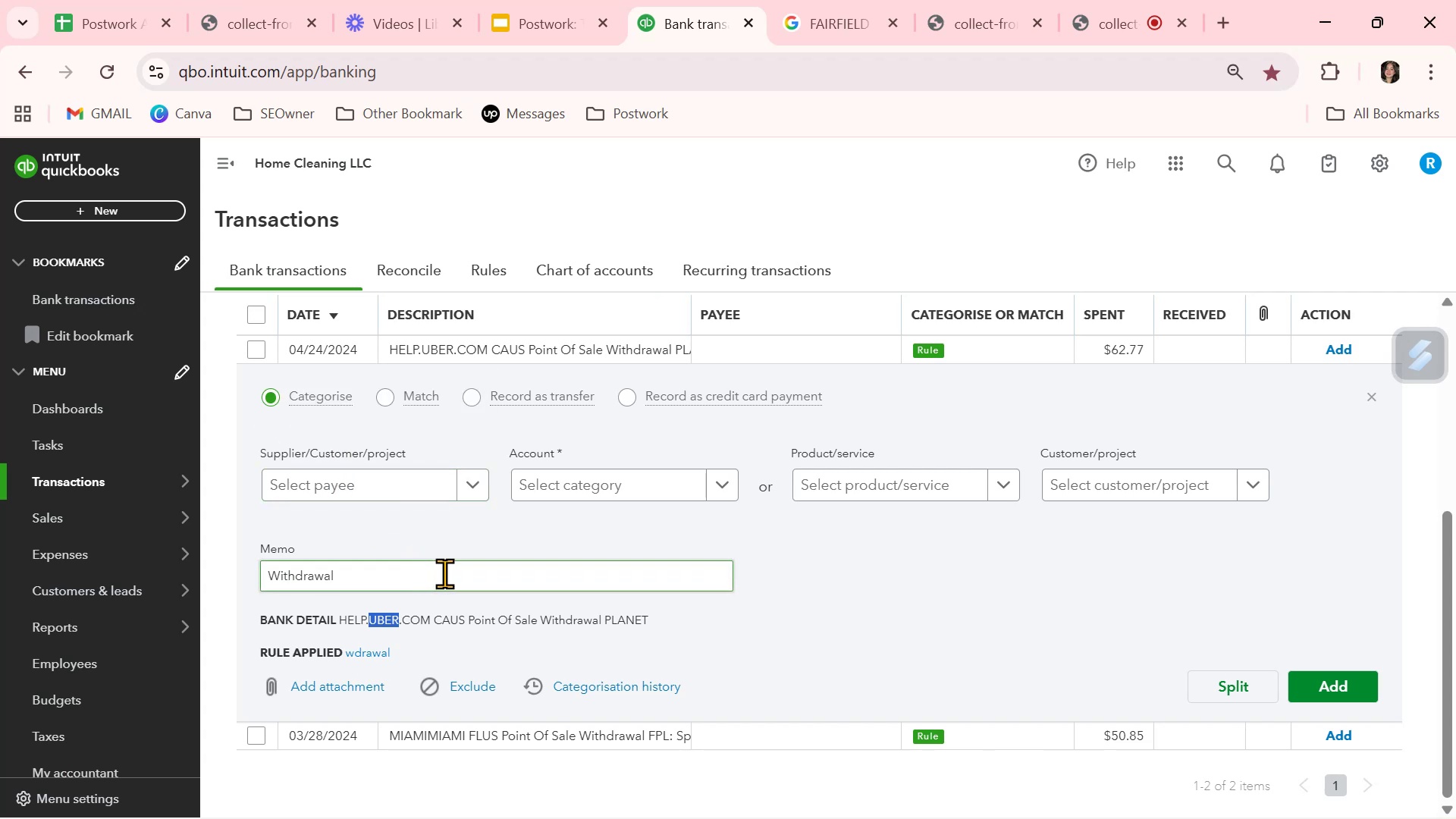 
wait(9.01)
 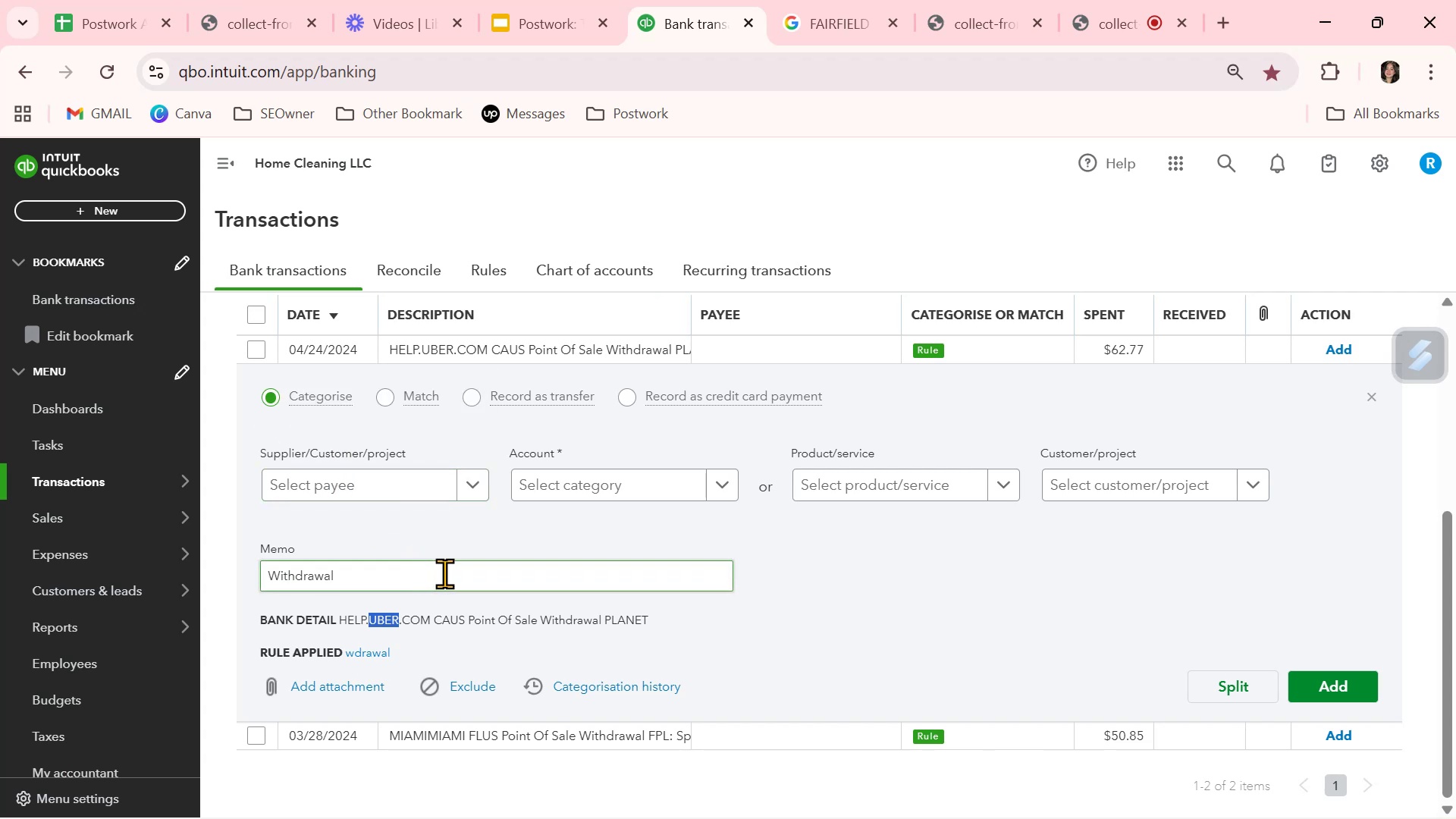 
left_click_drag(start_coordinate=[607, 620], to_coordinate=[652, 617])
 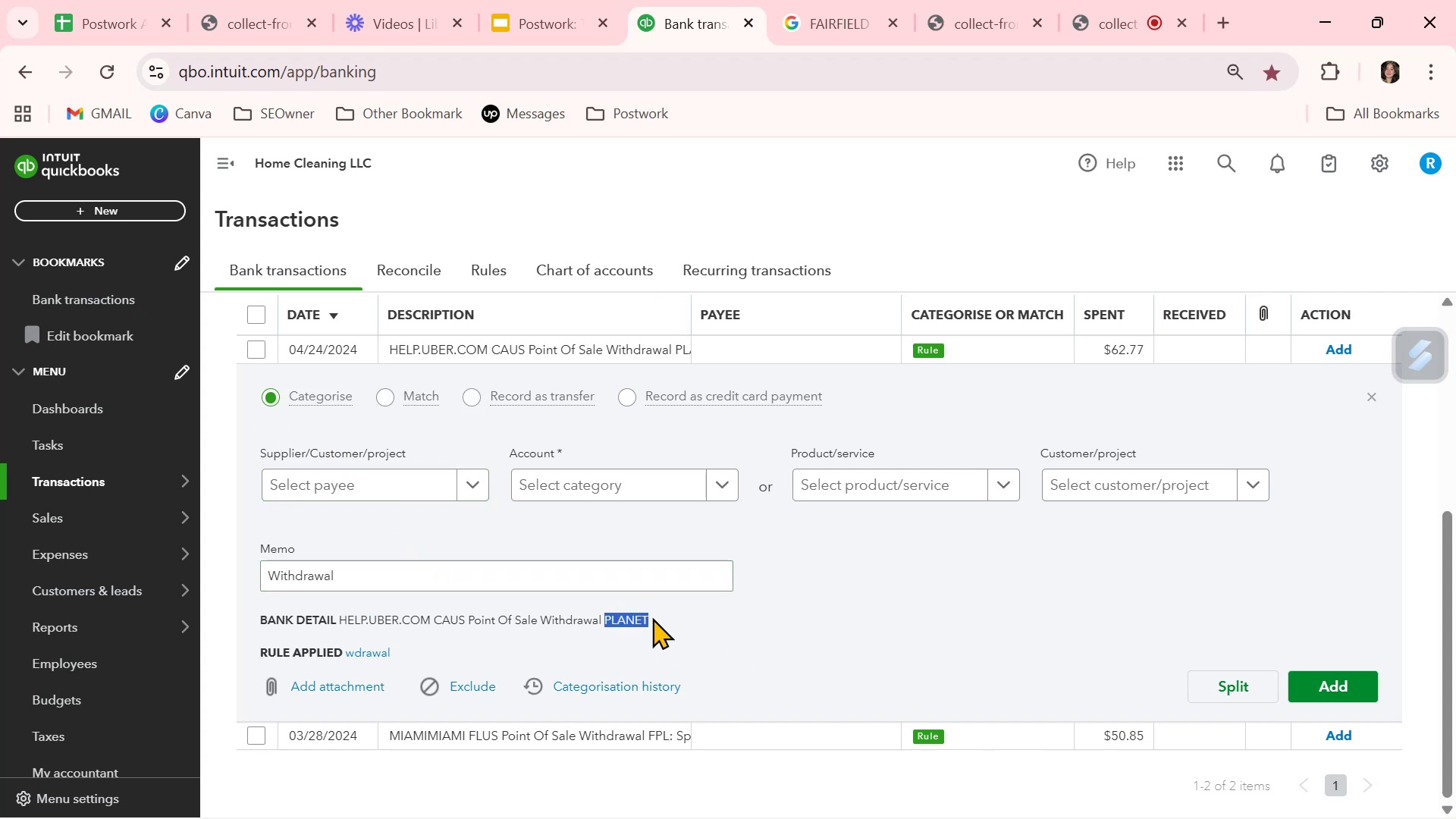 
key(Control+ControlLeft)
 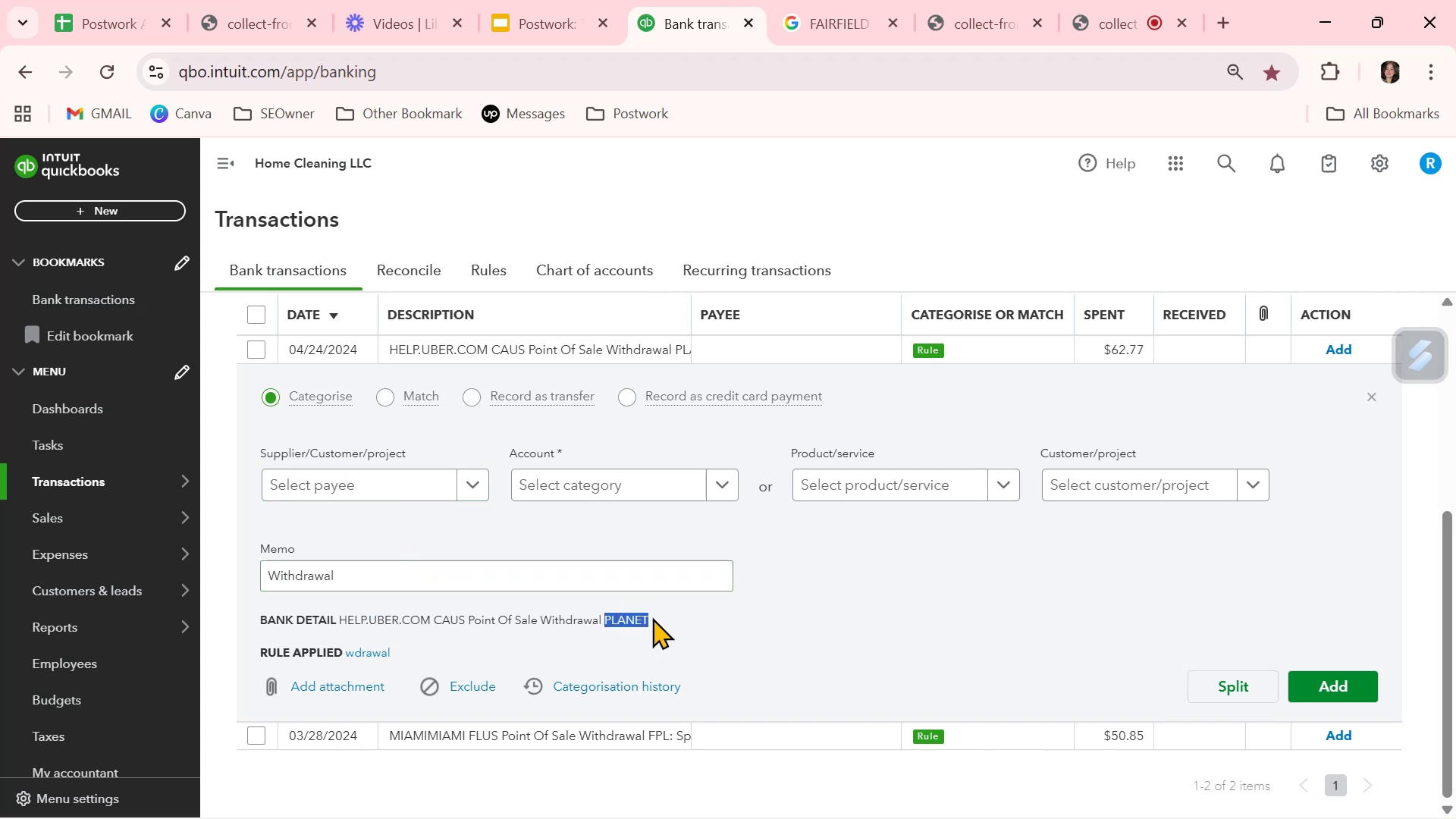 
key(Control+C)
 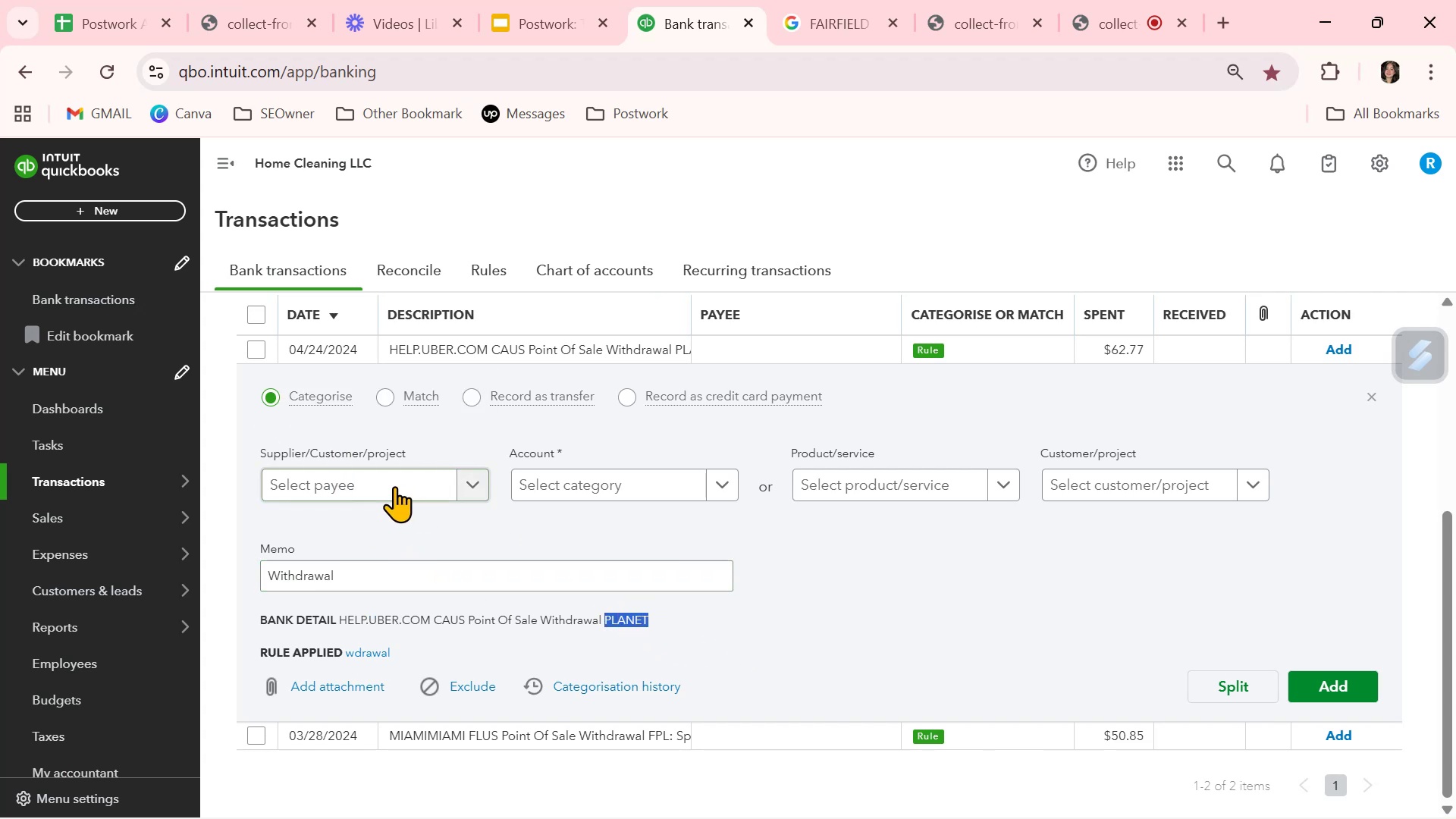 
left_click([382, 481])
 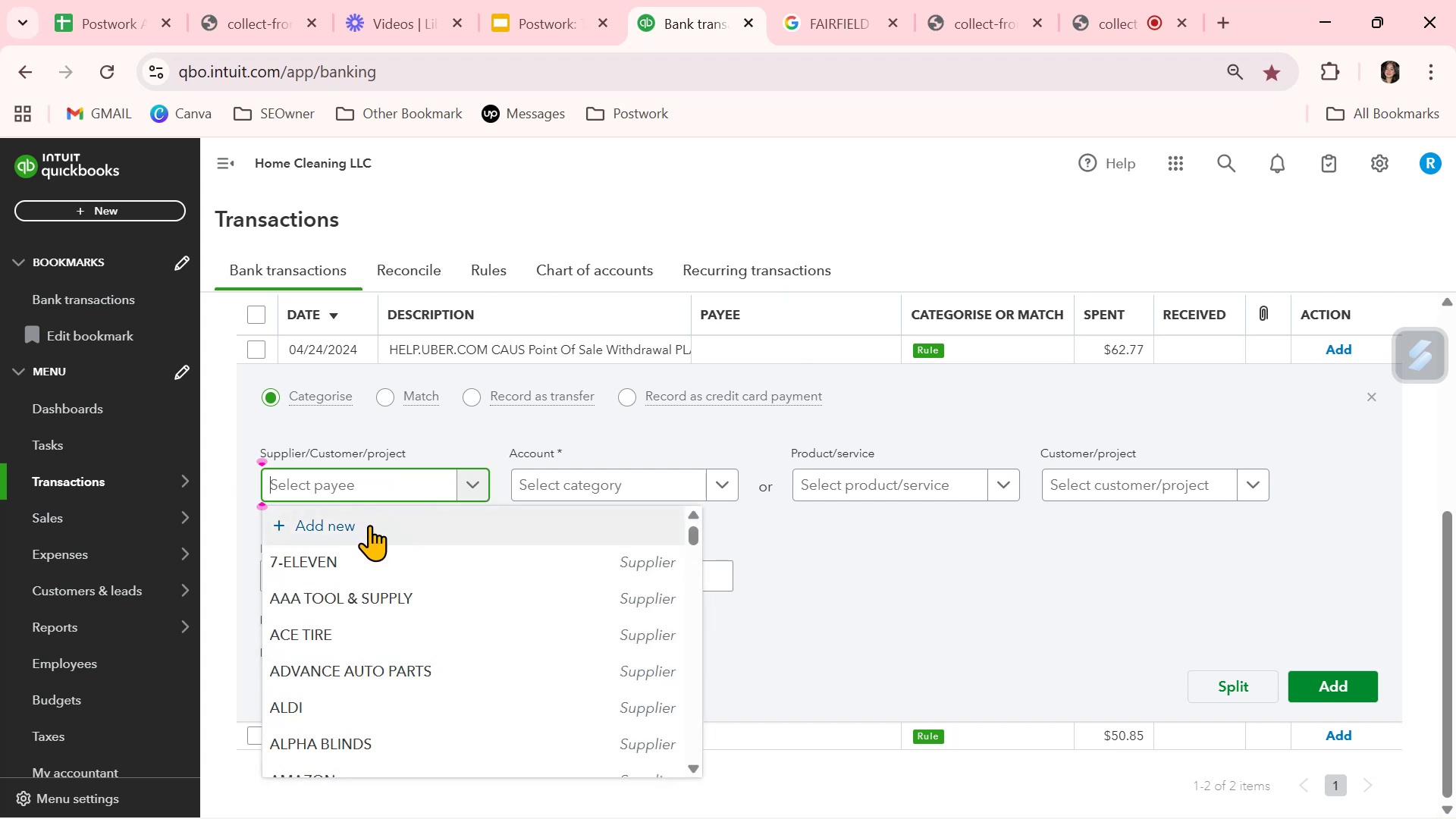 
key(Control+ControlLeft)
 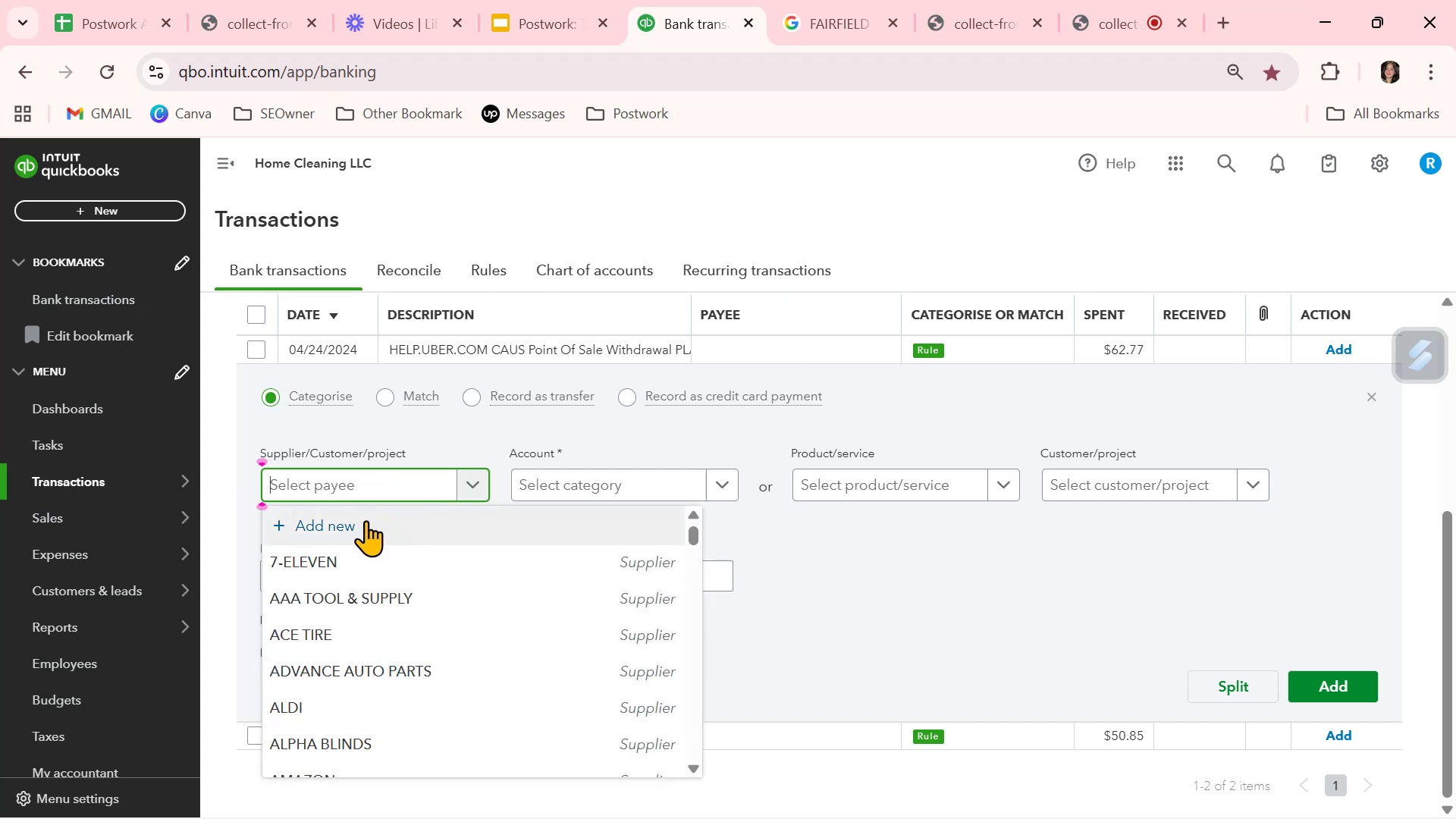 
key(Control+V)
 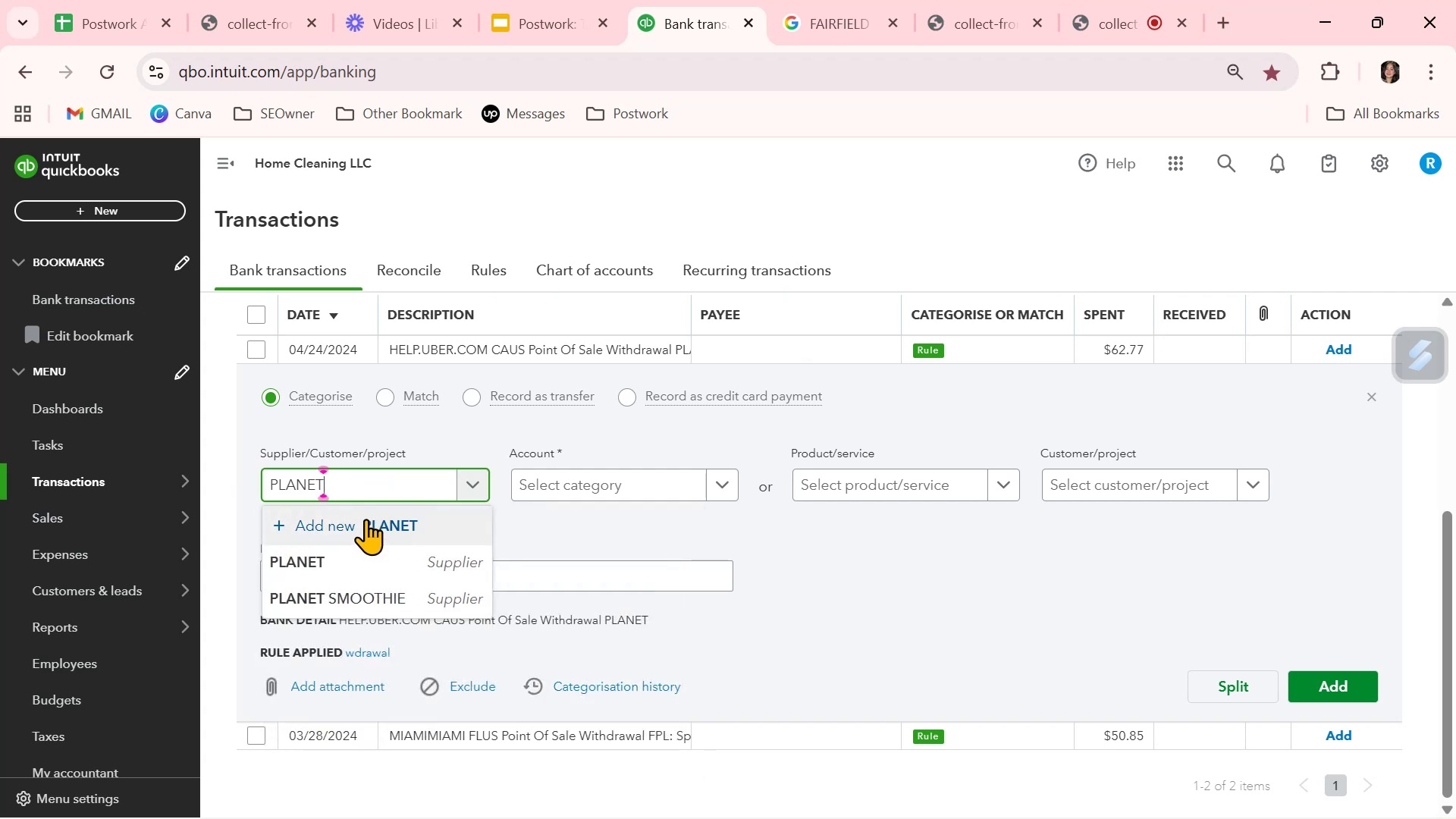 
left_click([335, 560])
 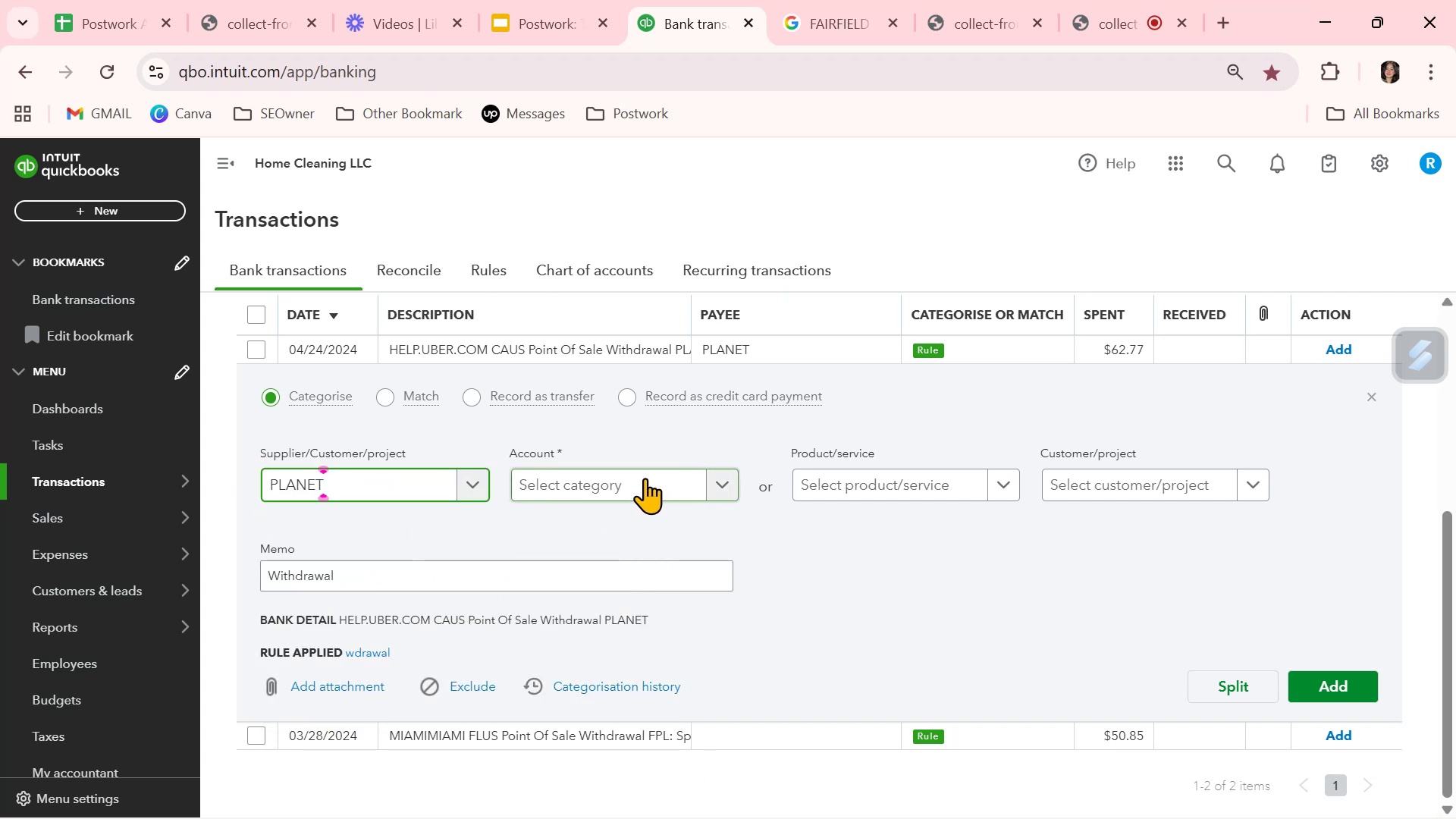 
left_click([645, 478])
 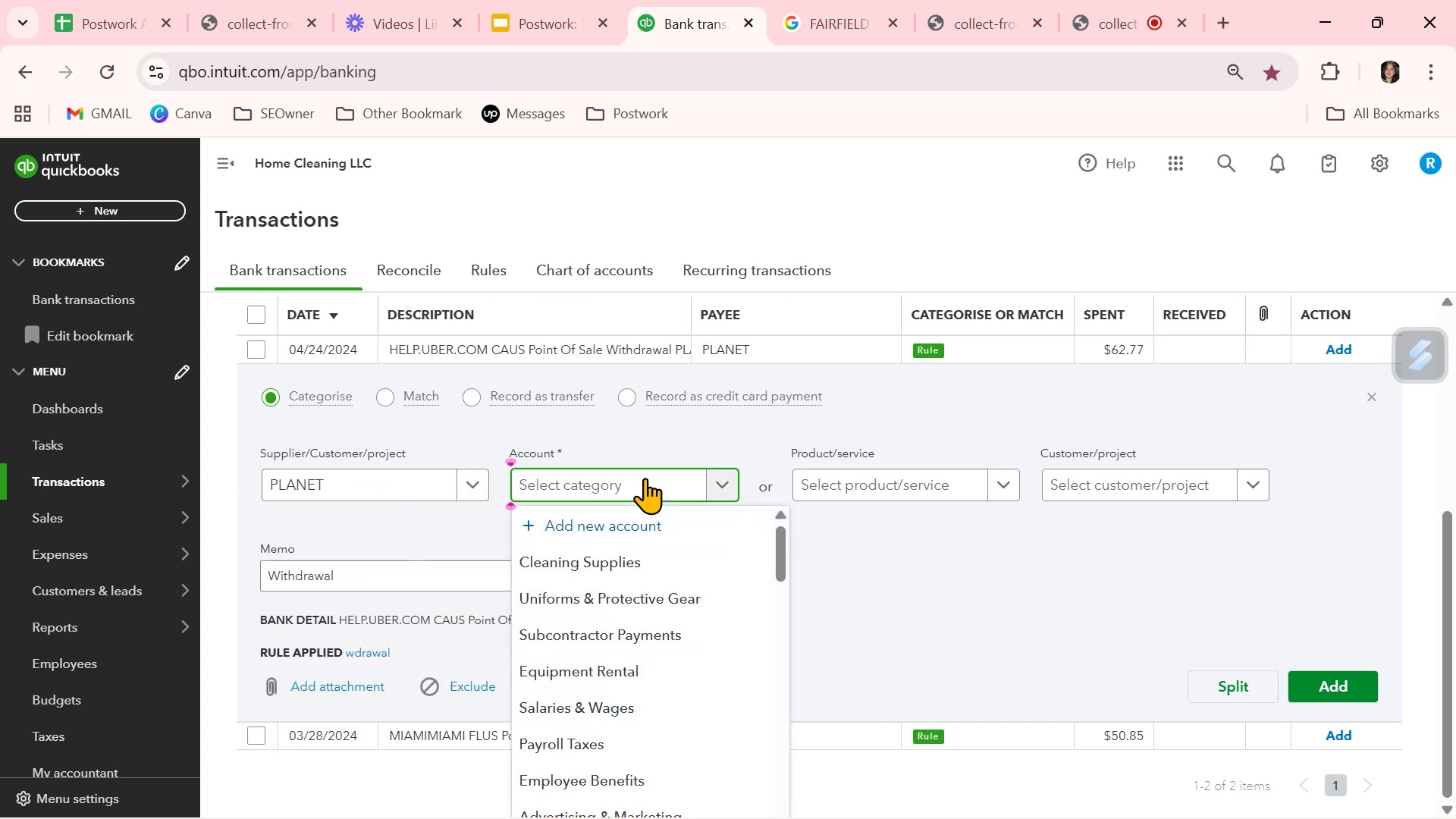 
scroll: coordinate [657, 729], scroll_direction: down, amount: 8.0
 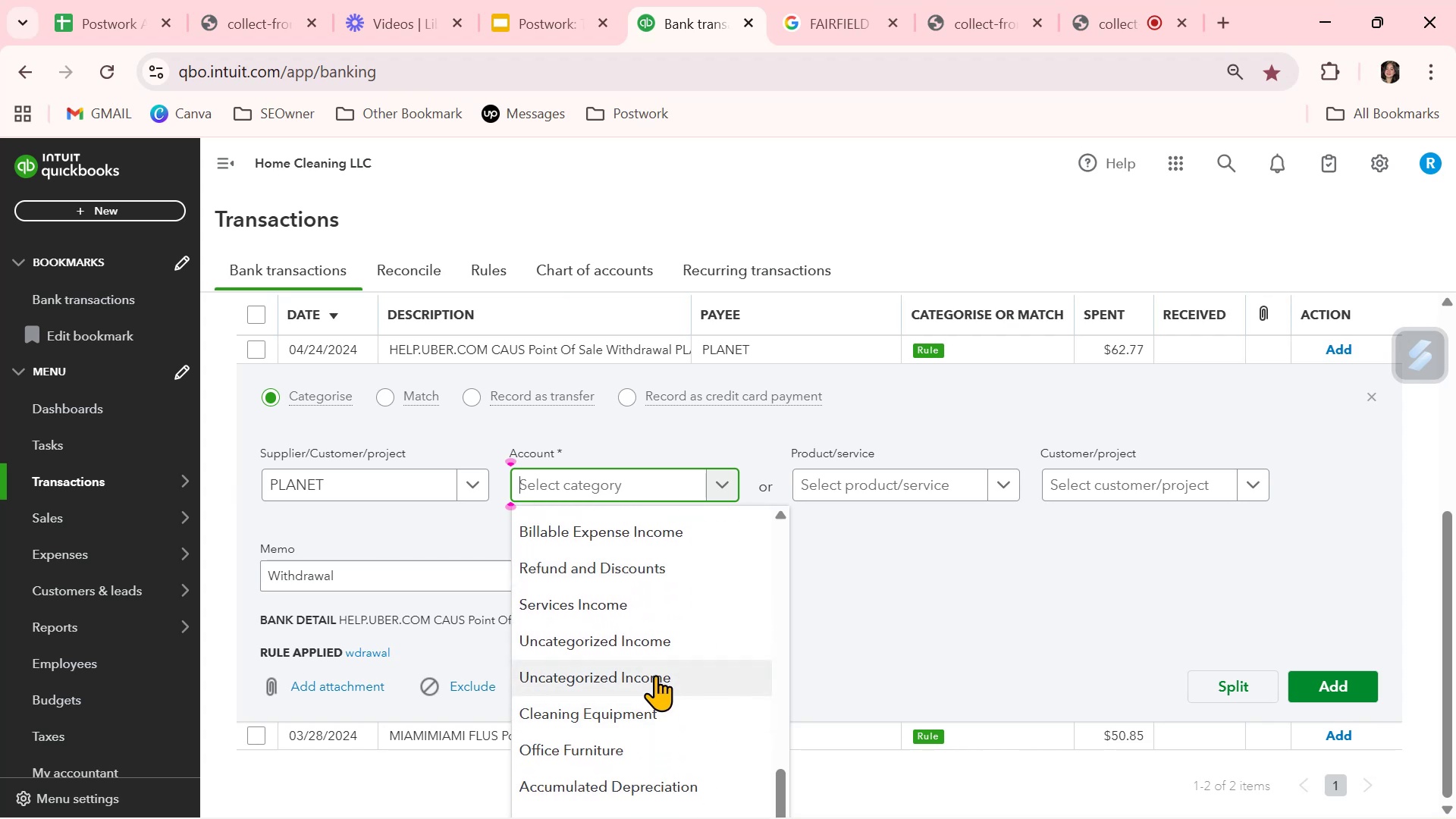 
scroll: coordinate [657, 655], scroll_direction: up, amount: 3.0
 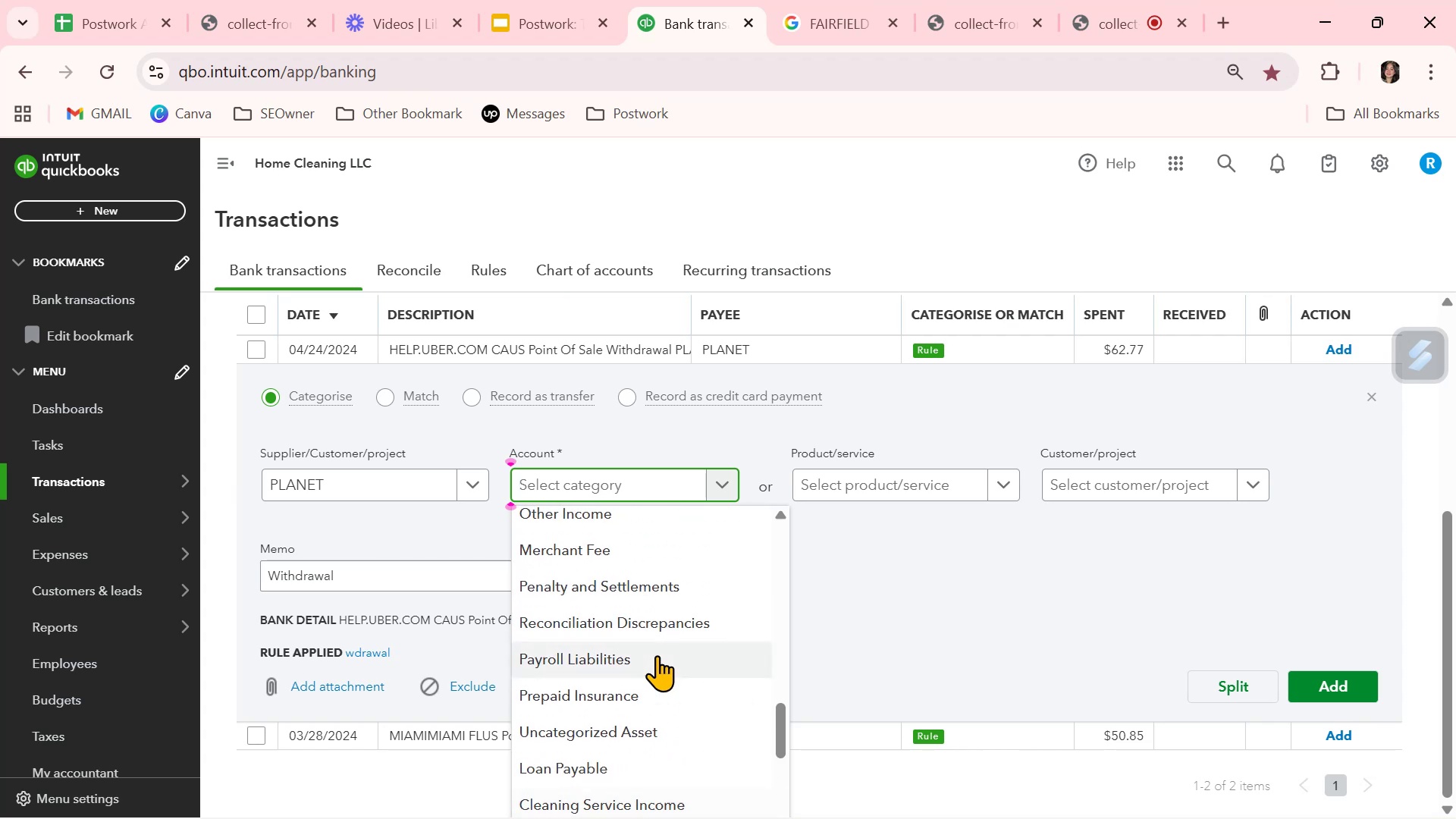 
scroll: coordinate [657, 655], scroll_direction: none, amount: 0.0
 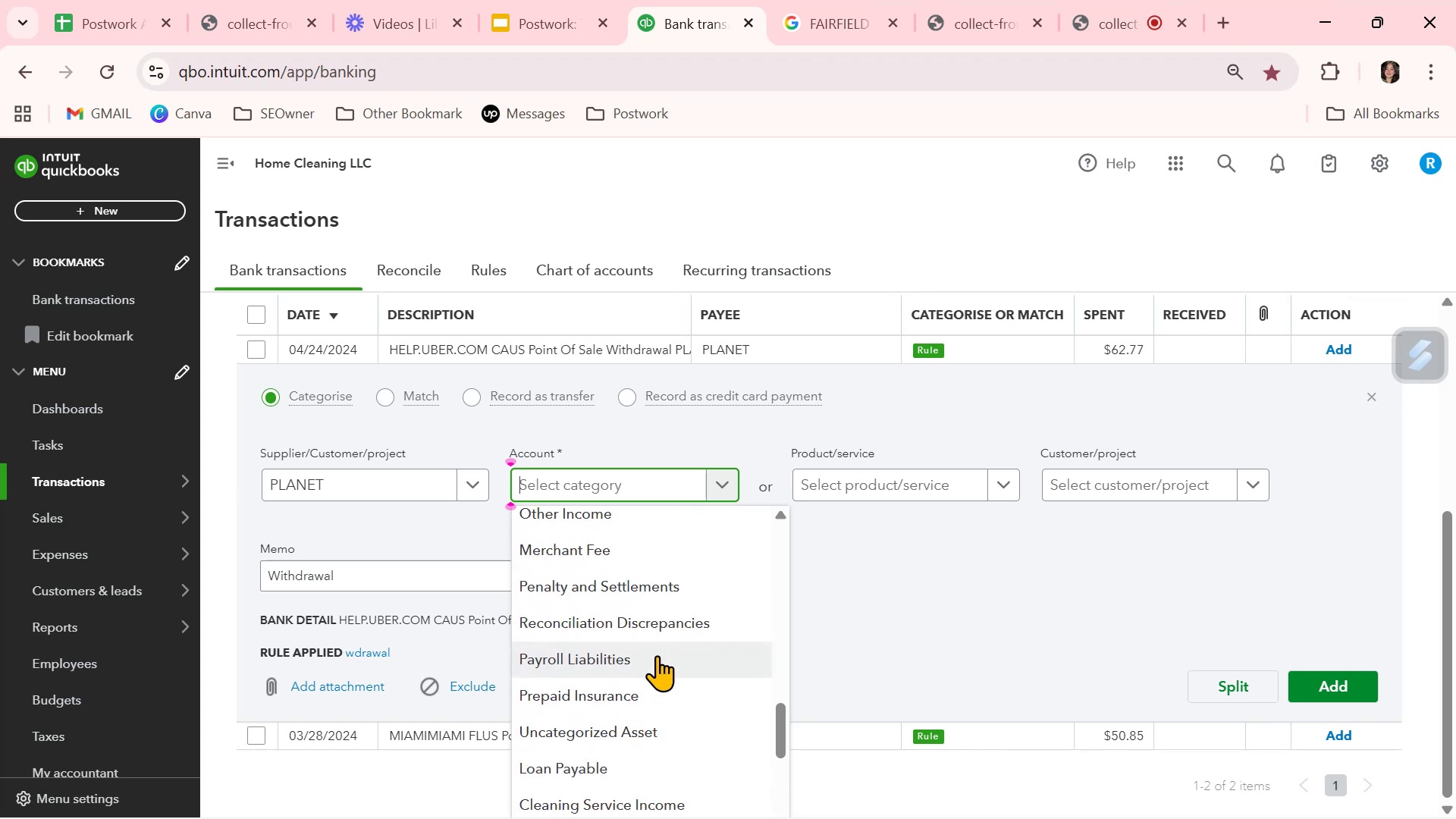 
scroll: coordinate [657, 655], scroll_direction: up, amount: 1.0
 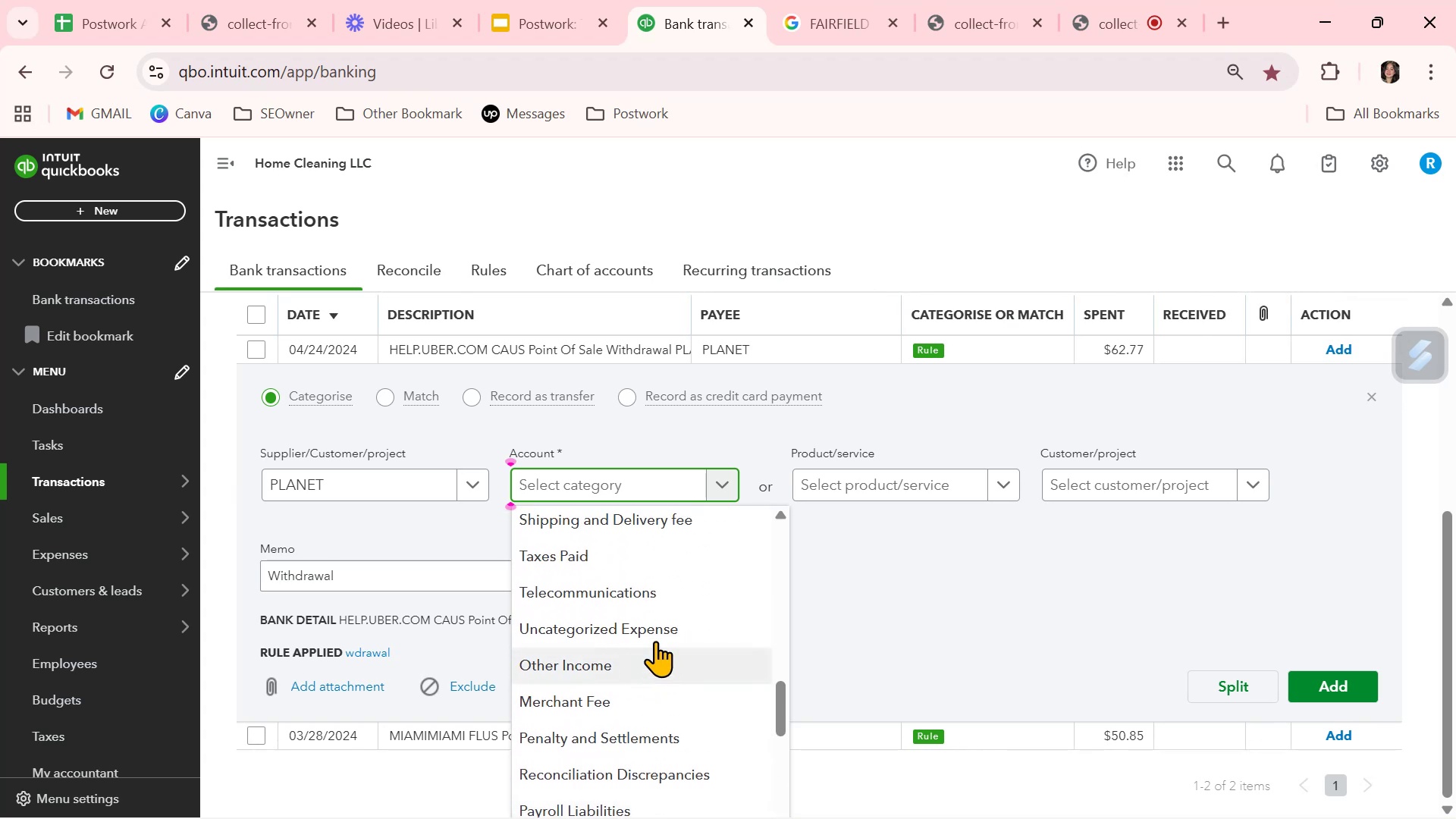 
left_click([657, 626])
 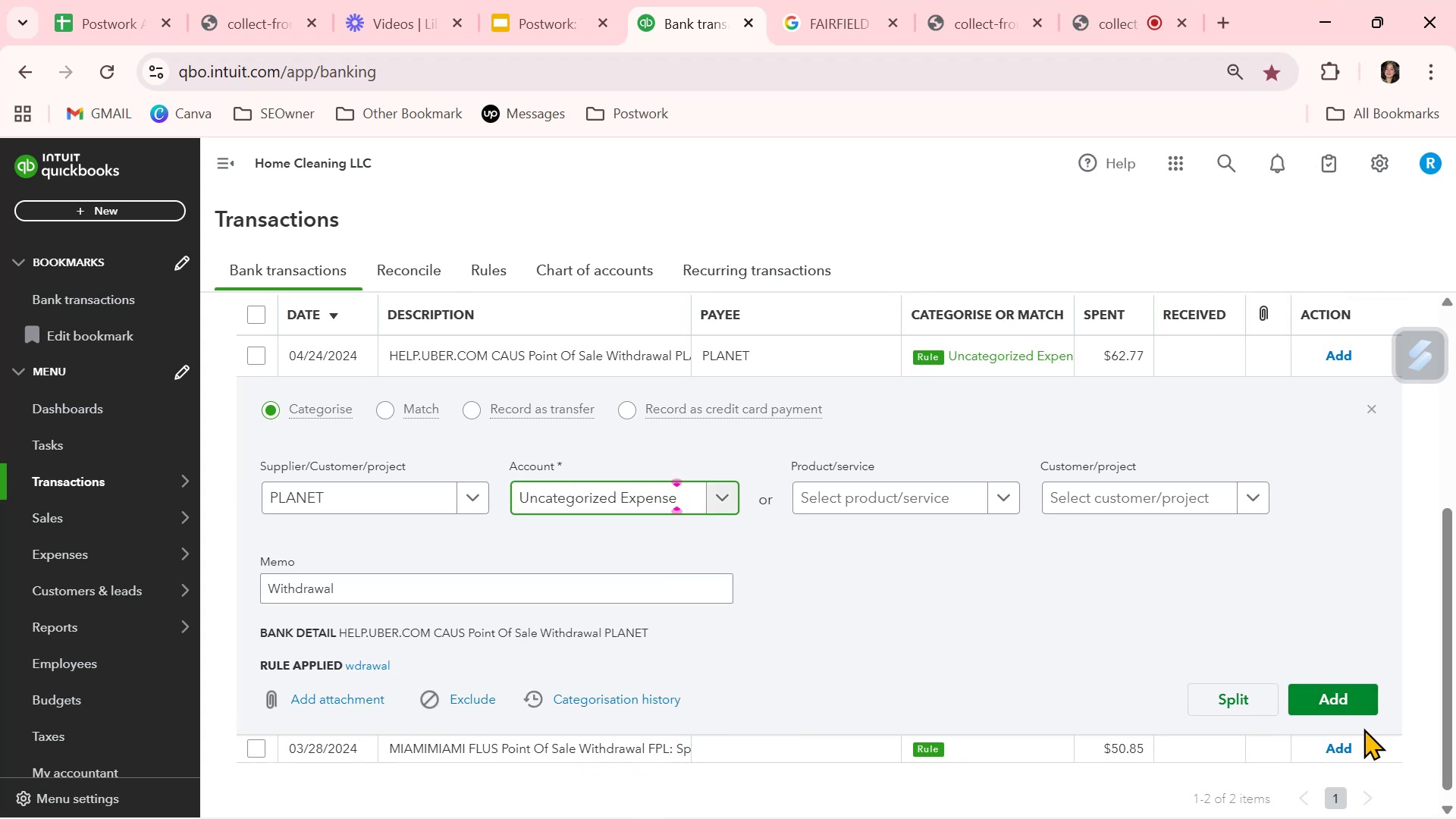 
left_click([1350, 698])
 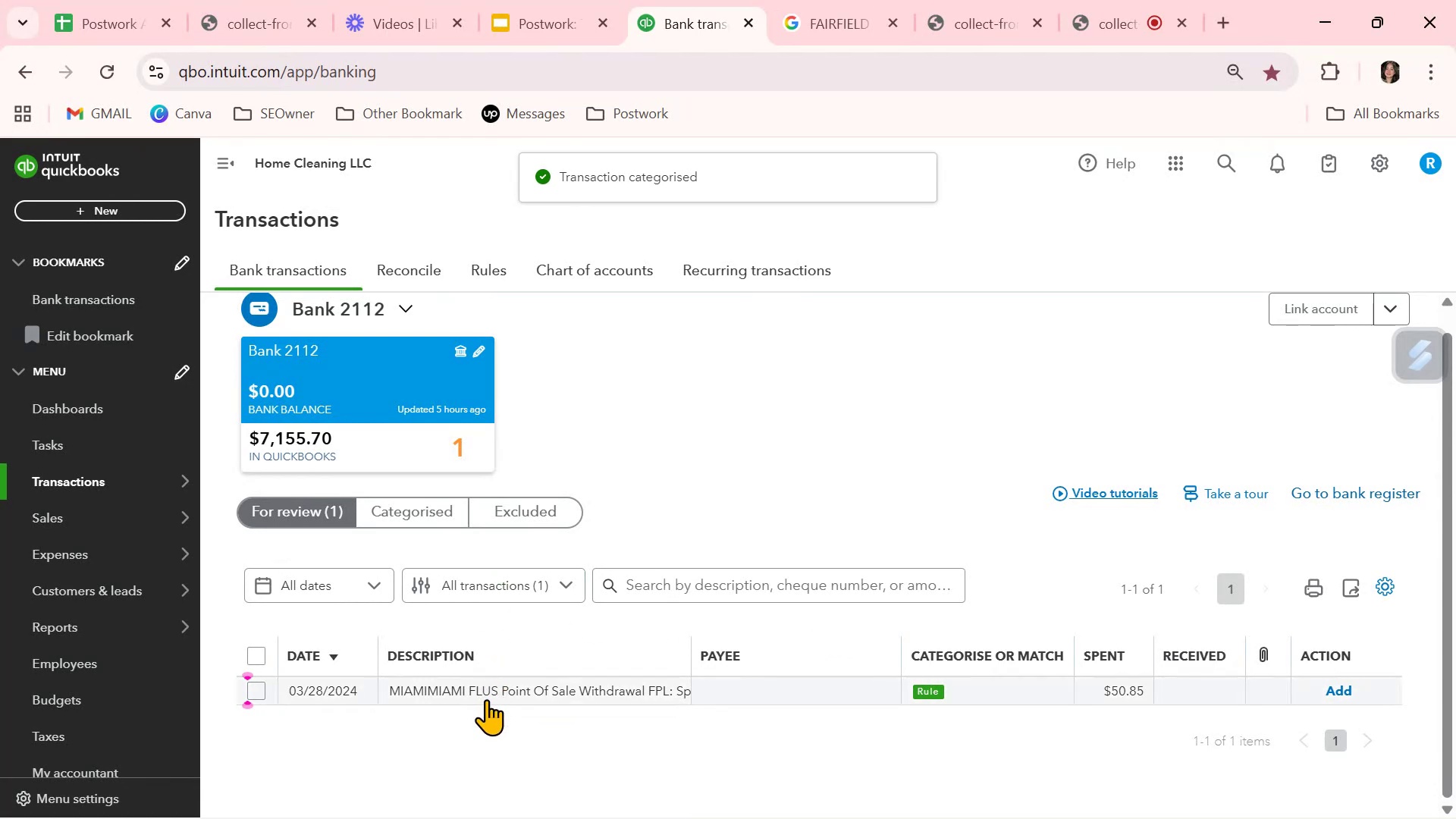 
left_click([579, 692])
 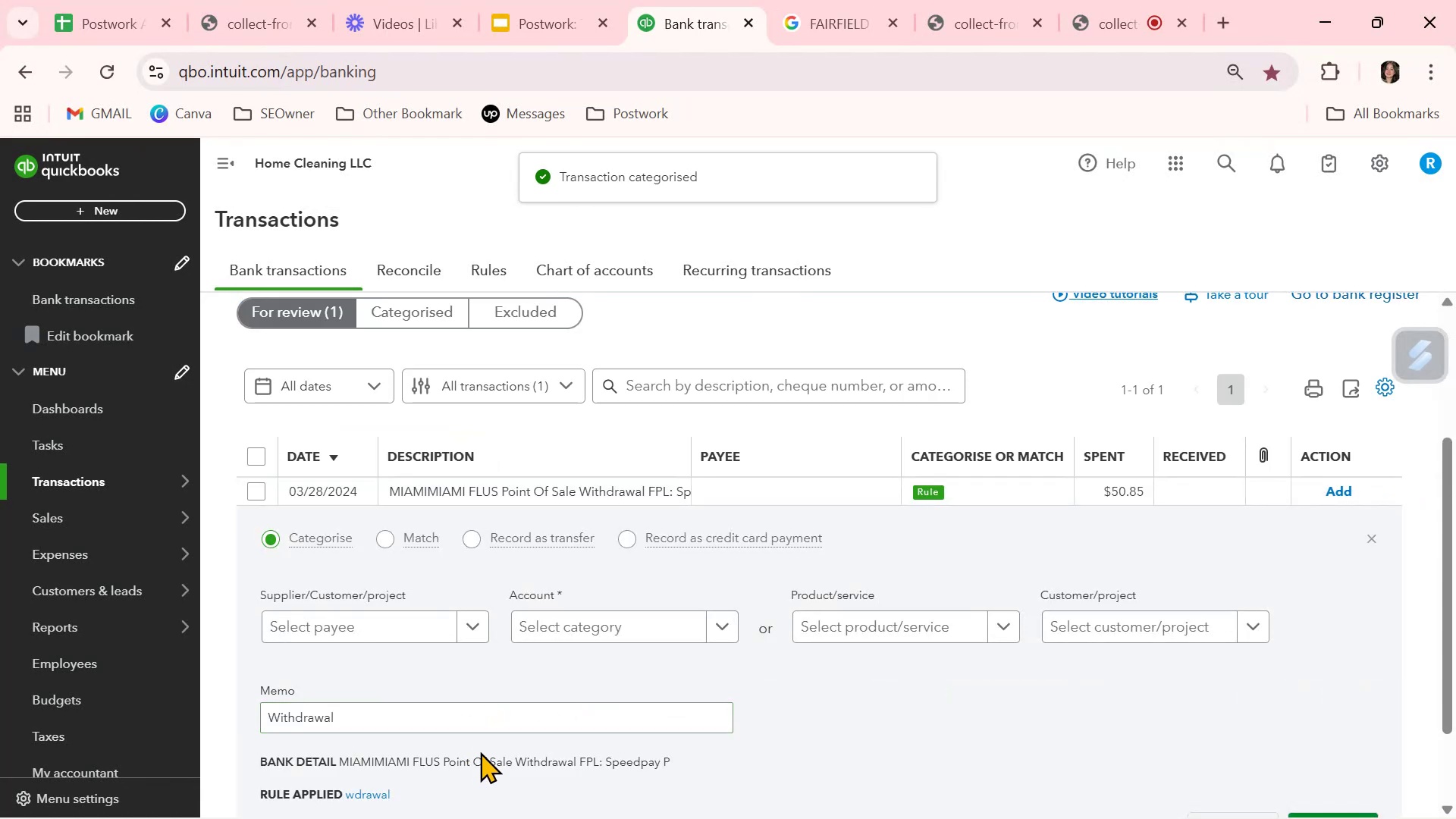 
scroll: coordinate [485, 750], scroll_direction: down, amount: 1.0
 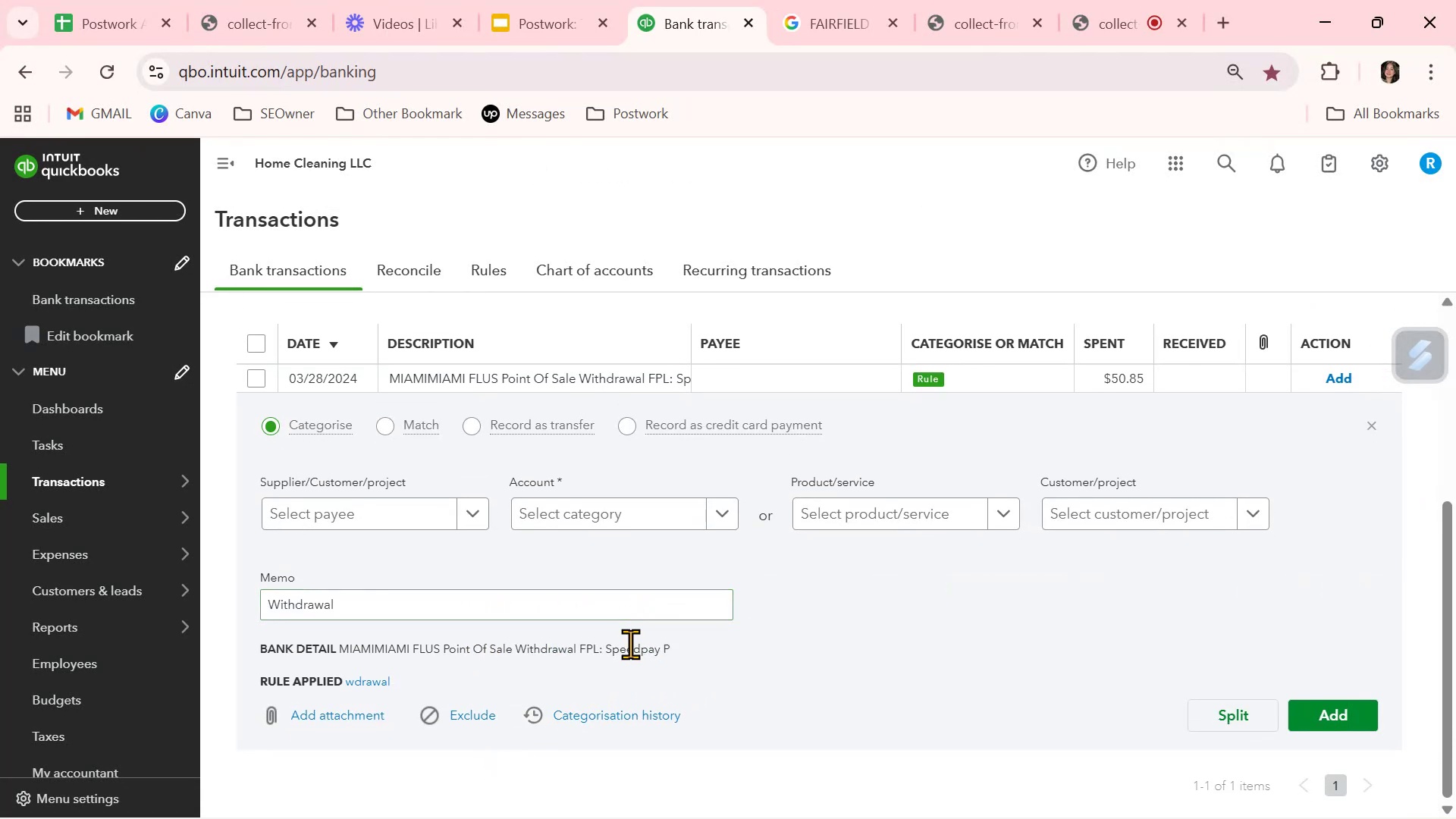 
left_click_drag(start_coordinate=[607, 646], to_coordinate=[660, 648])
 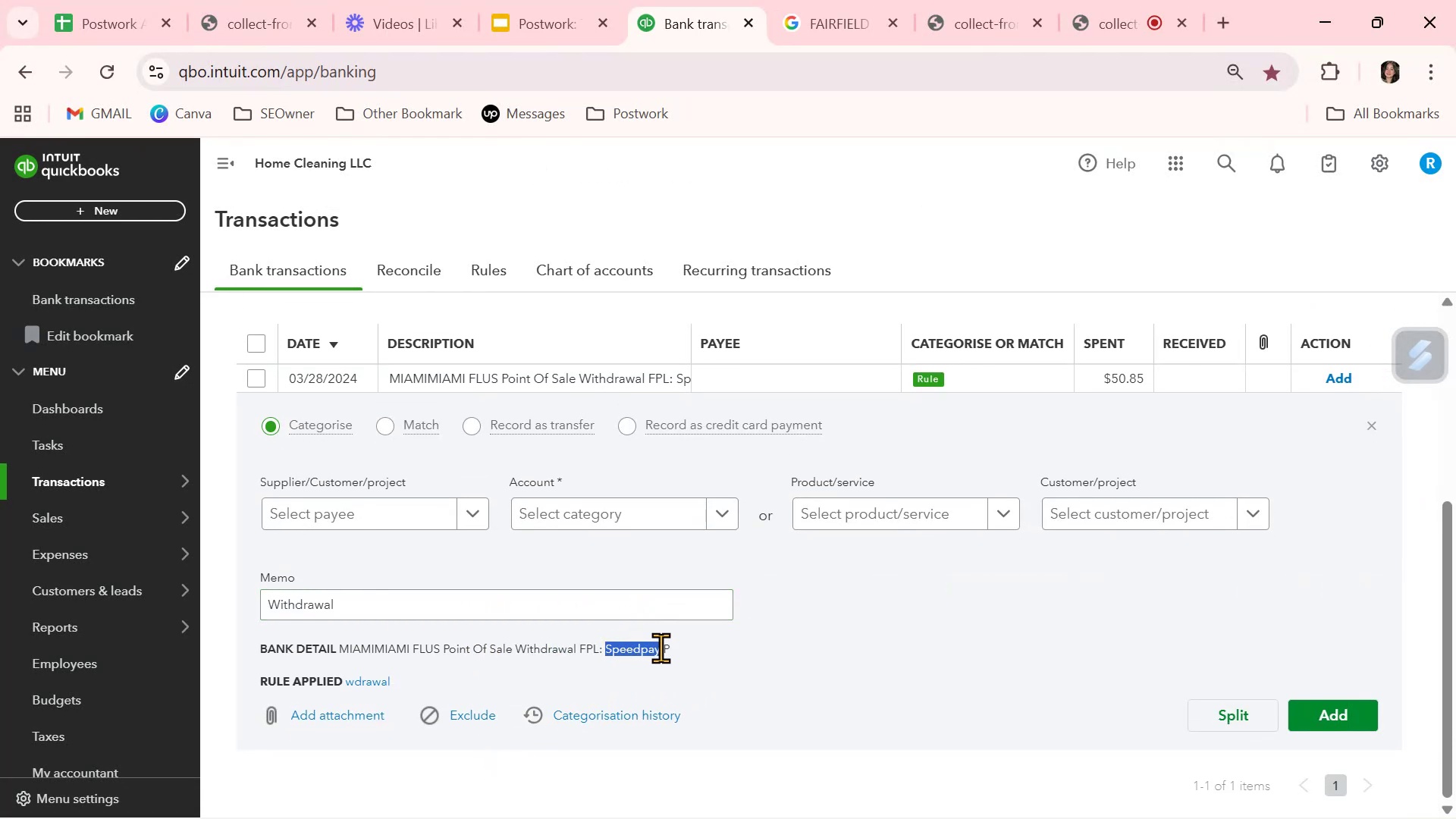 
key(Control+ControlLeft)
 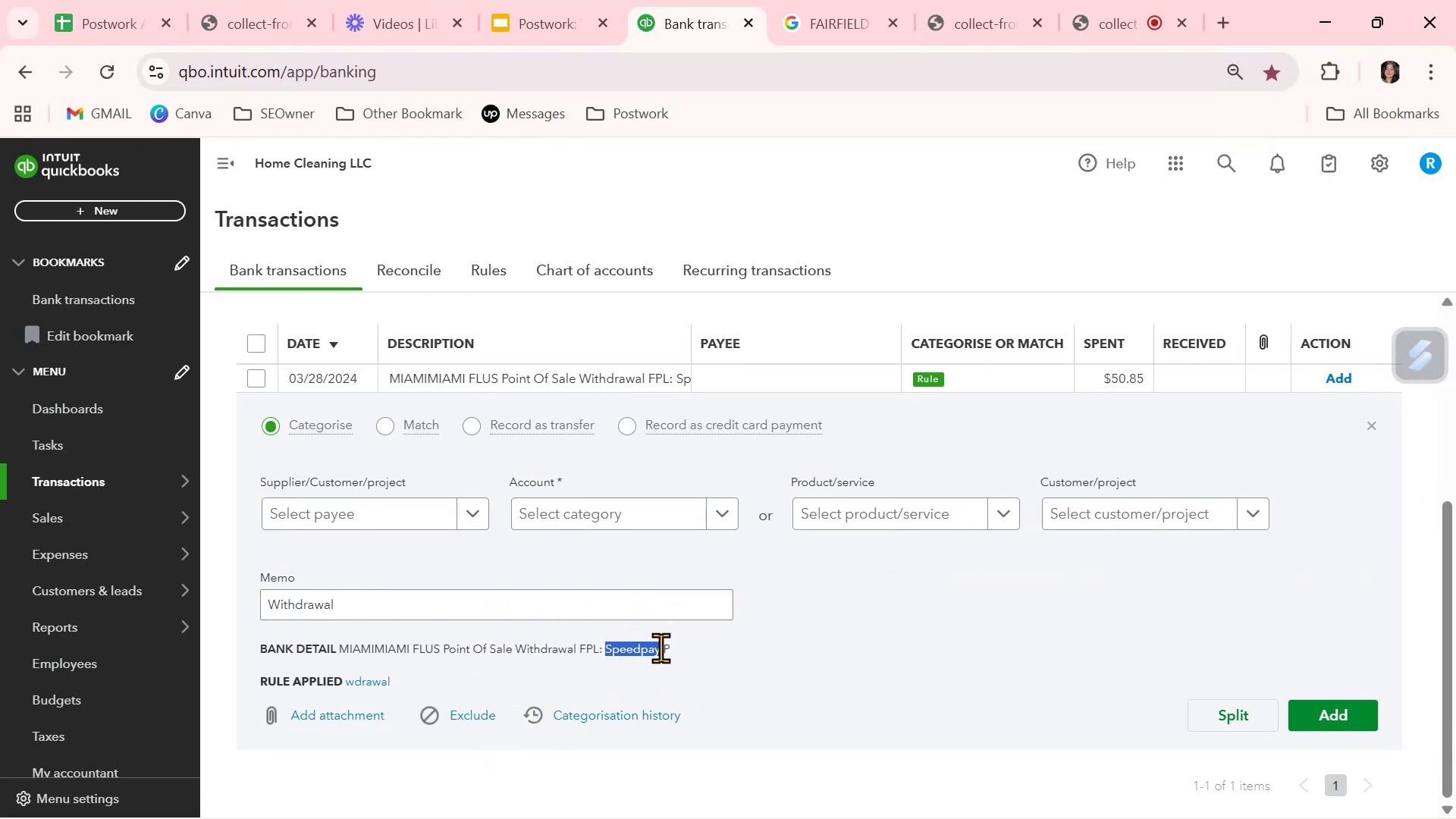 
key(Control+C)
 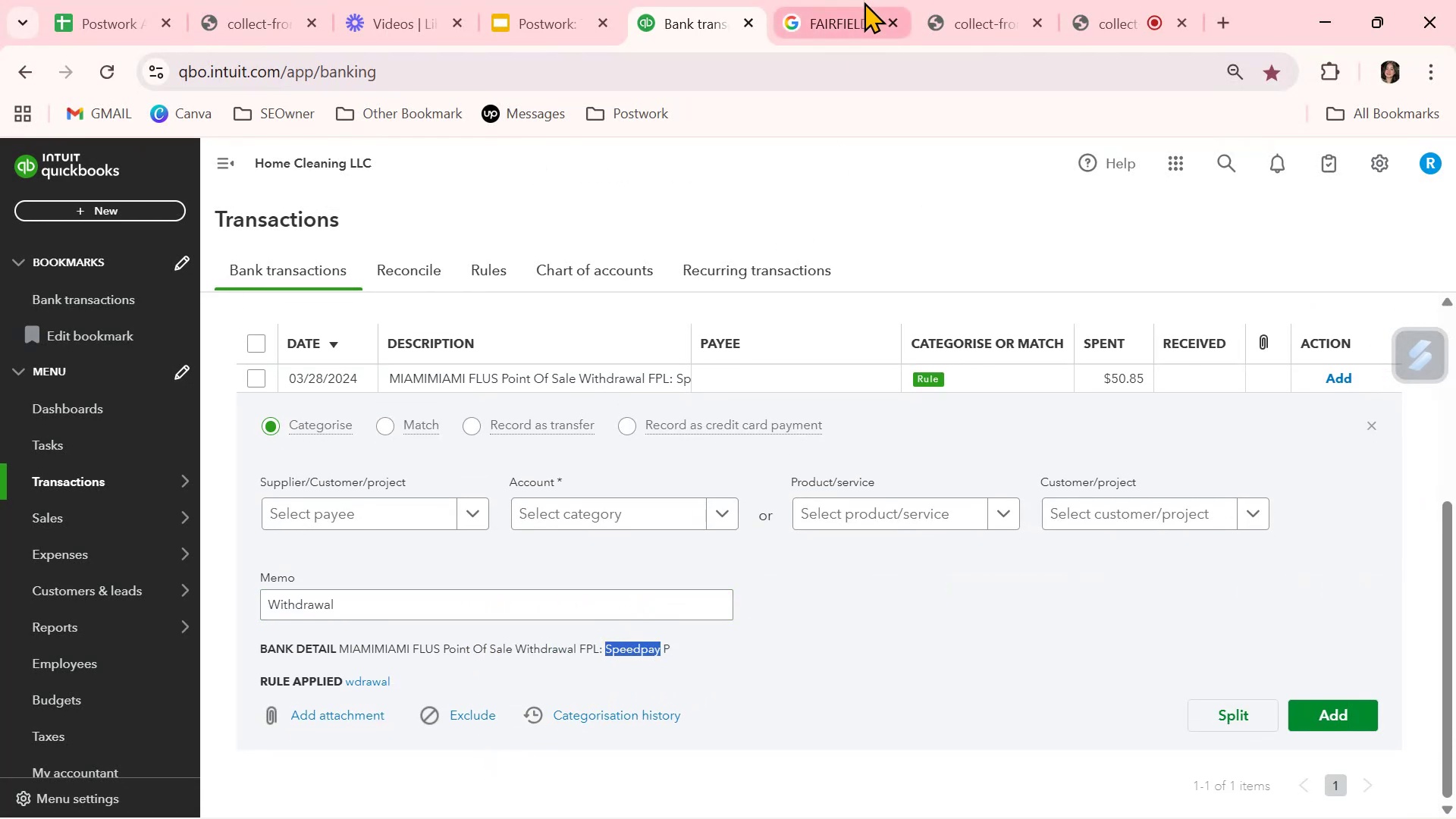 
left_click([836, 22])
 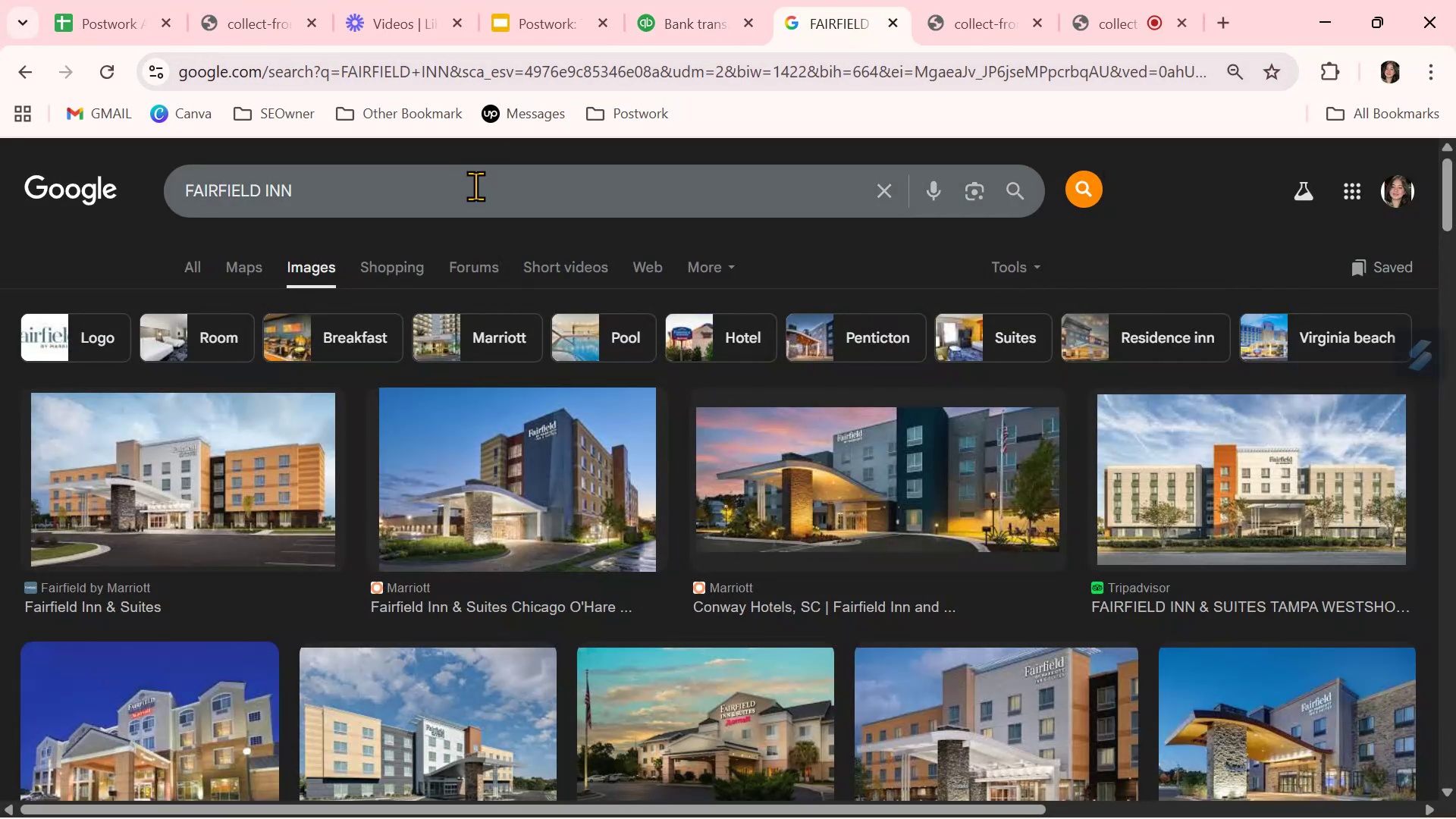 
double_click([475, 186])
 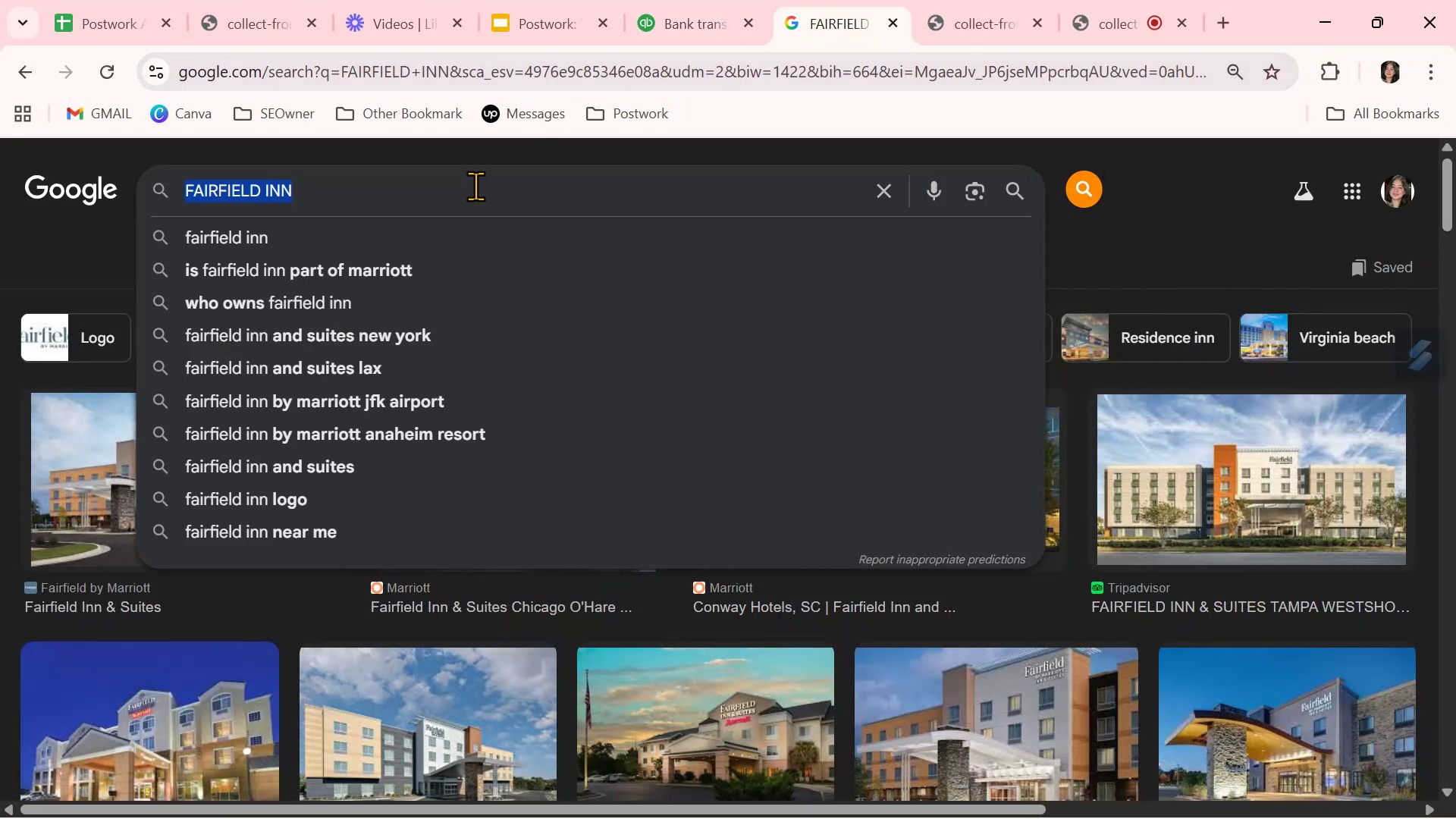 
triple_click([475, 186])
 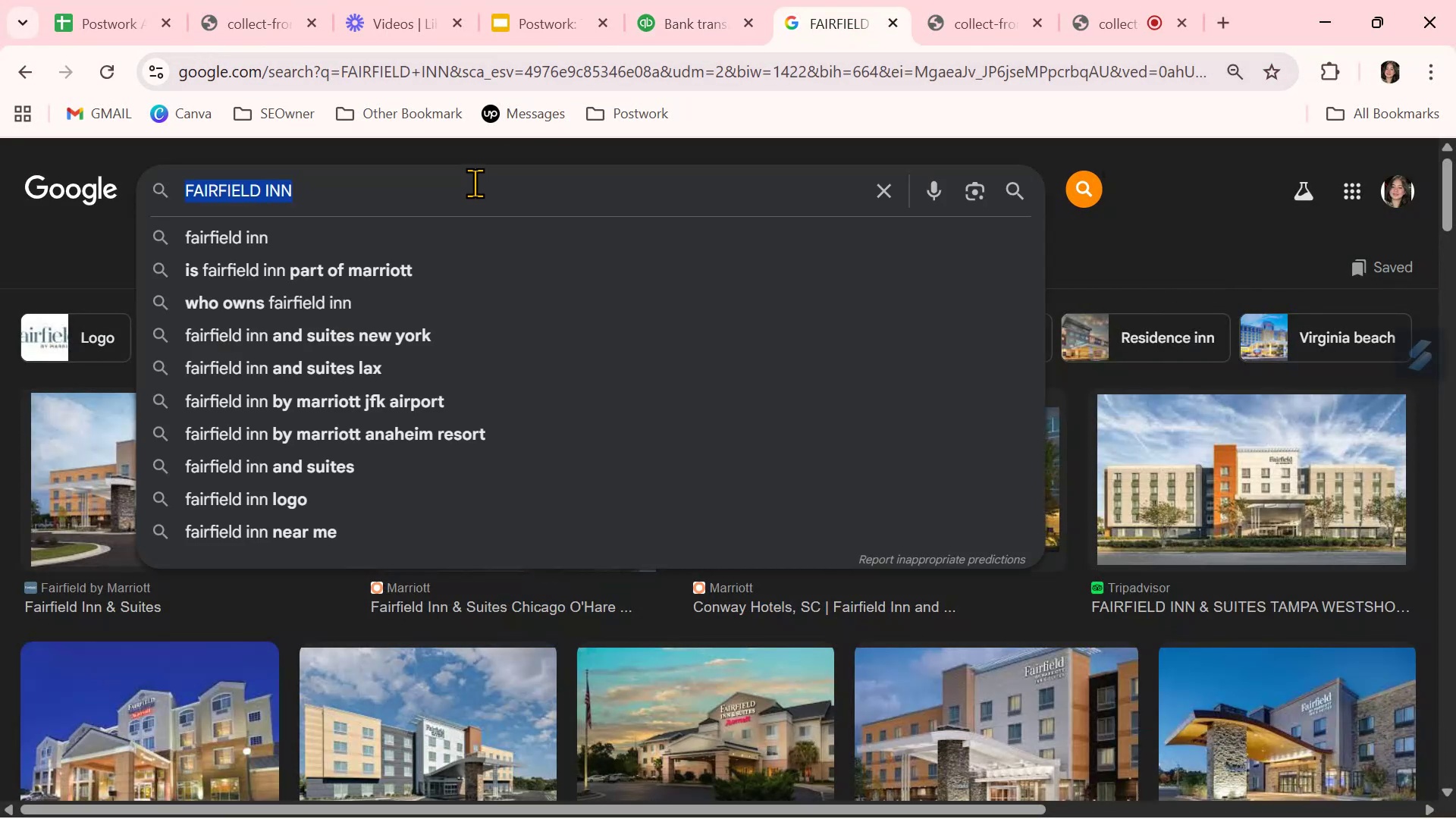 
key(Control+ControlLeft)
 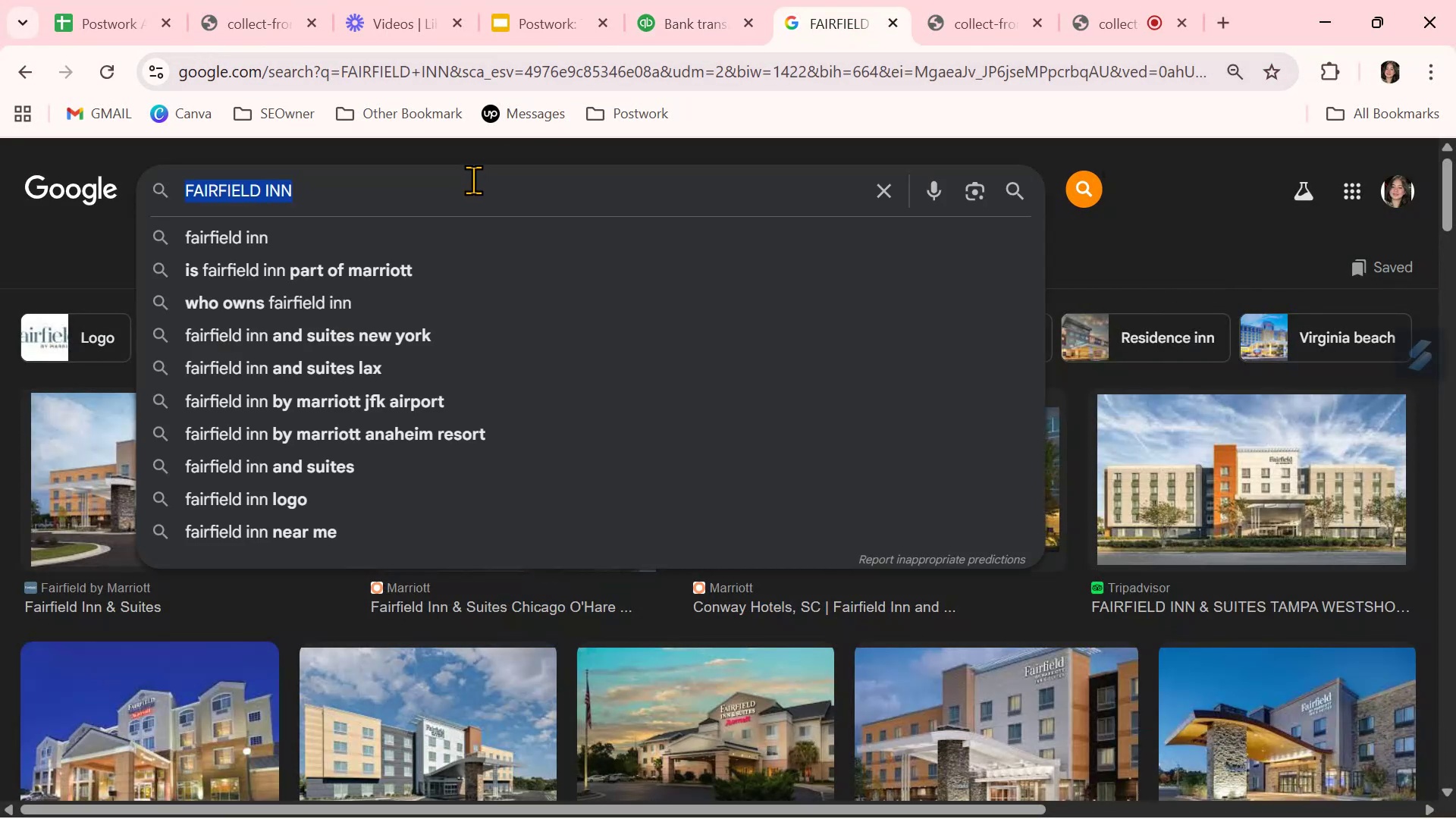 
key(Control+V)
 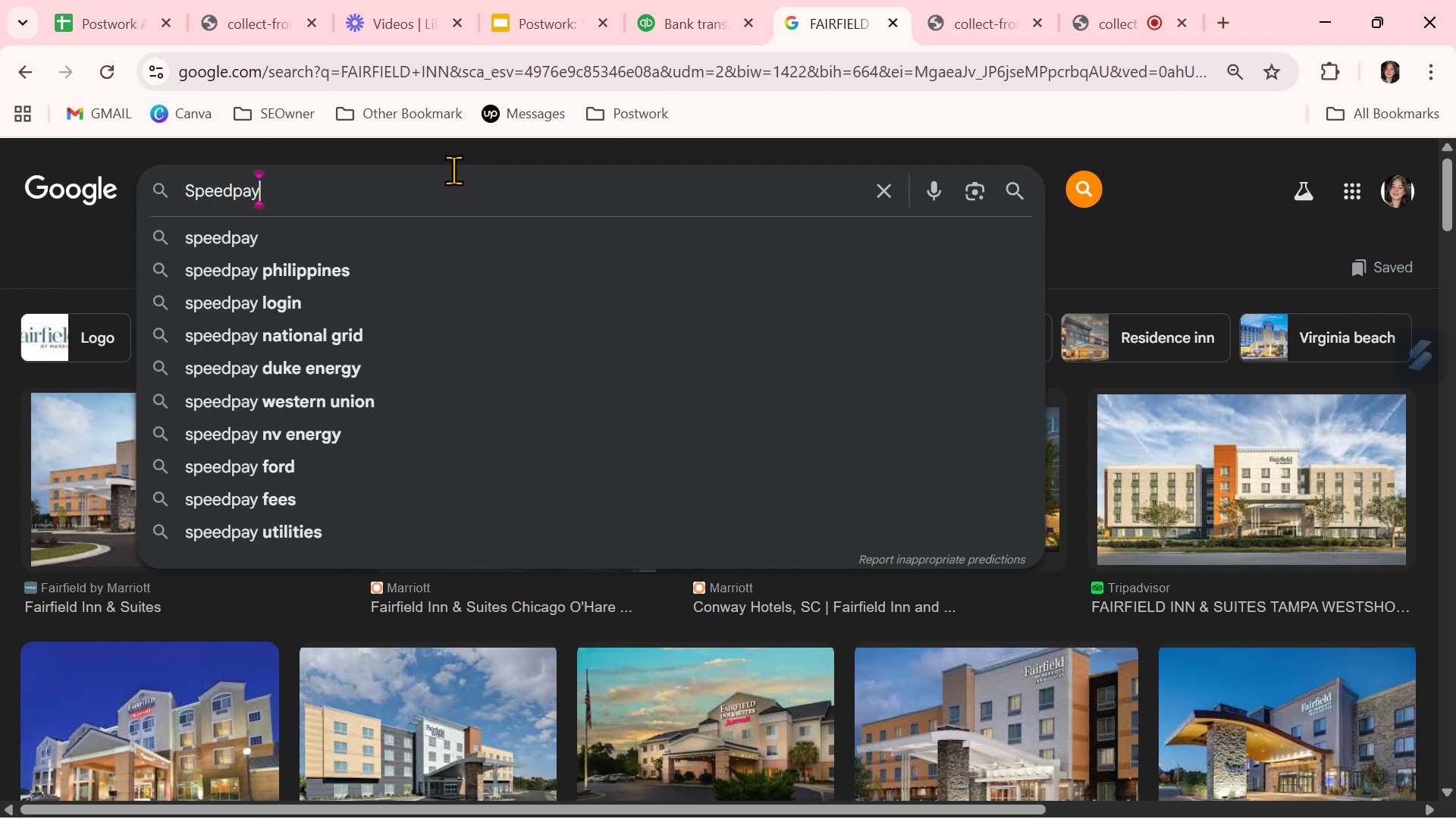 
key(Control+NumpadEnter)
 